 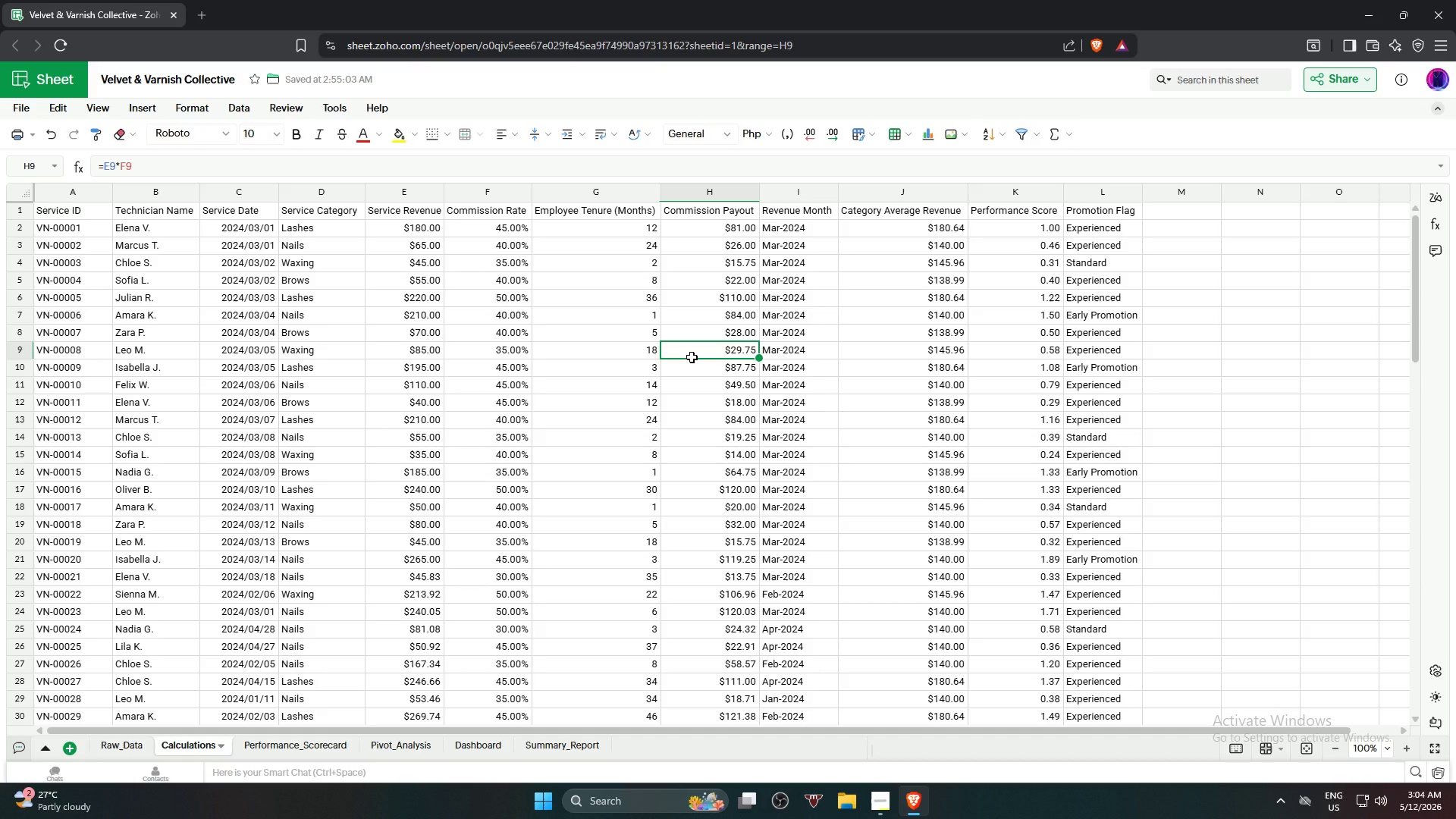 
key(ArrowLeft)
 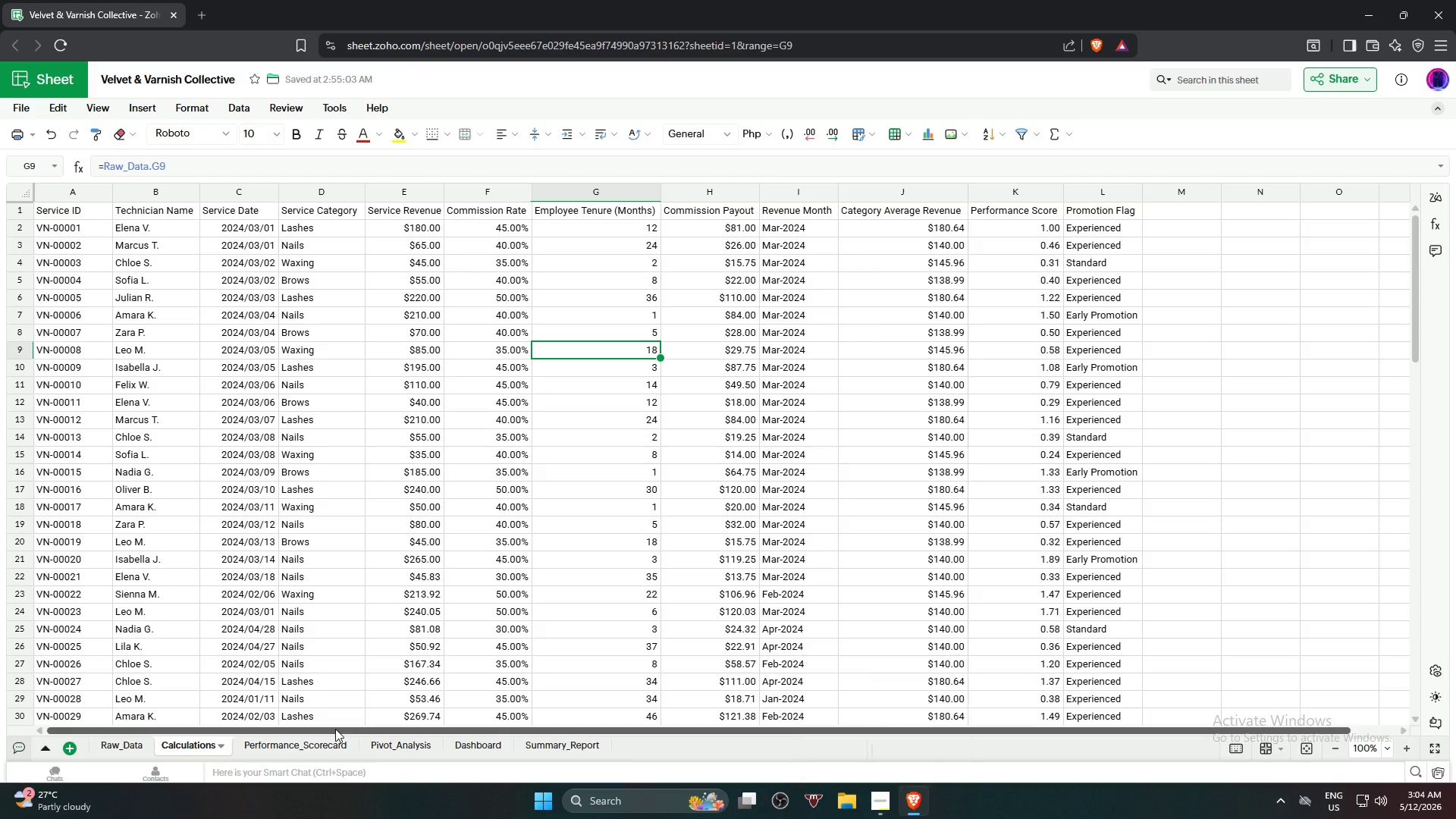 
left_click([309, 755])
 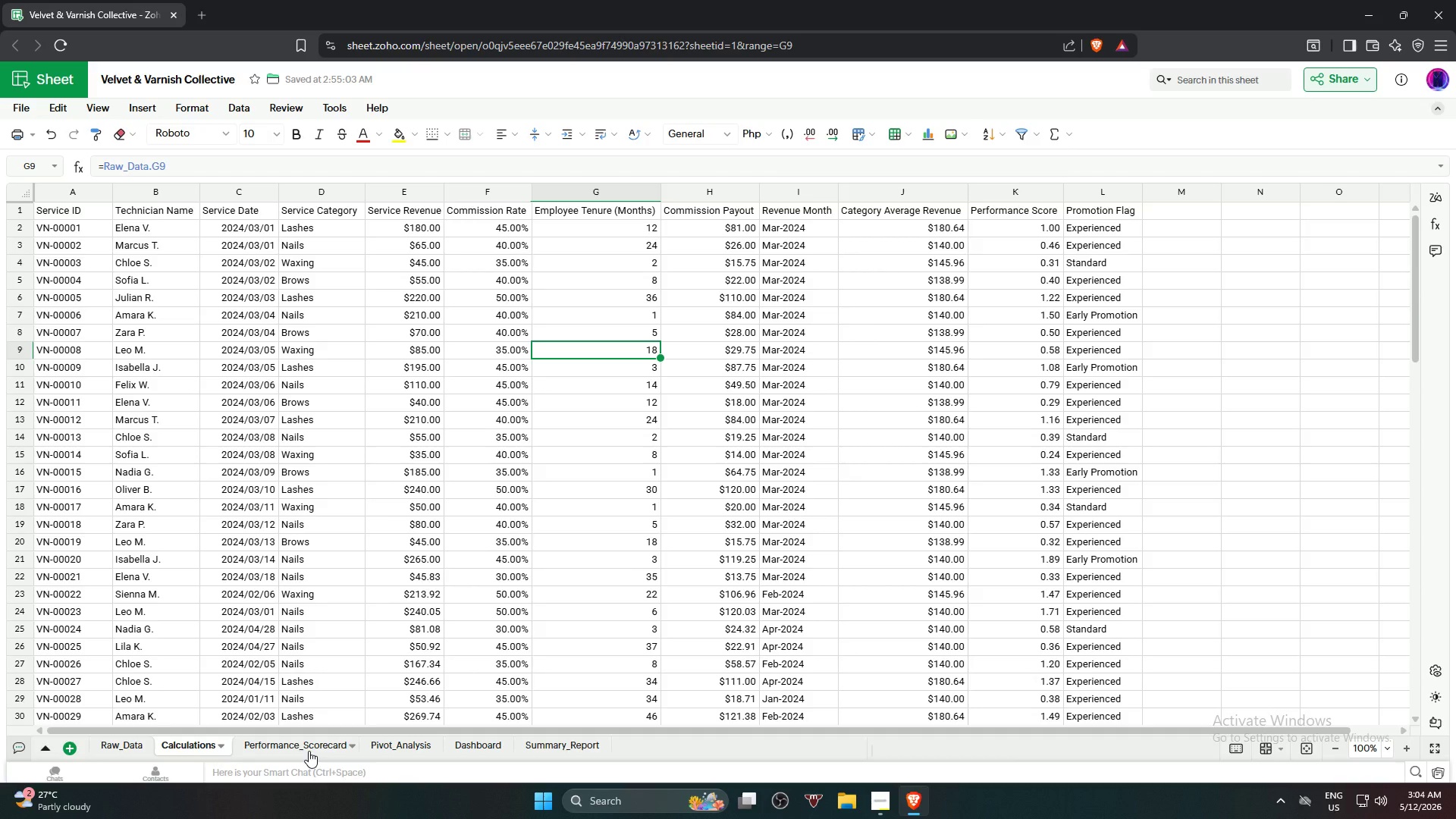 
left_click([309, 751])
 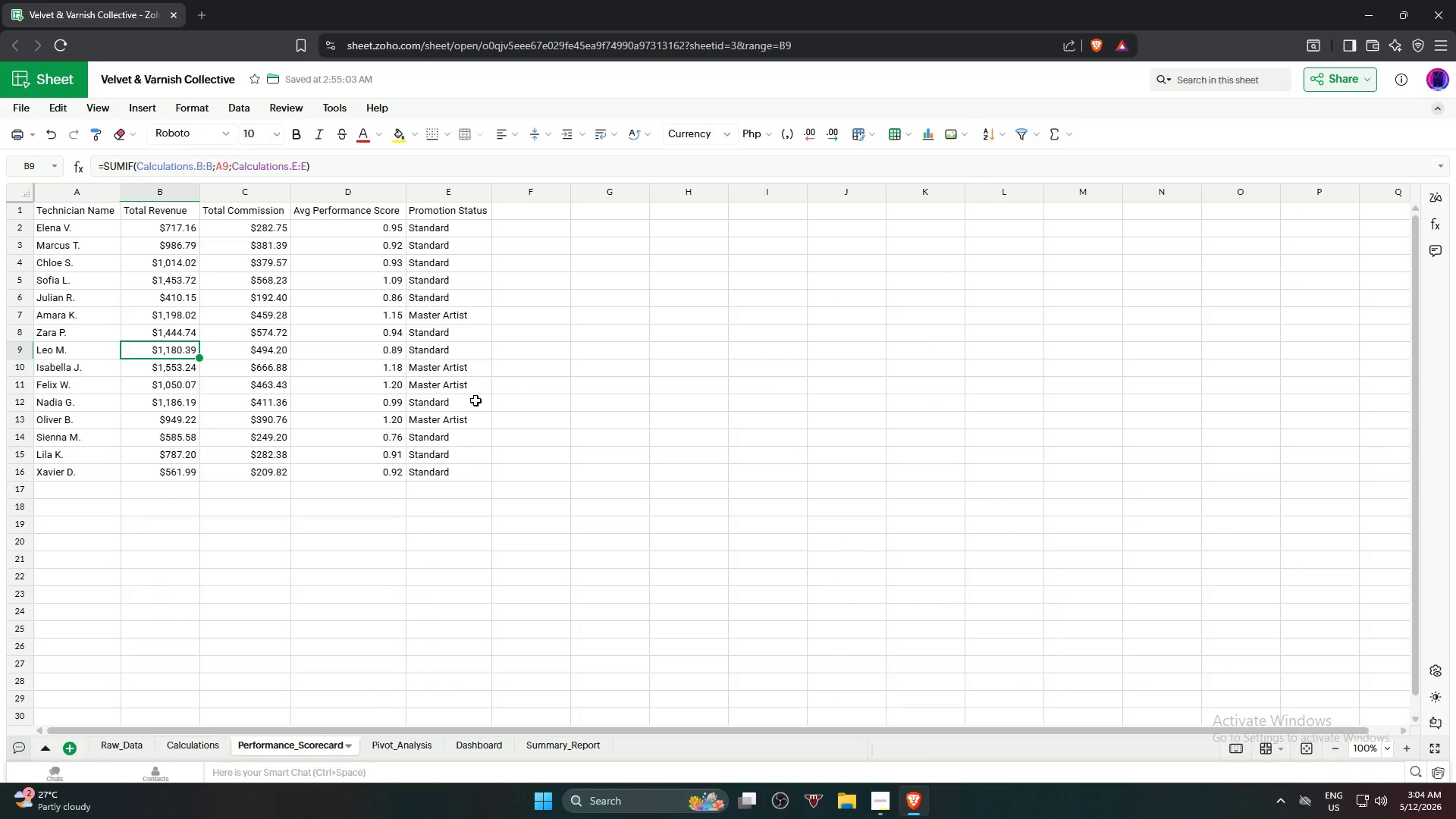 
scroll: coordinate [485, 413], scroll_direction: up, amount: 4.0
 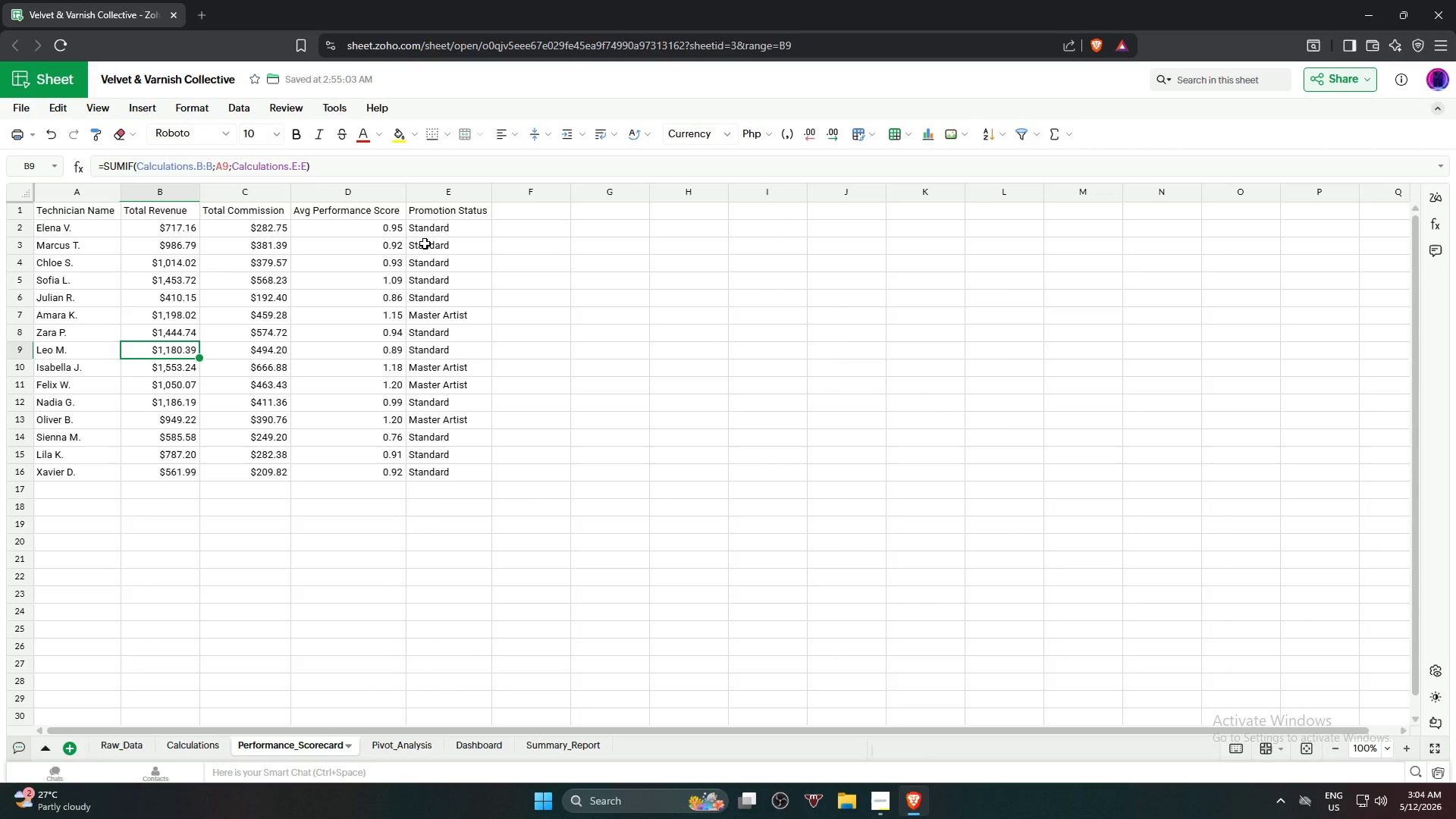 
left_click([569, 251])
 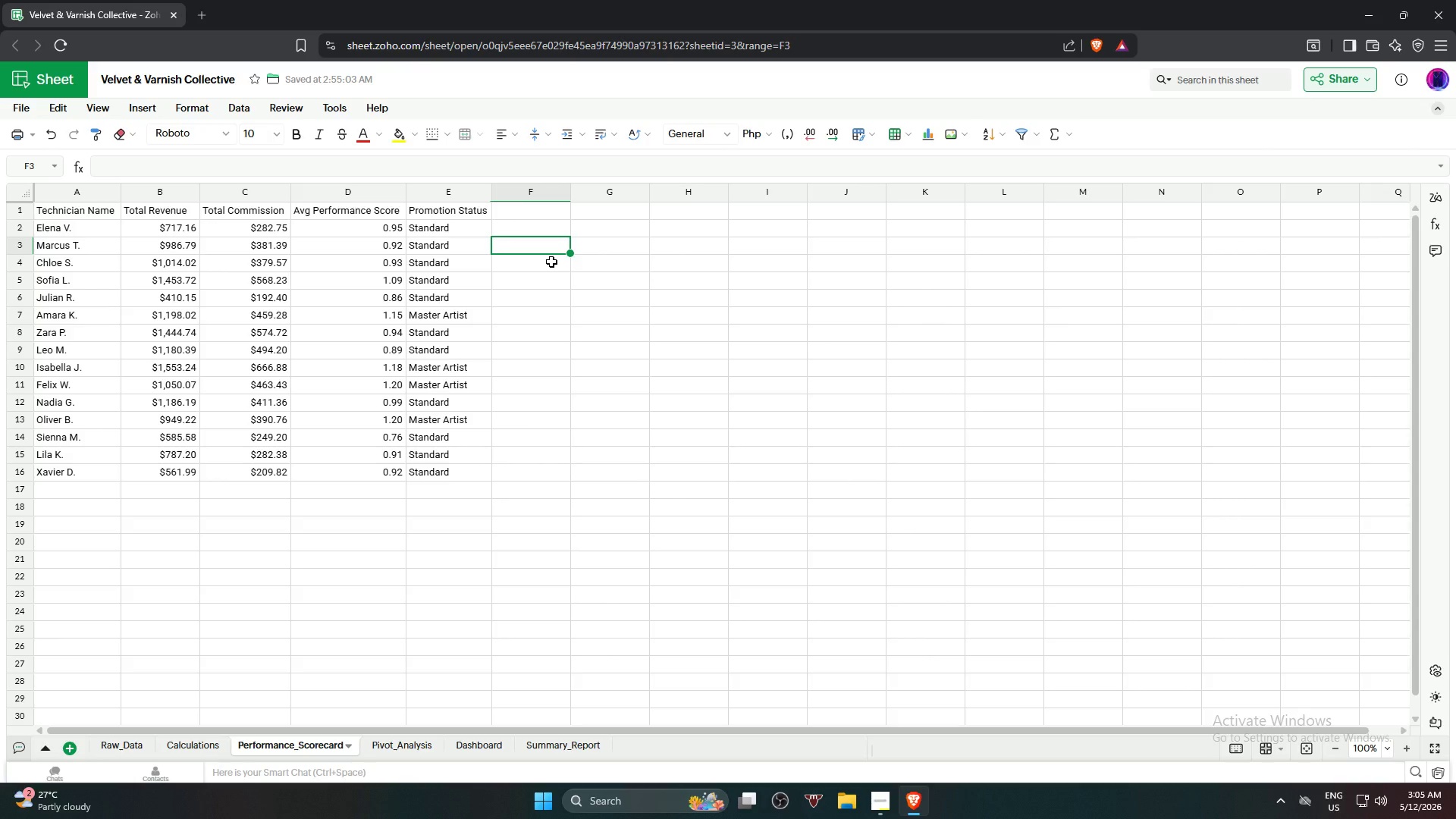 
wait(22.44)
 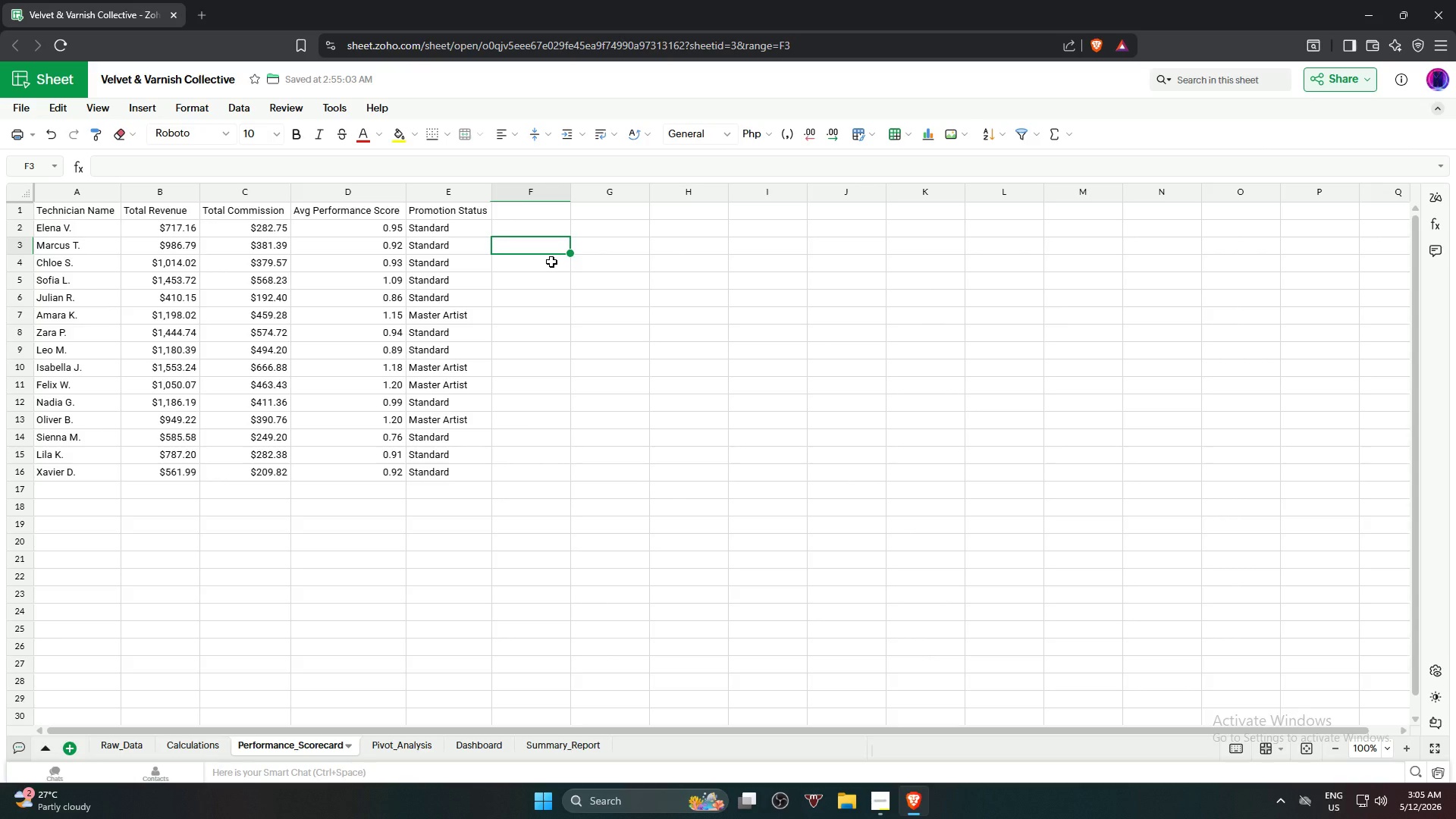 
left_click([413, 743])
 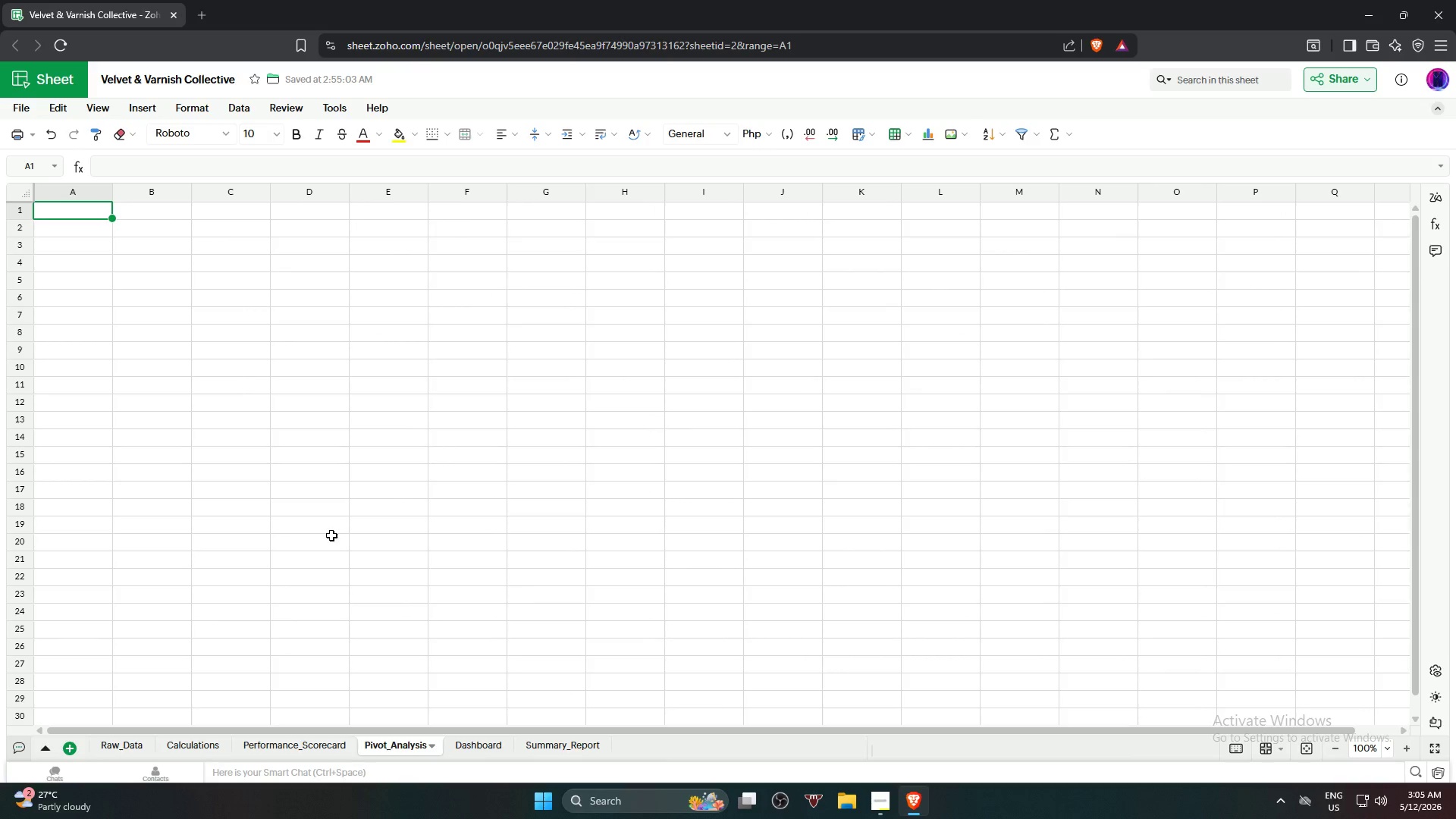 
scroll: coordinate [328, 526], scroll_direction: up, amount: 1.0
 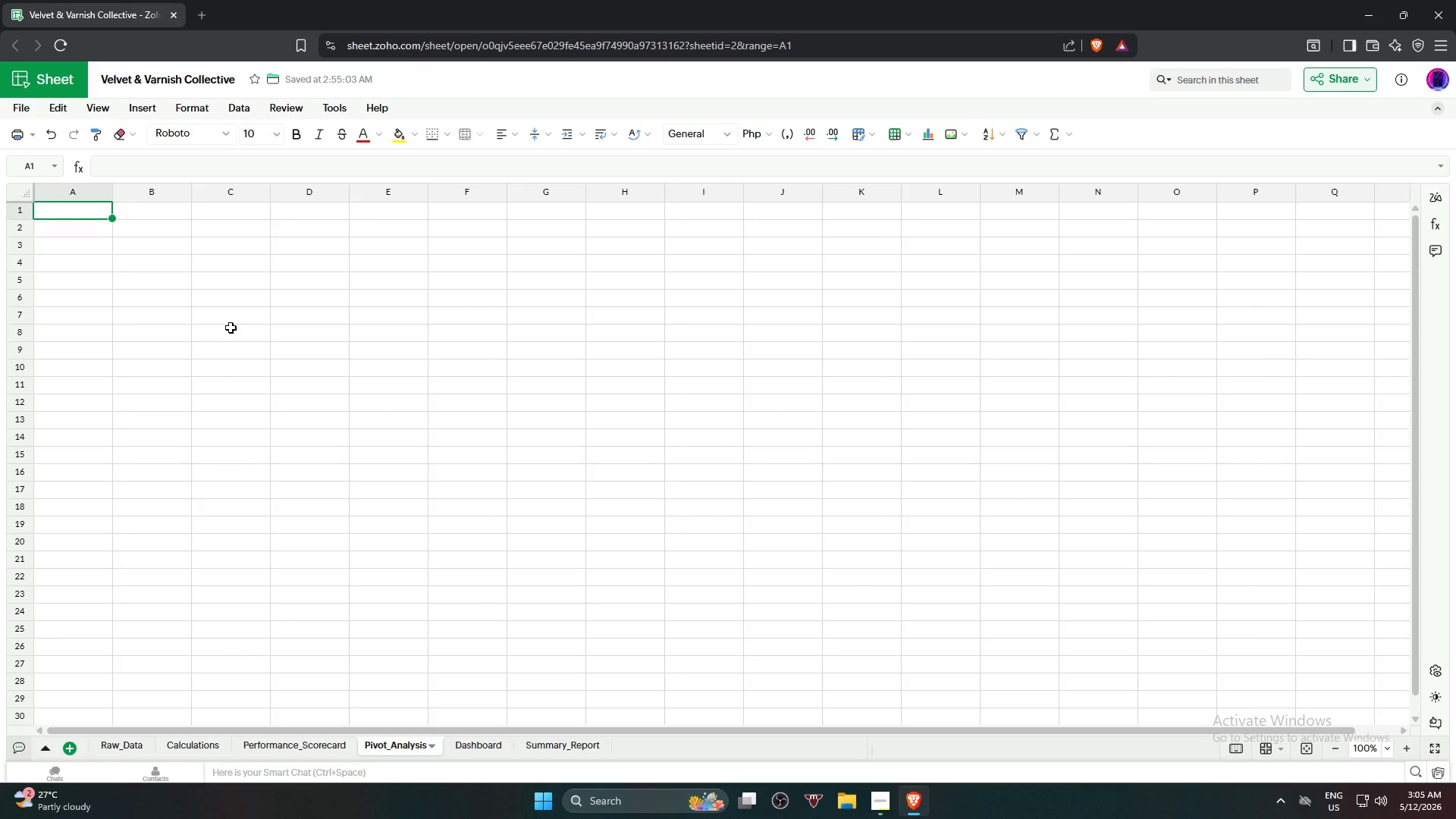 
wait(22.47)
 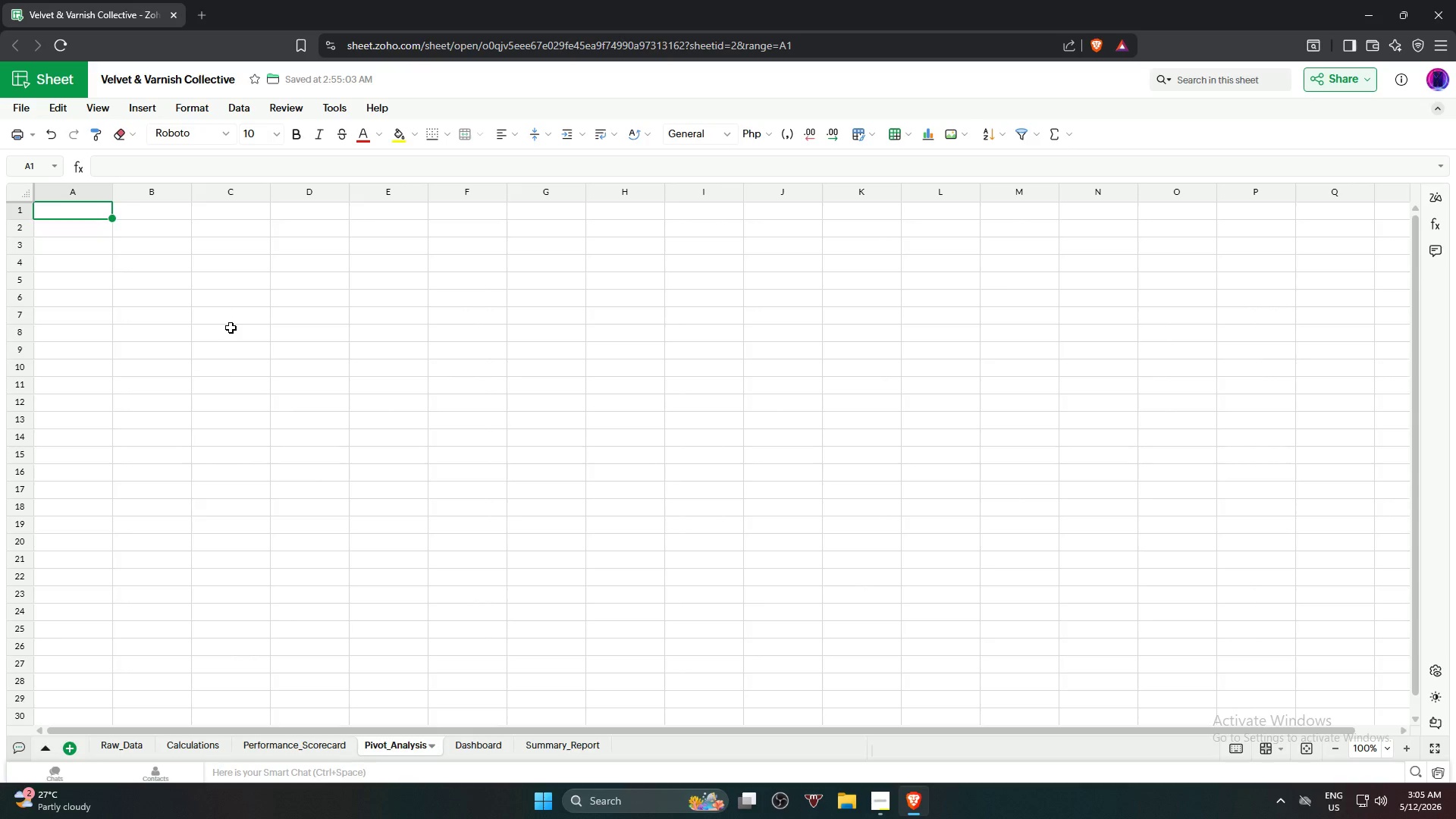 
left_click([477, 741])
 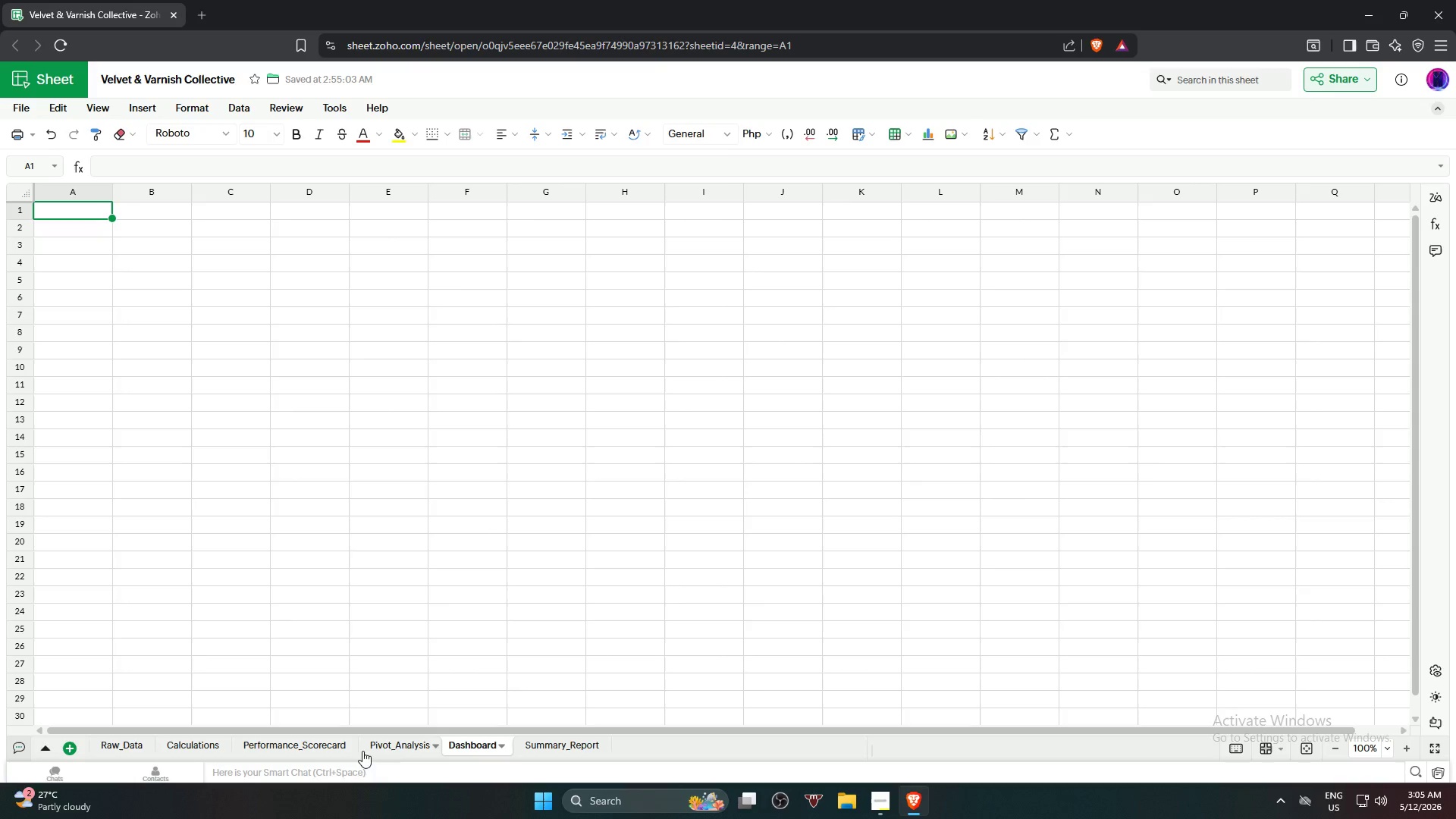 
left_click([298, 746])
 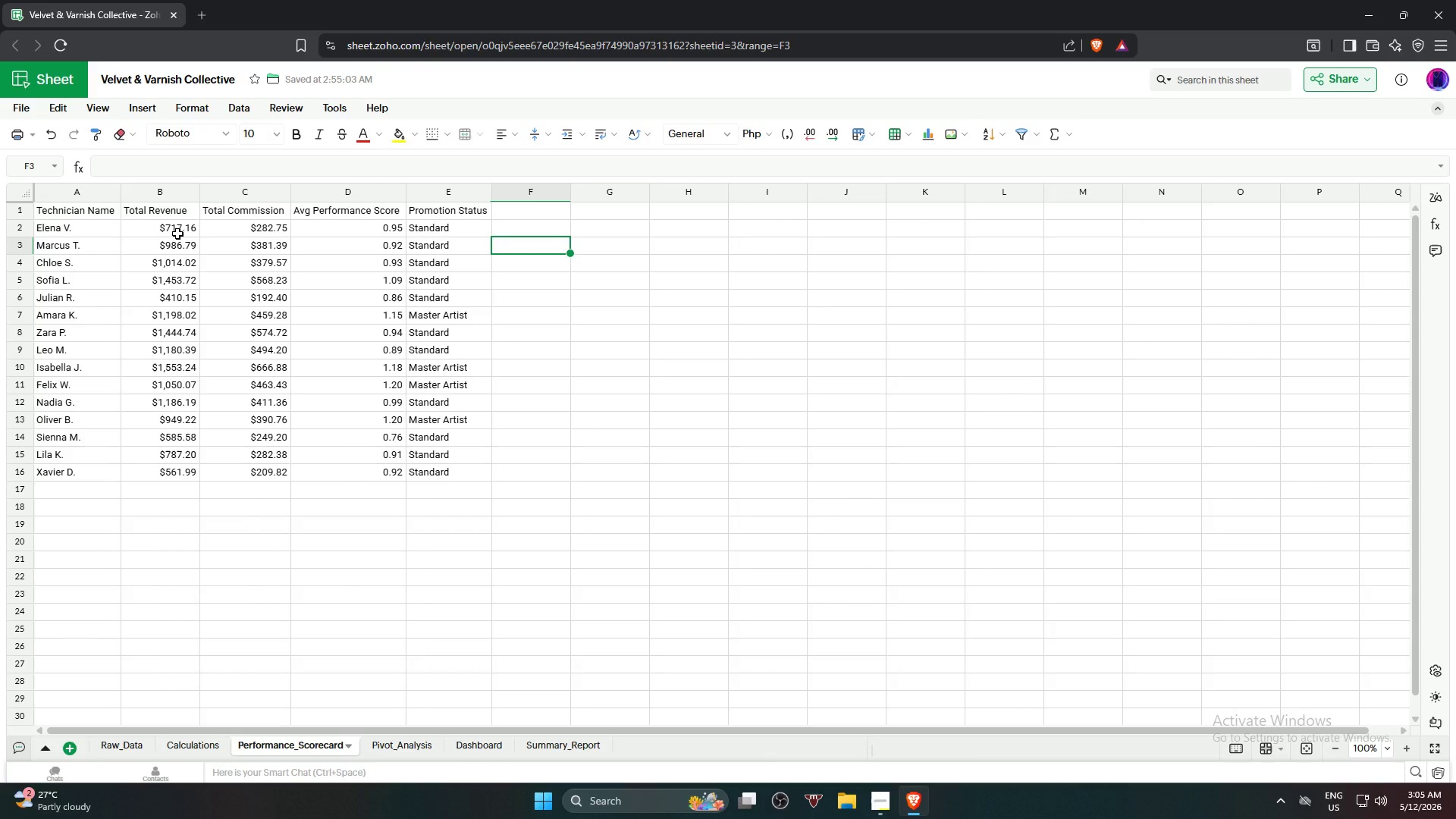 
wait(8.27)
 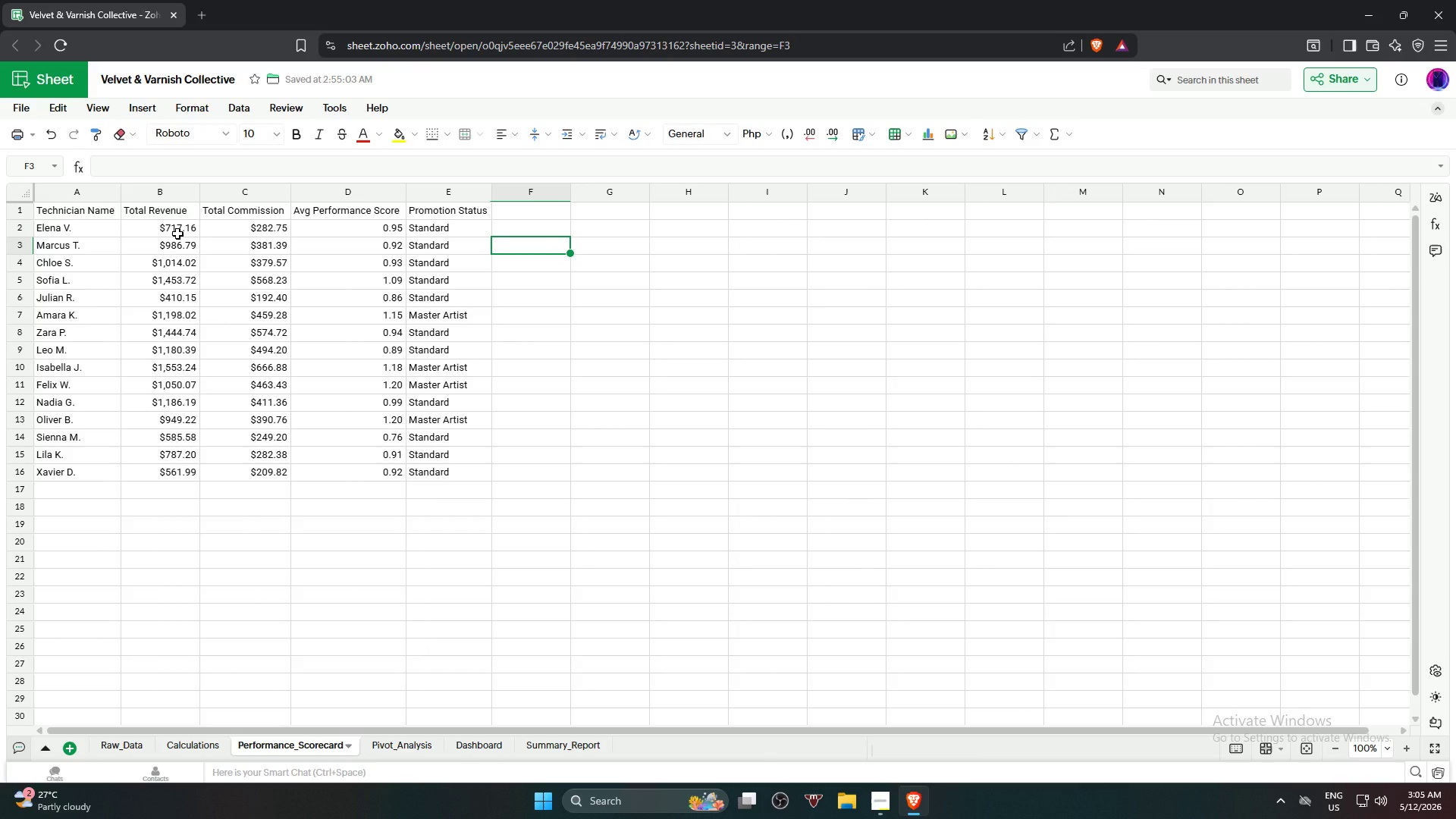 
left_click([604, 390])
 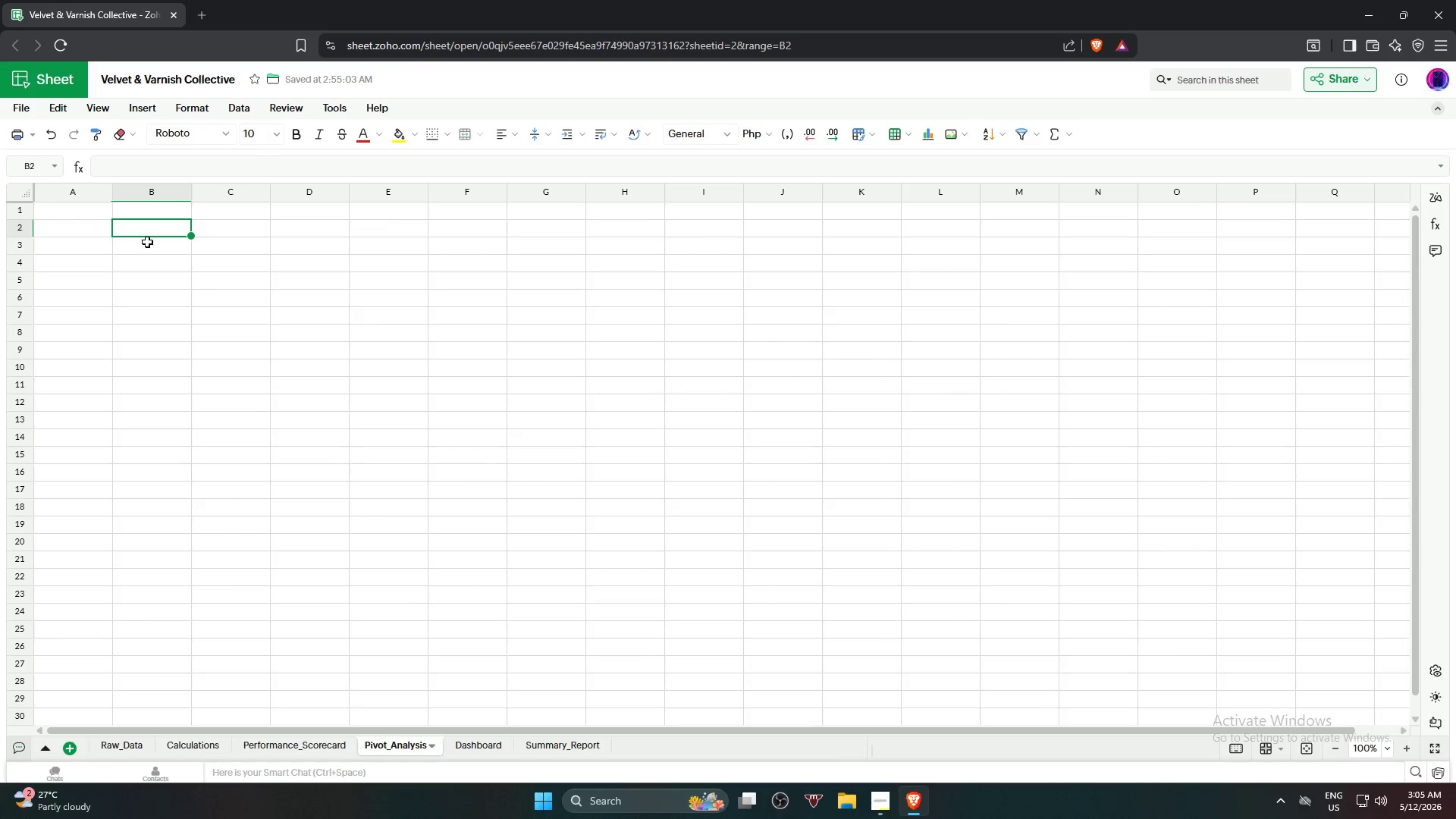 
left_click([143, 111])
 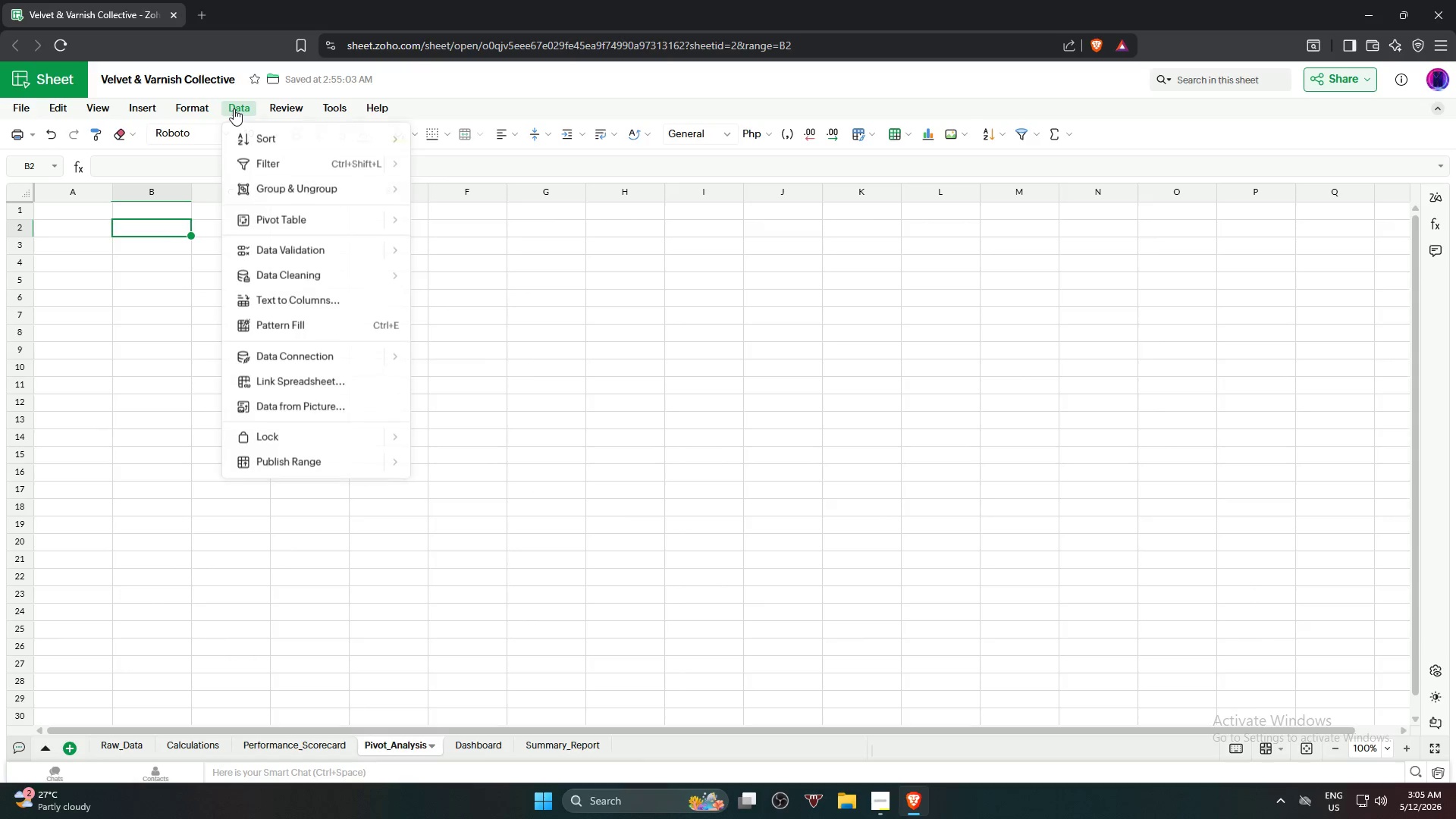 
wait(7.26)
 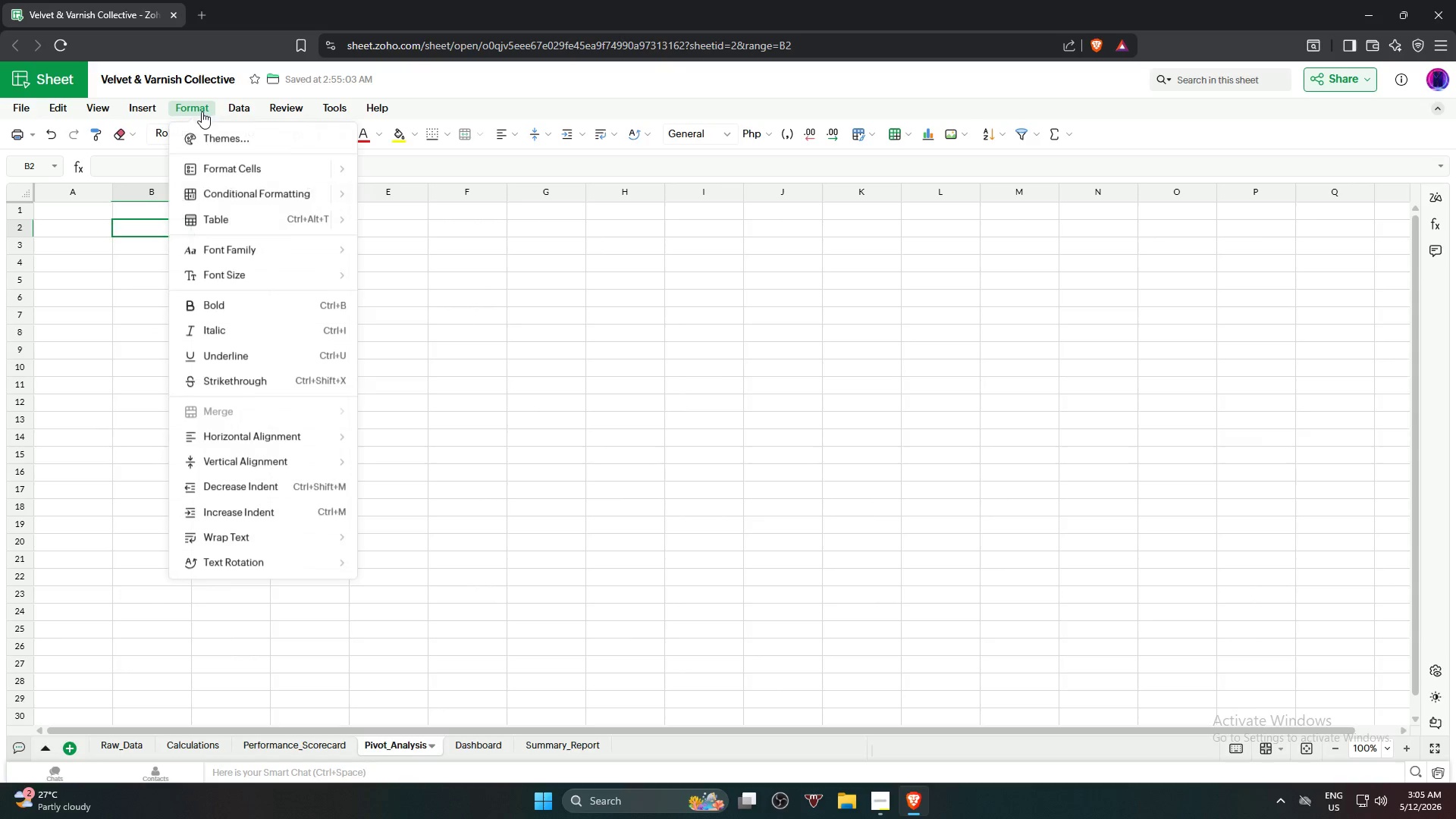 
left_click([447, 216])
 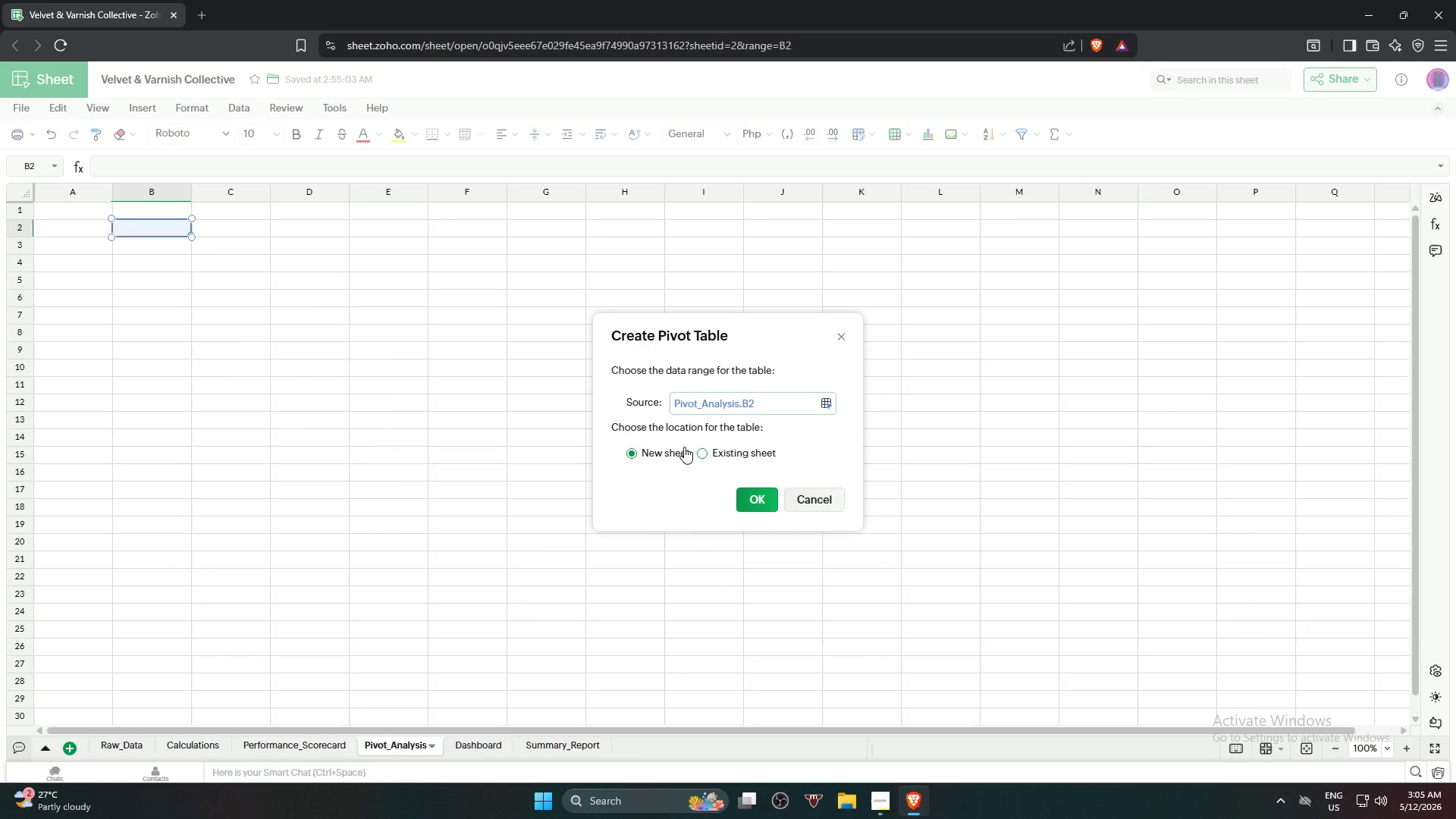 
left_click([727, 458])
 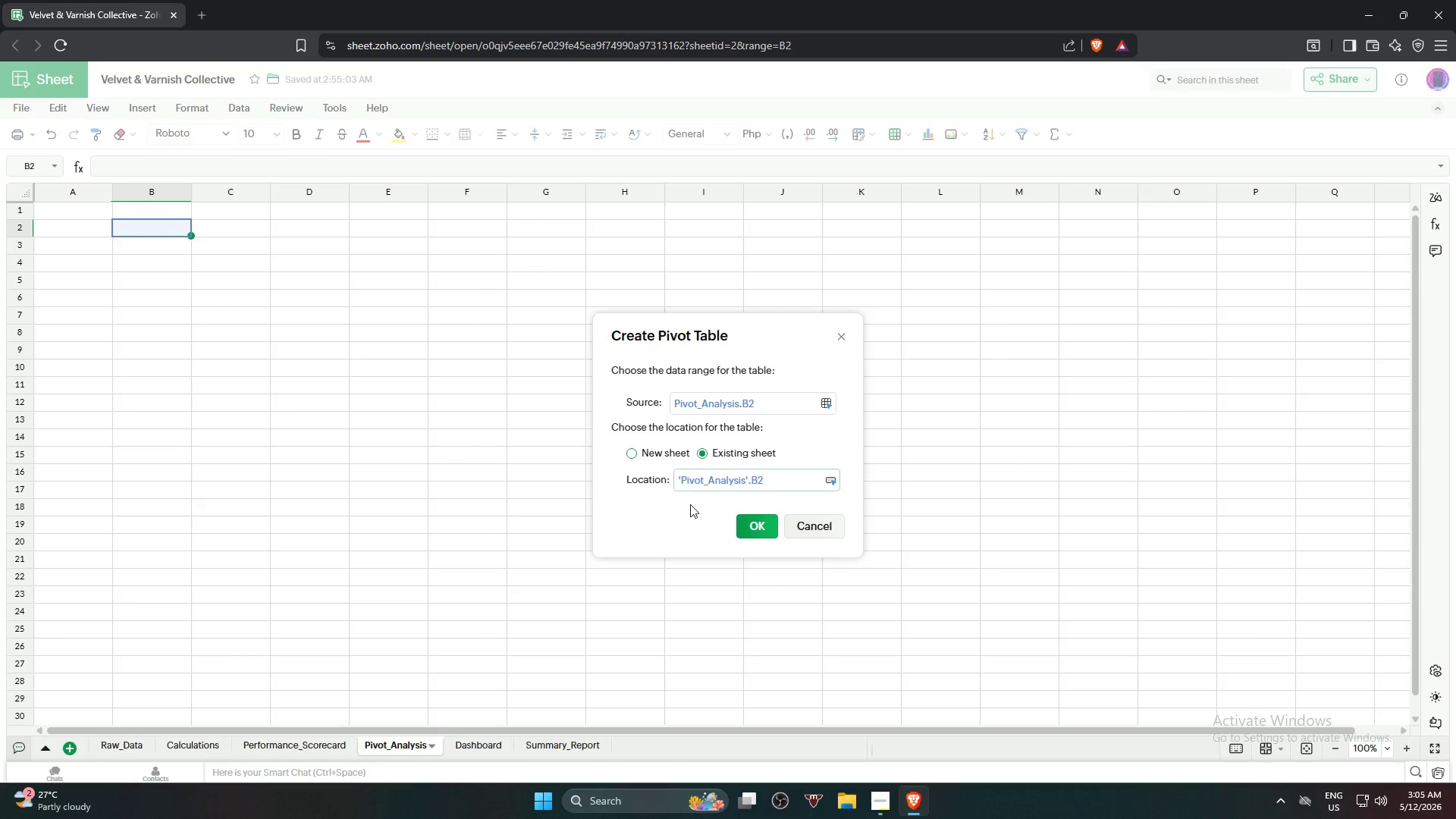 
wait(5.19)
 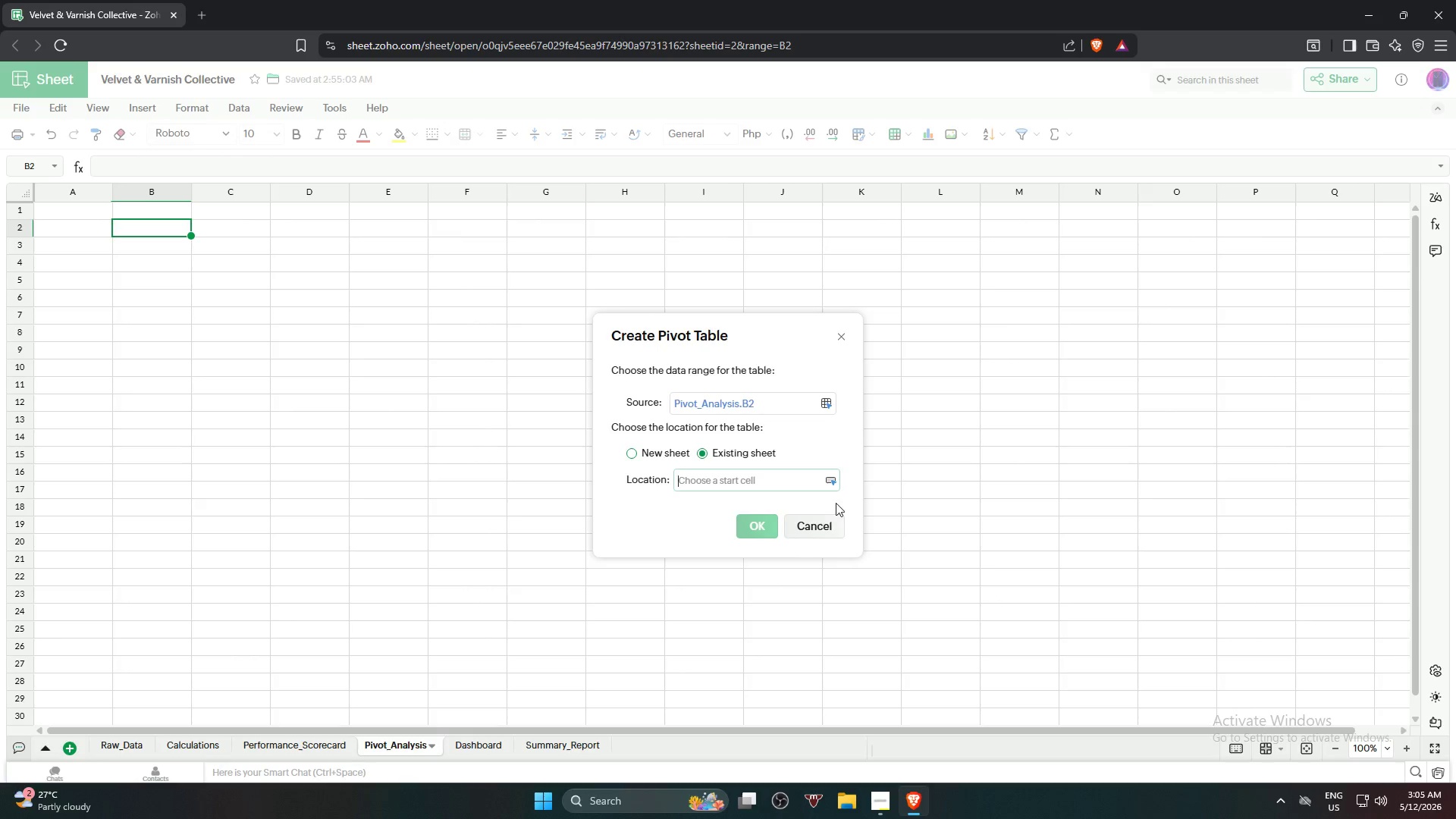 
left_click([825, 403])
 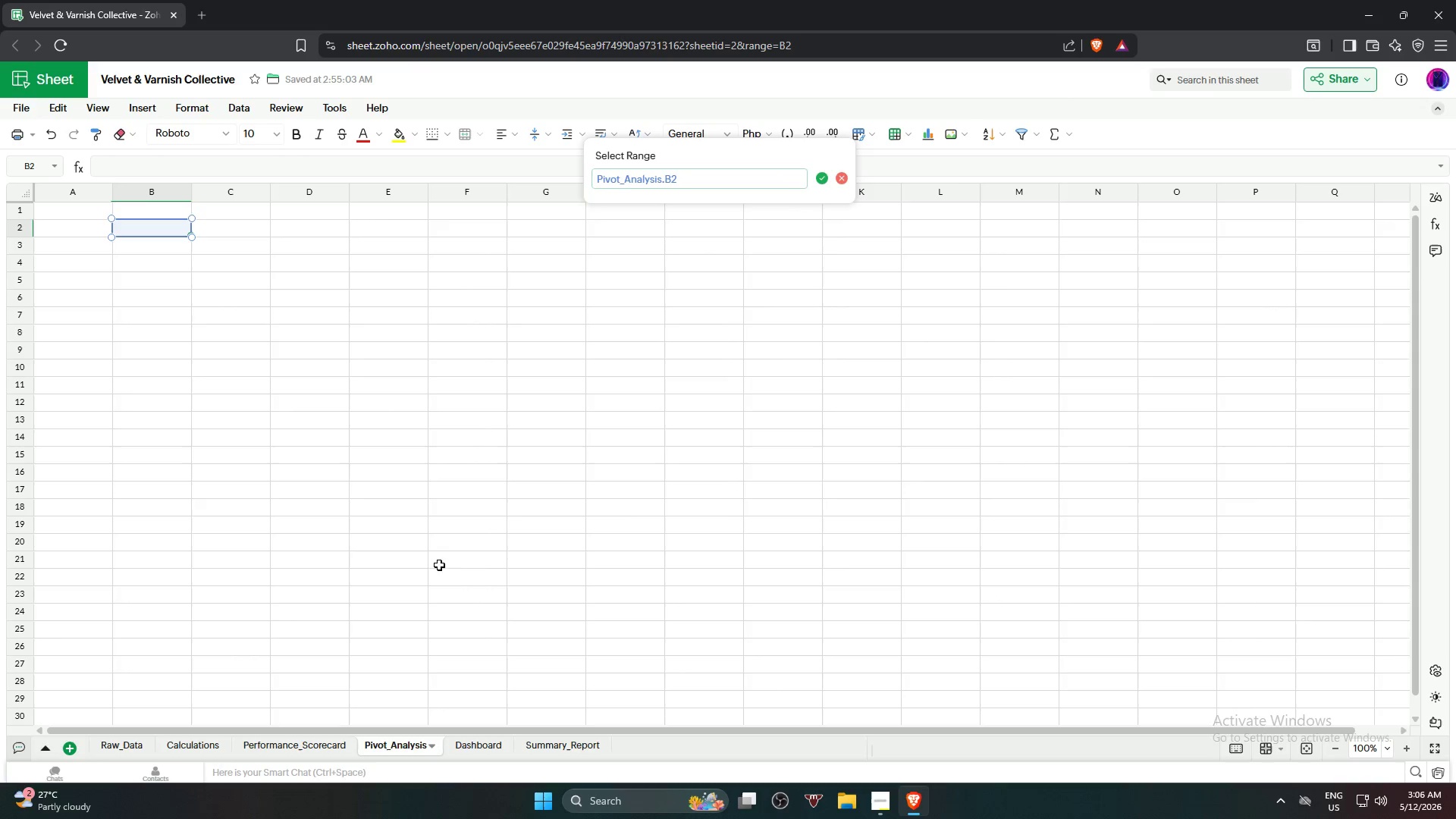 
hold_key(key=Backspace, duration=1.31)
 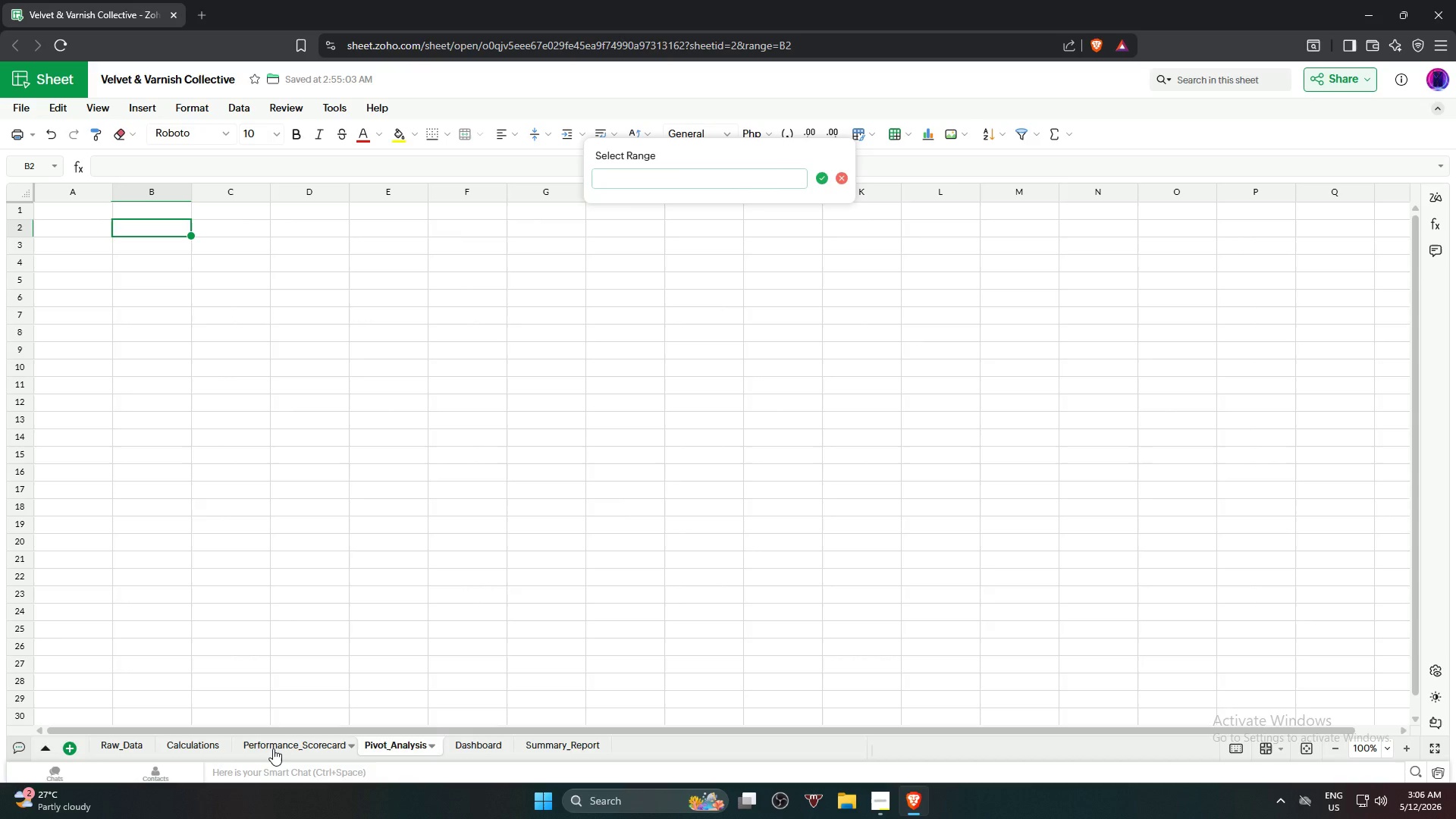 
left_click([198, 749])
 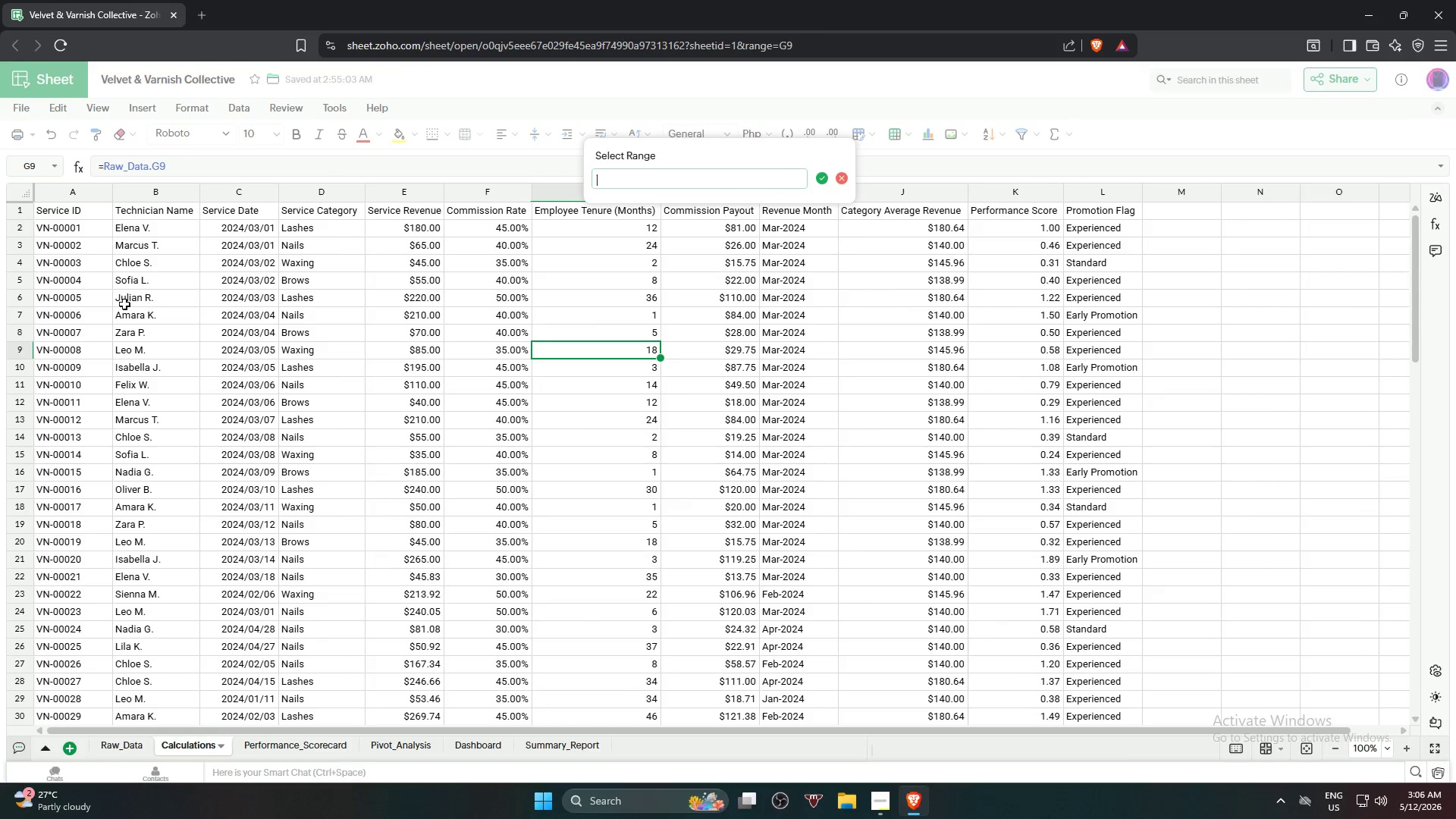 
scroll: coordinate [93, 313], scroll_direction: up, amount: 5.0
 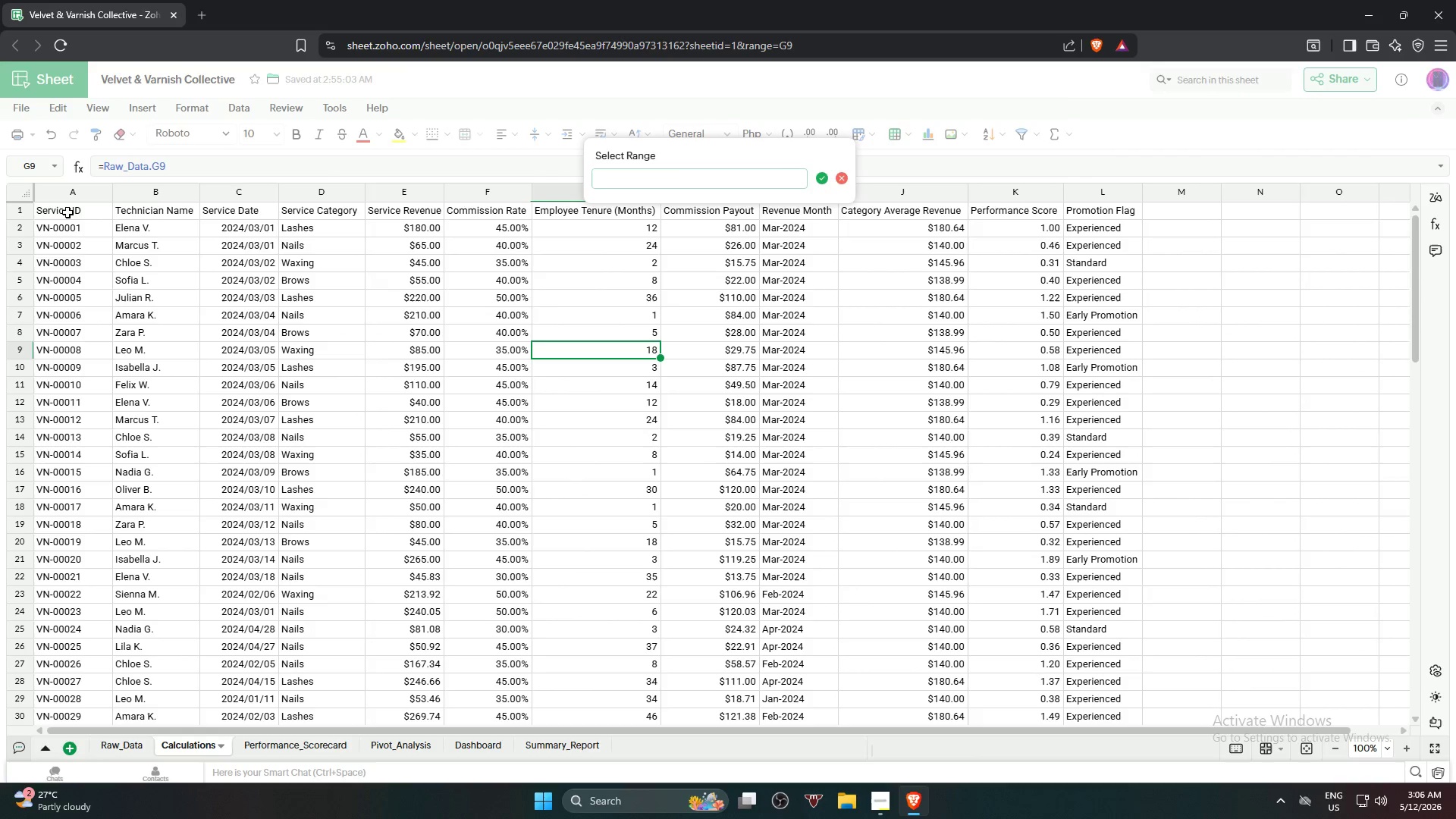 
left_click_drag(start_coordinate=[67, 211], to_coordinate=[1109, 476])
 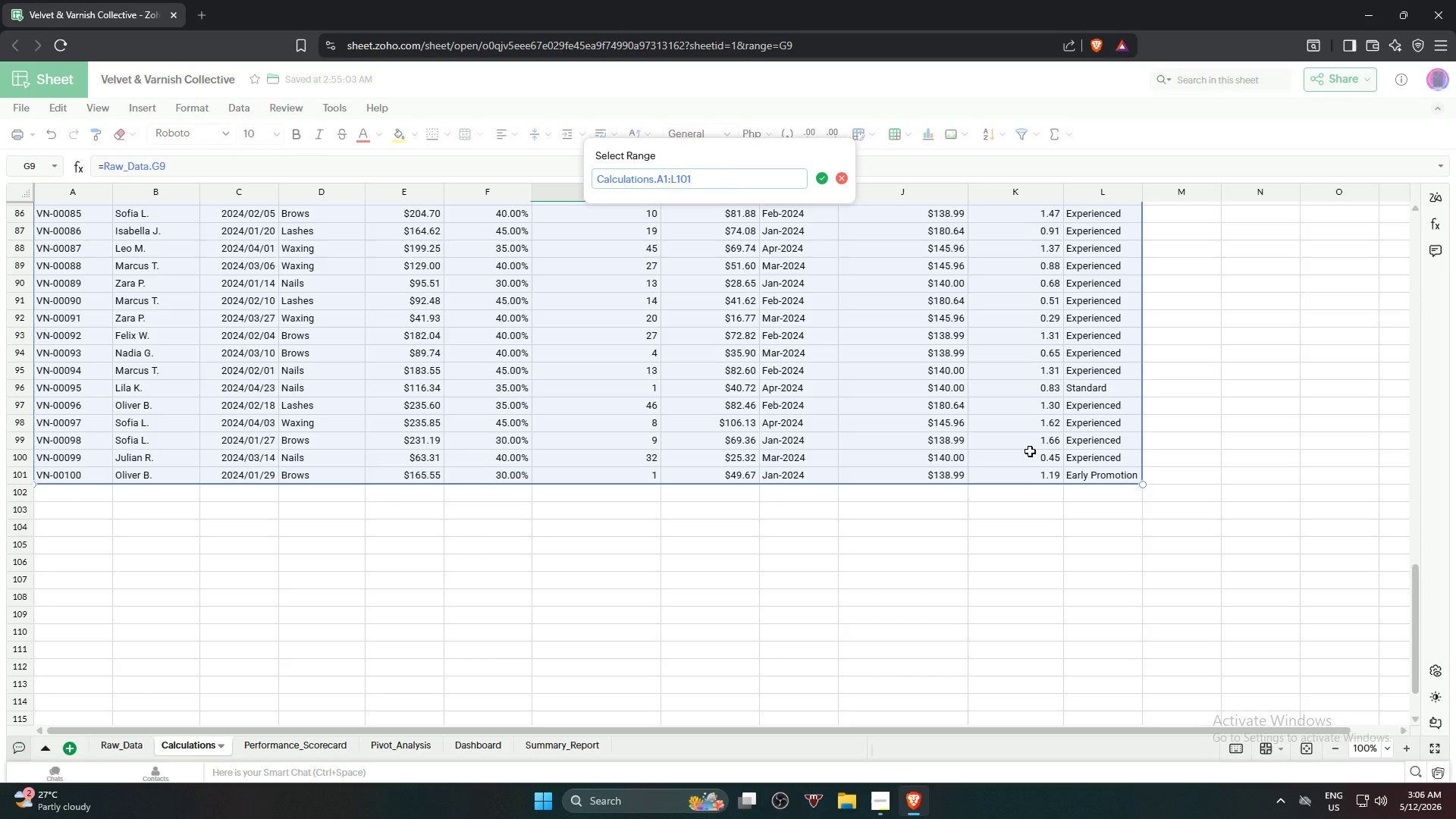 
scroll: coordinate [1112, 673], scroll_direction: down, amount: 18.0
 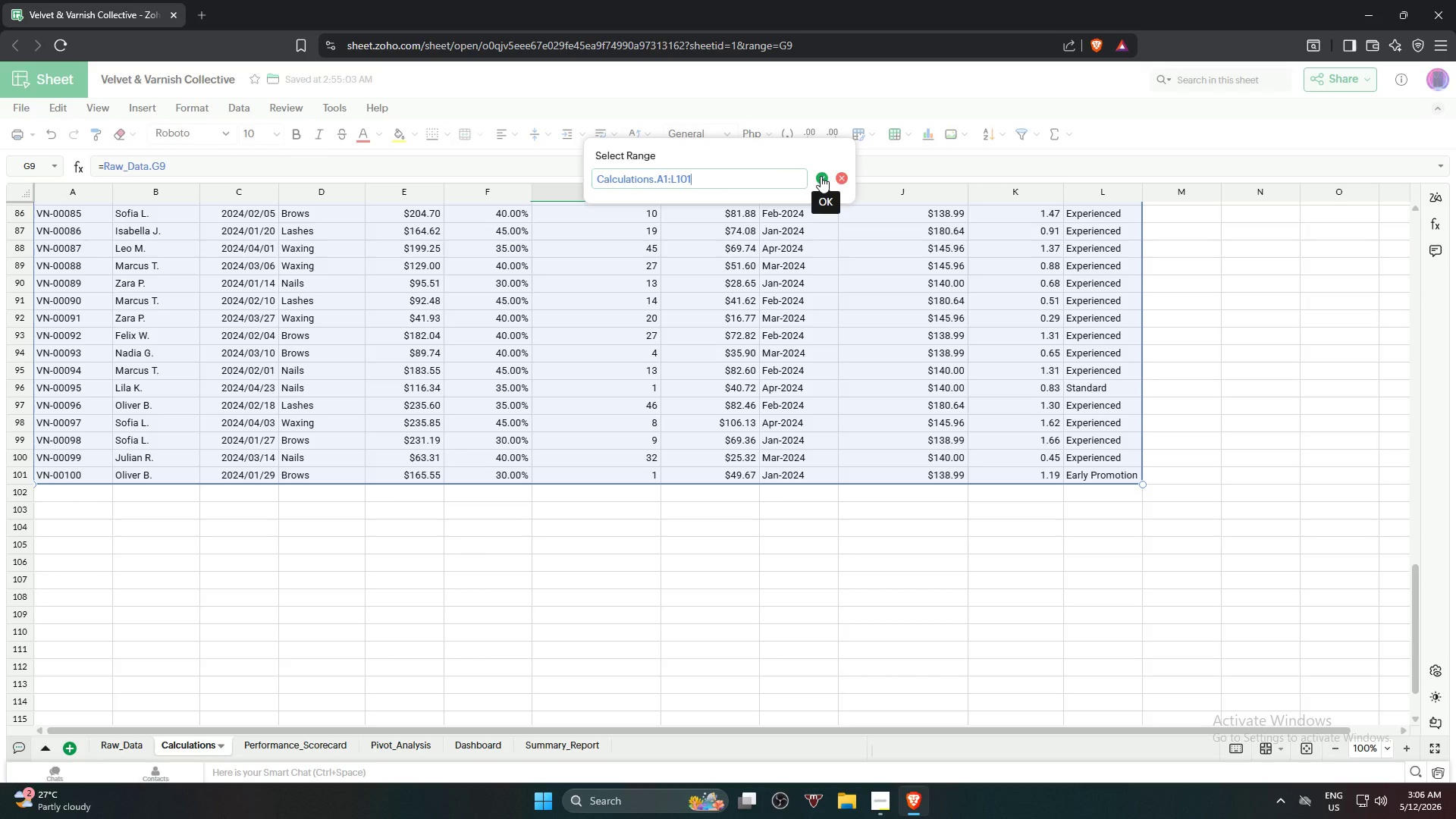 
left_click([821, 176])
 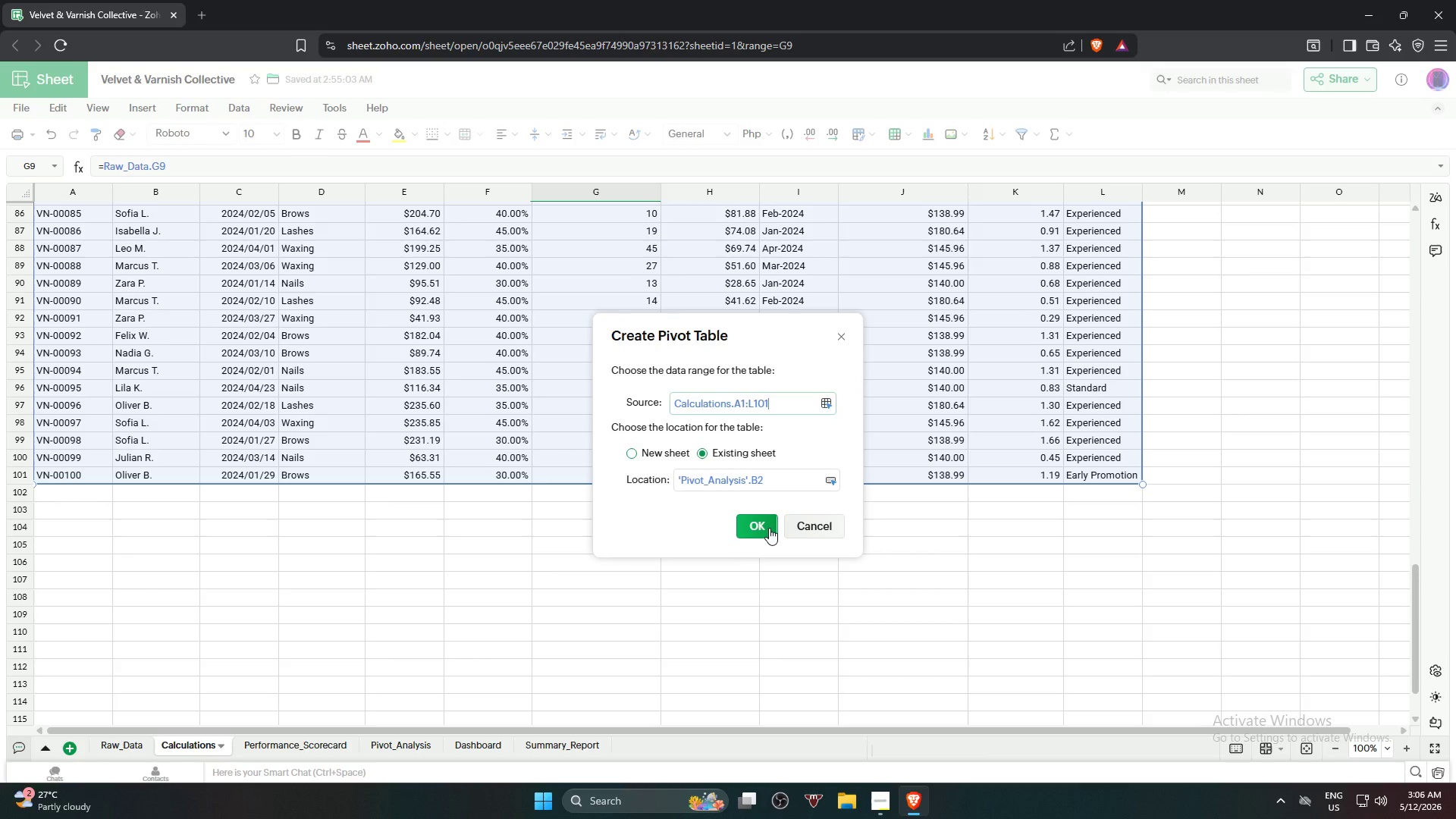 
left_click([766, 529])
 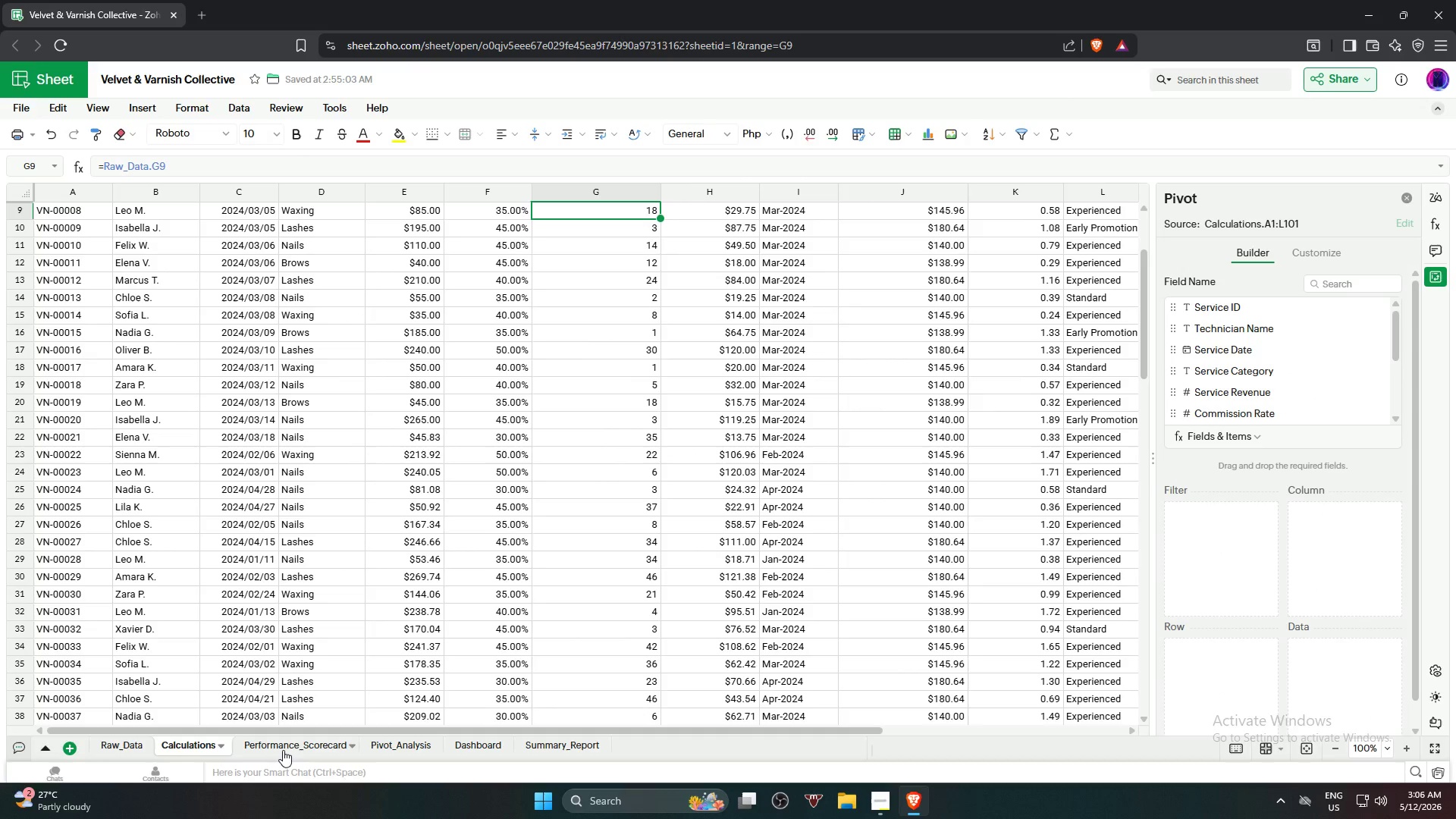 
left_click([404, 746])
 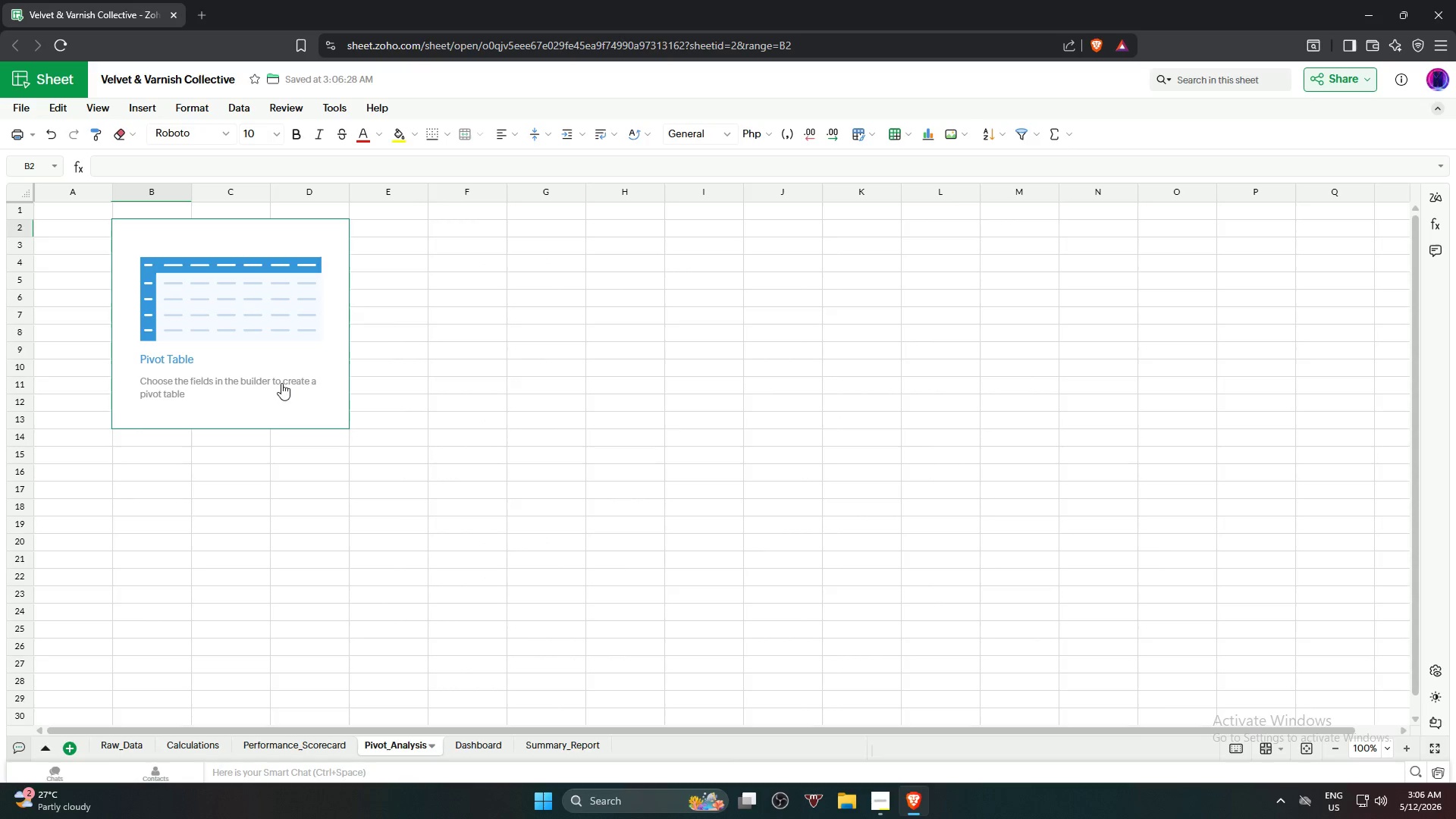 
left_click([271, 331])
 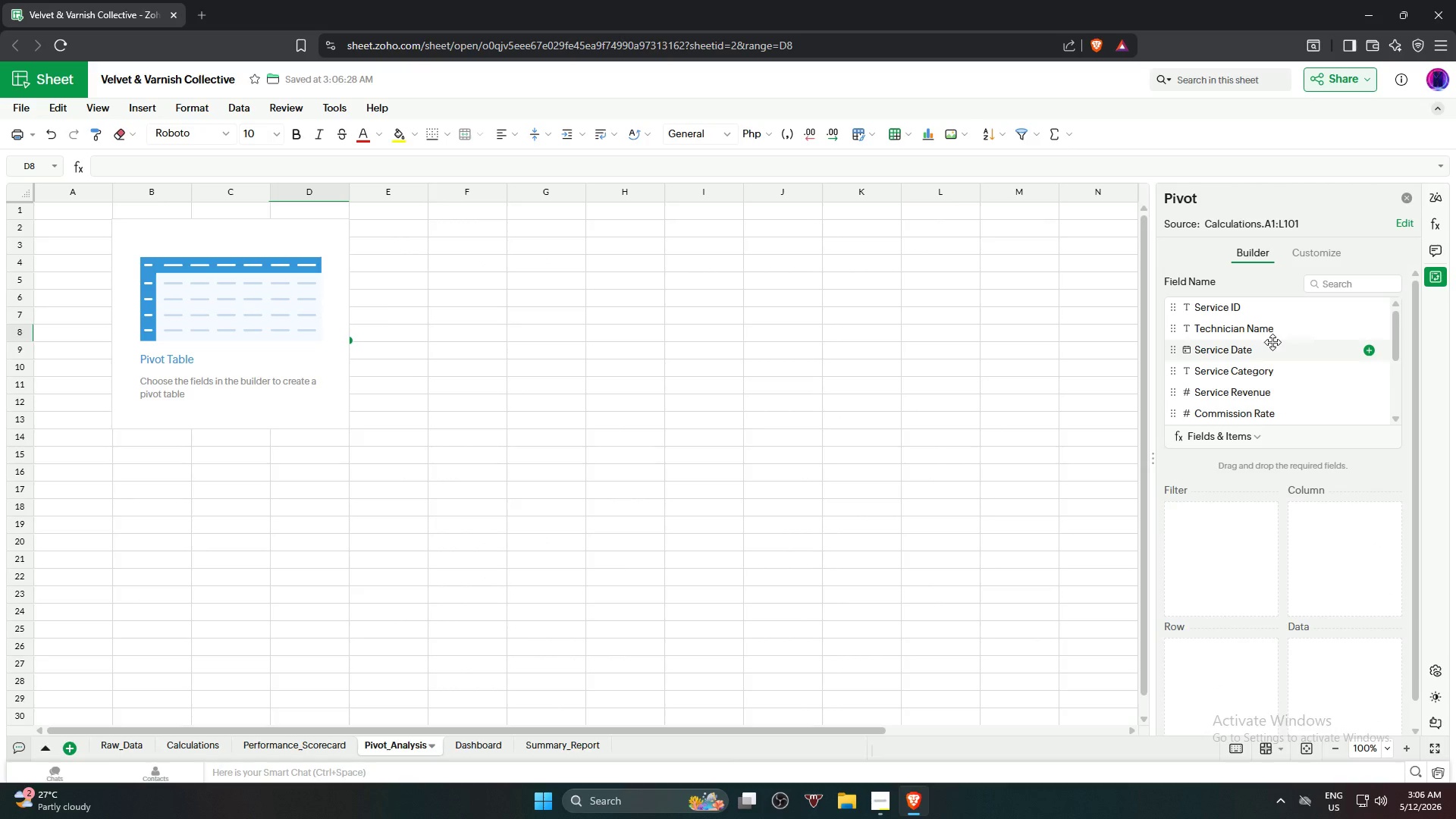 
left_click_drag(start_coordinate=[1276, 334], to_coordinate=[1250, 669])
 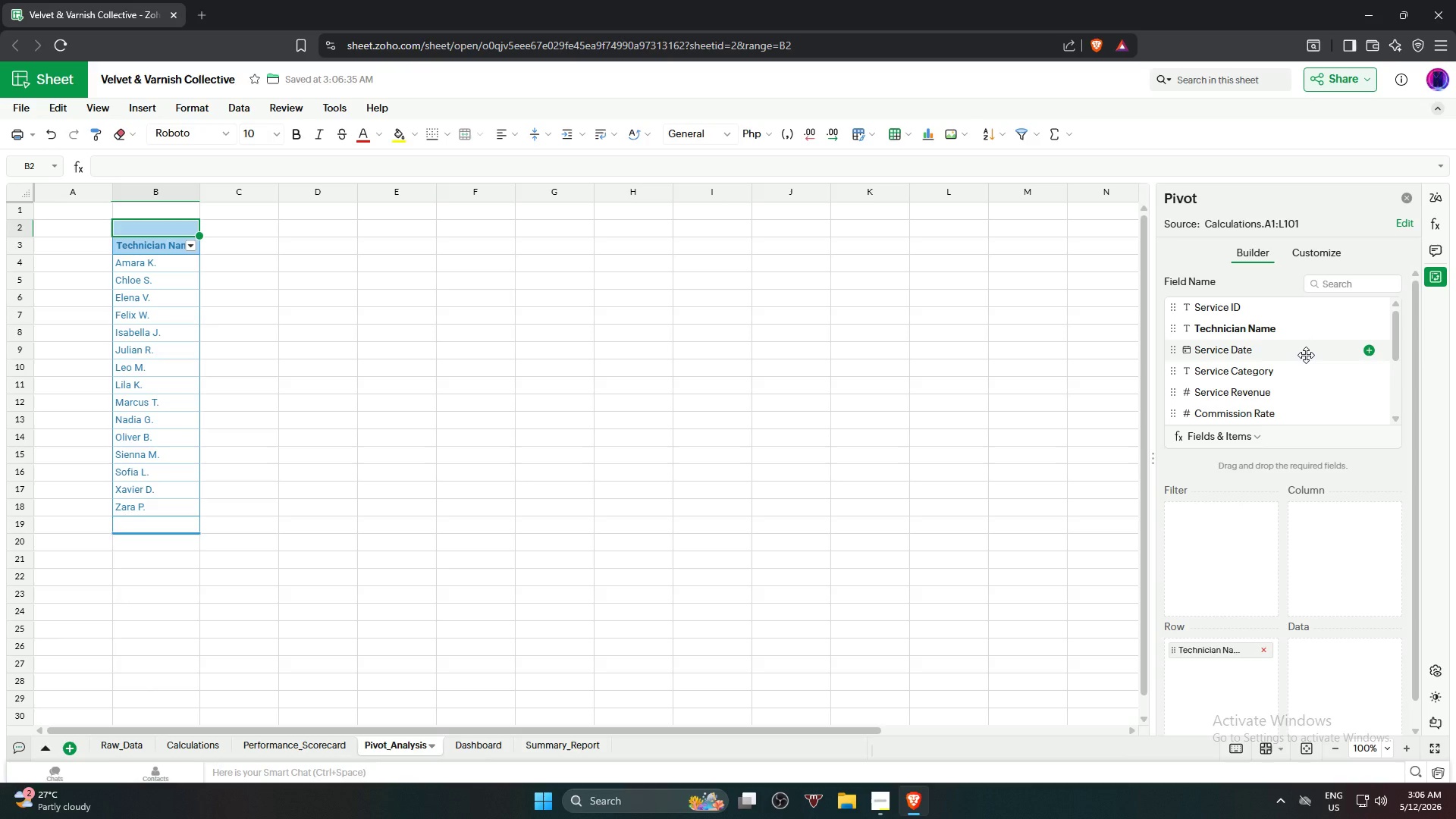 
wait(7.34)
 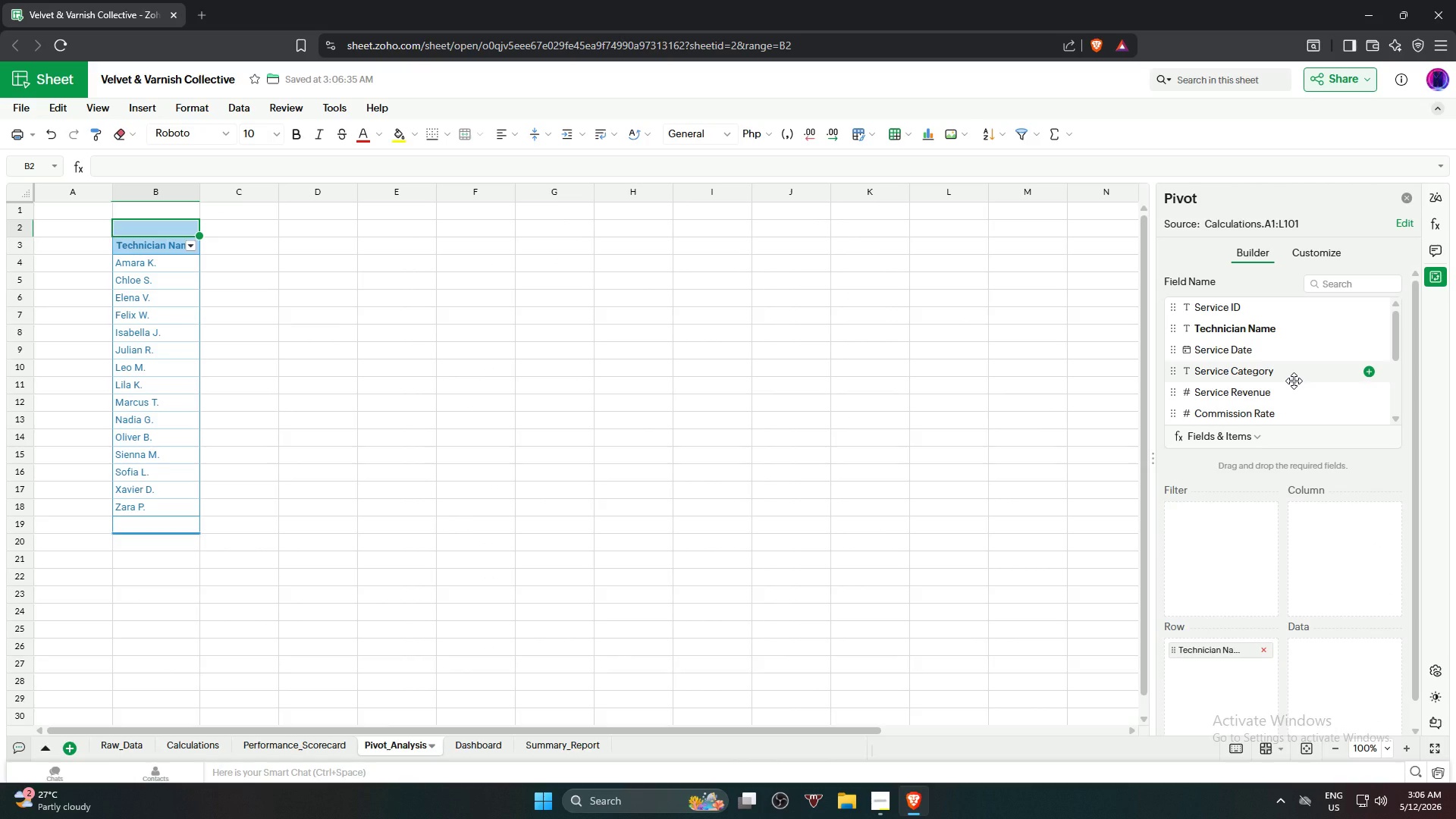 
left_click_drag(start_coordinate=[1303, 374], to_coordinate=[1349, 560])
 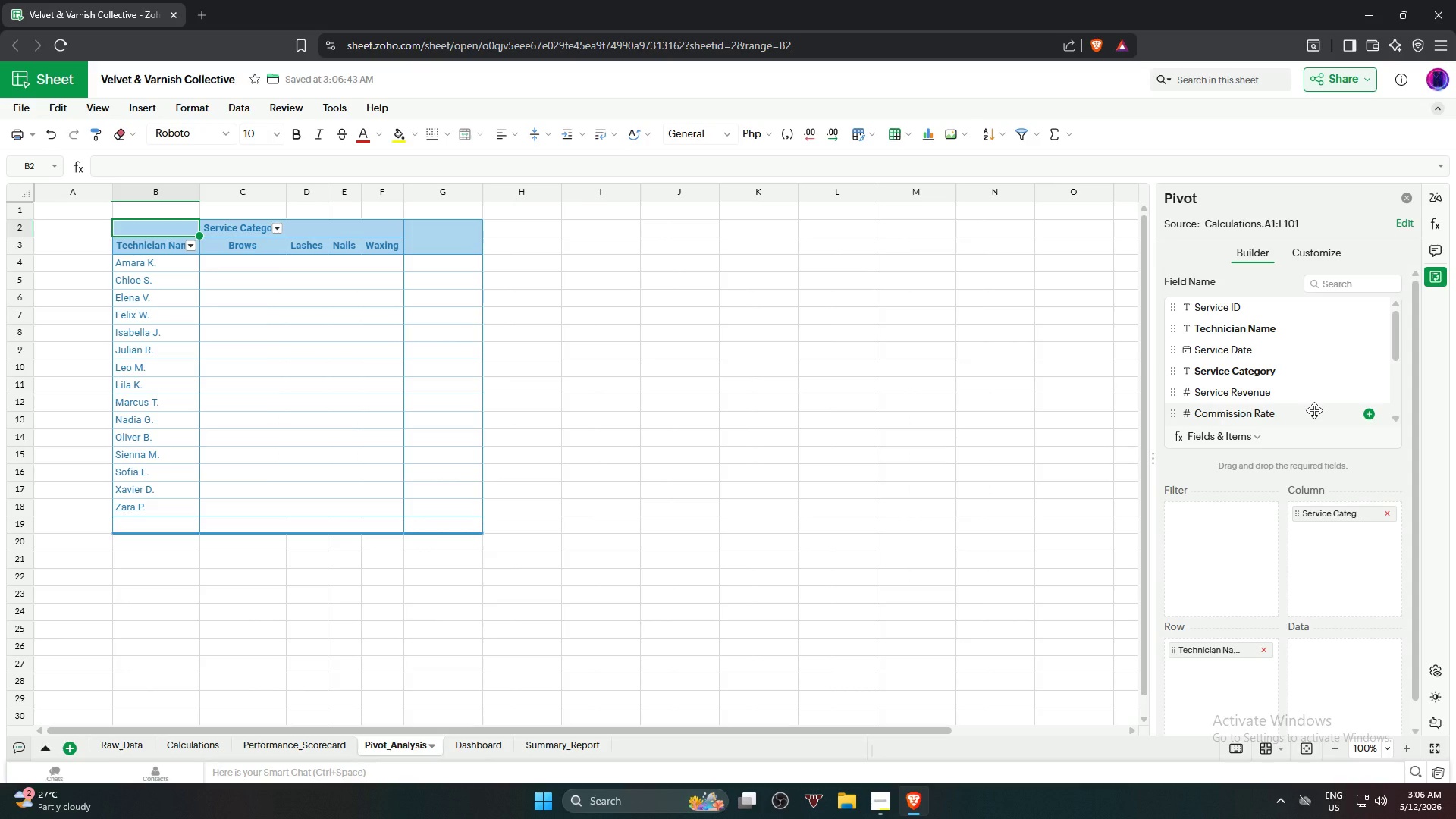 
wait(13.67)
 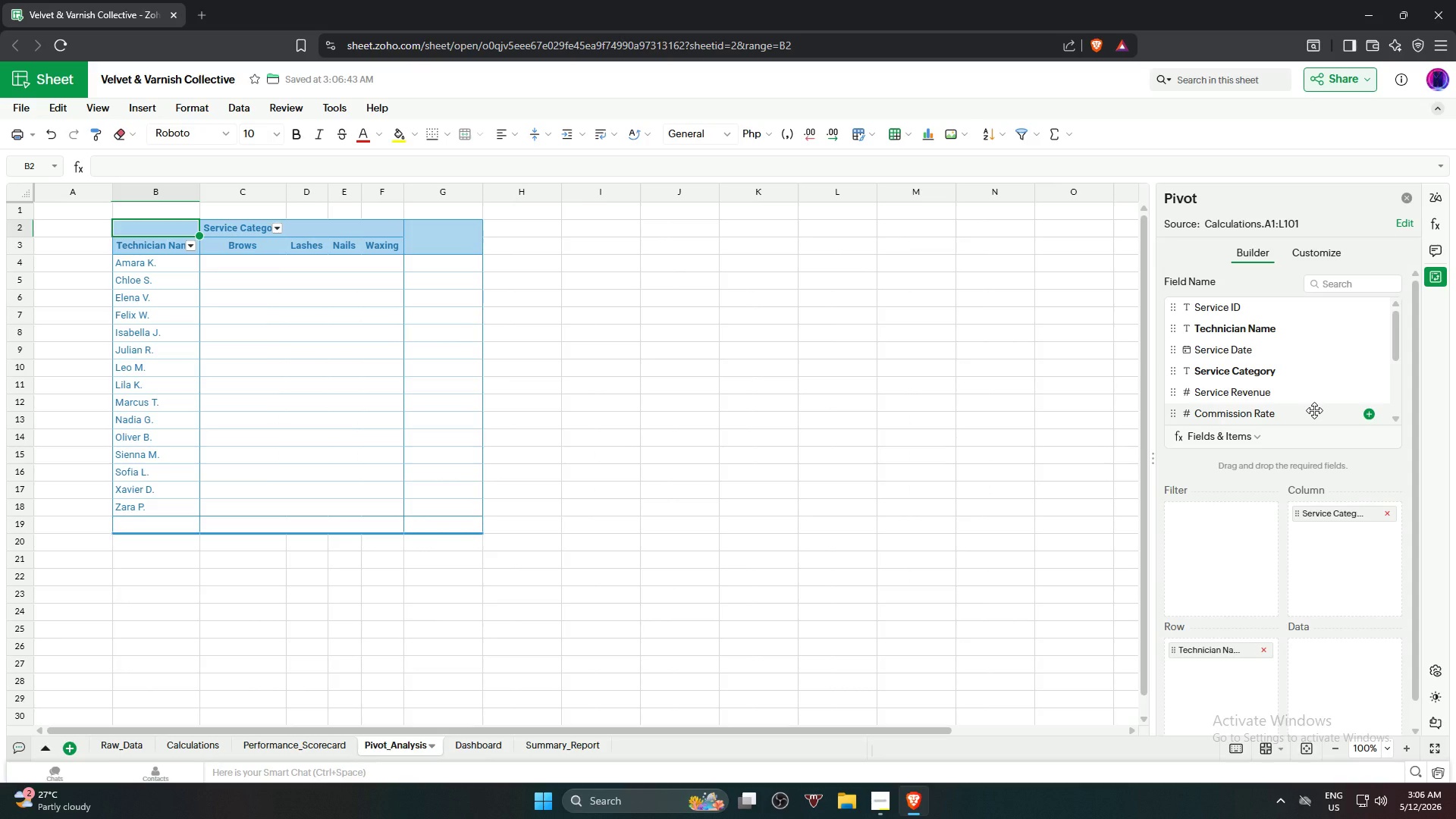 
left_click_drag(start_coordinate=[1298, 398], to_coordinate=[1358, 678])
 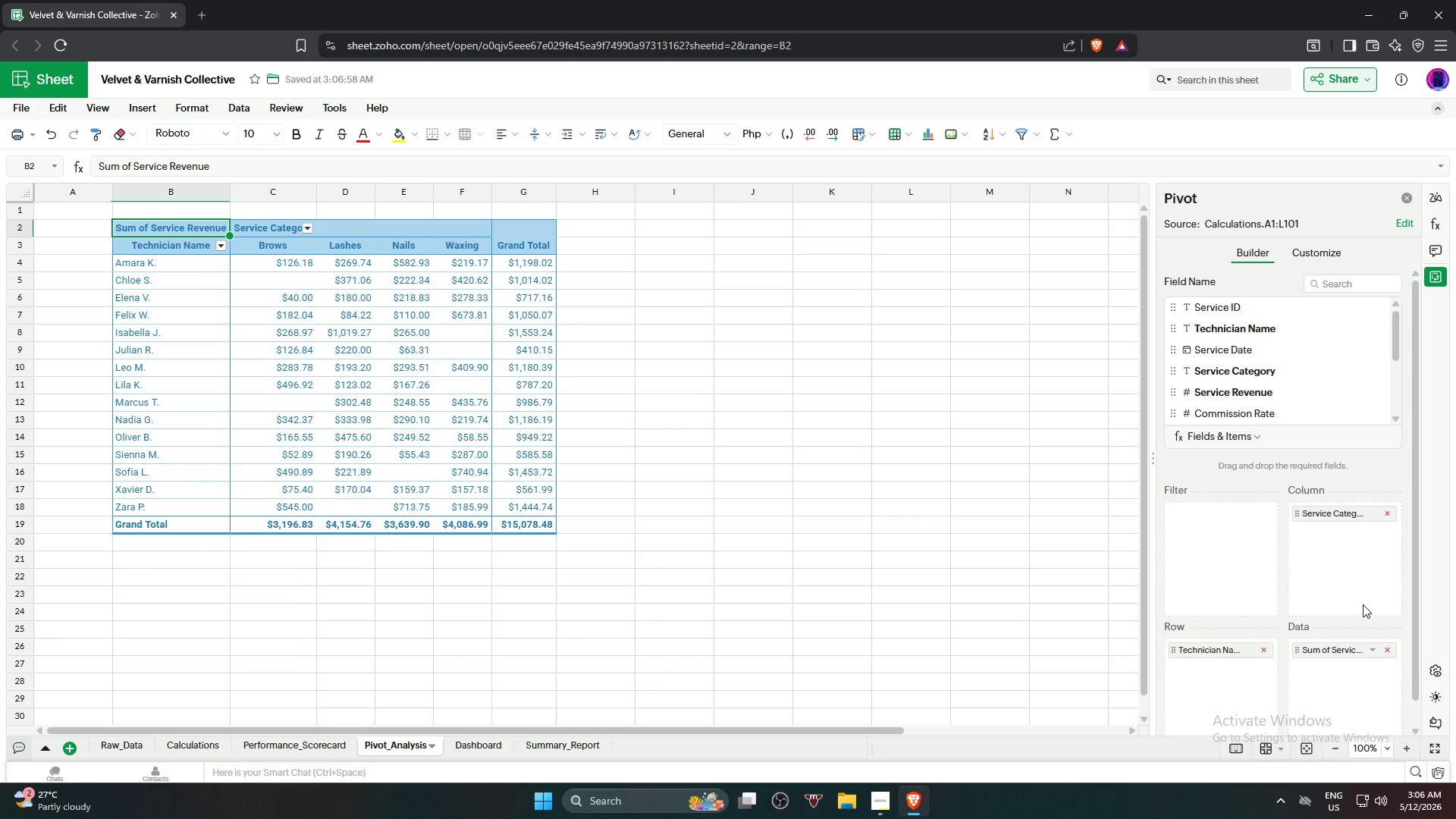 
mouse_move([1313, 639])
 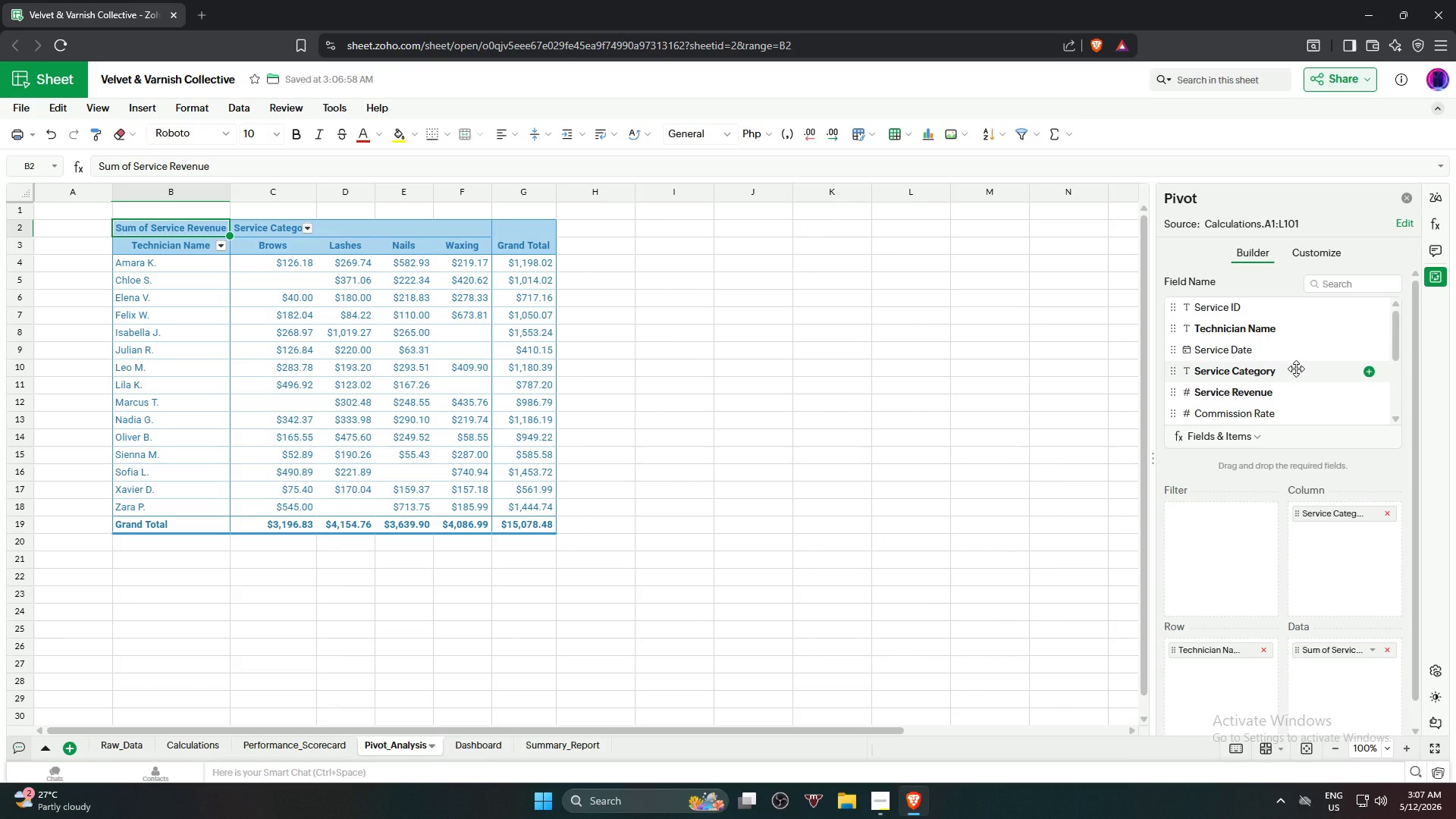 
wait(6.23)
 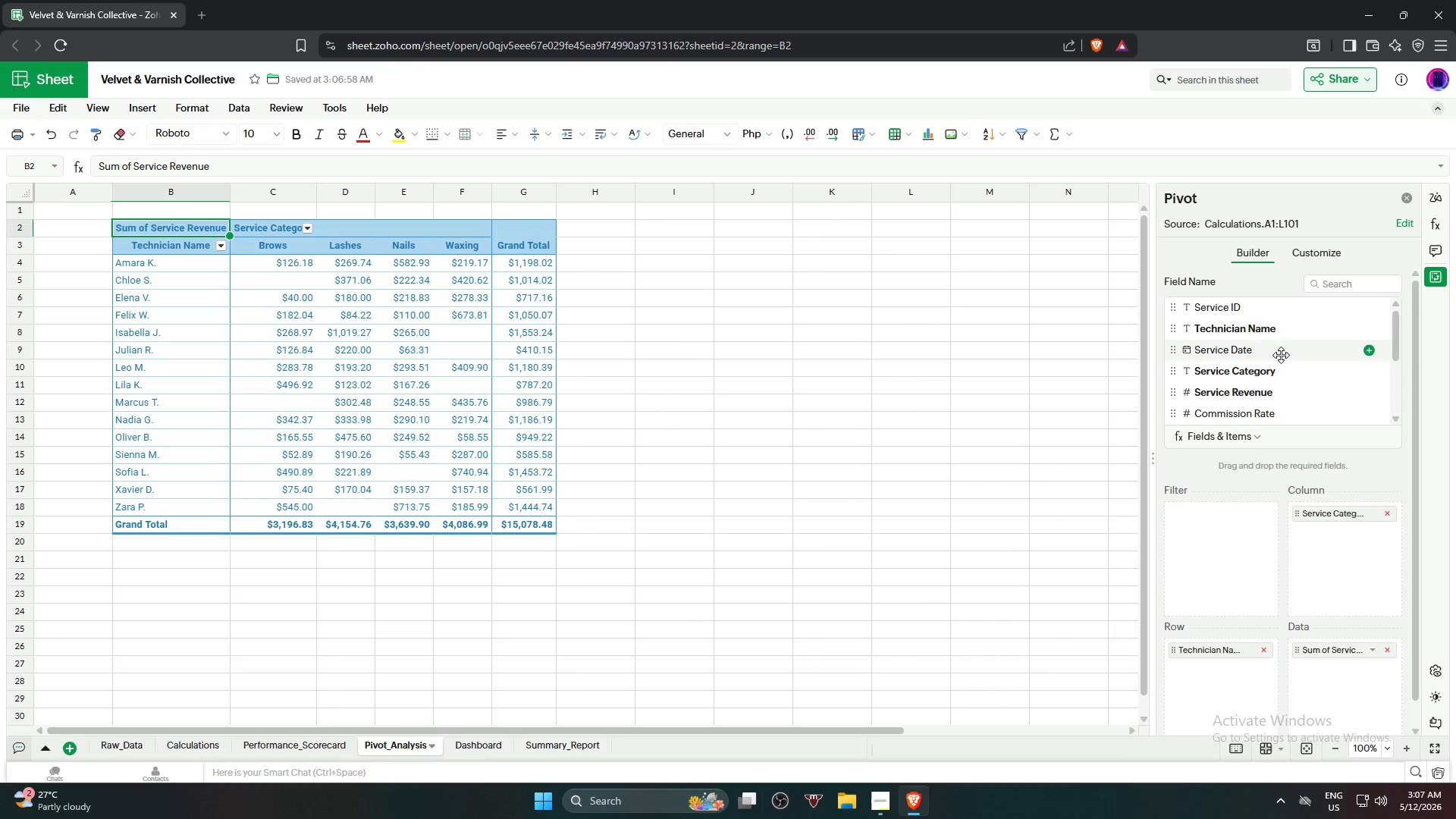 
scroll: coordinate [1295, 369], scroll_direction: down, amount: 1.0
 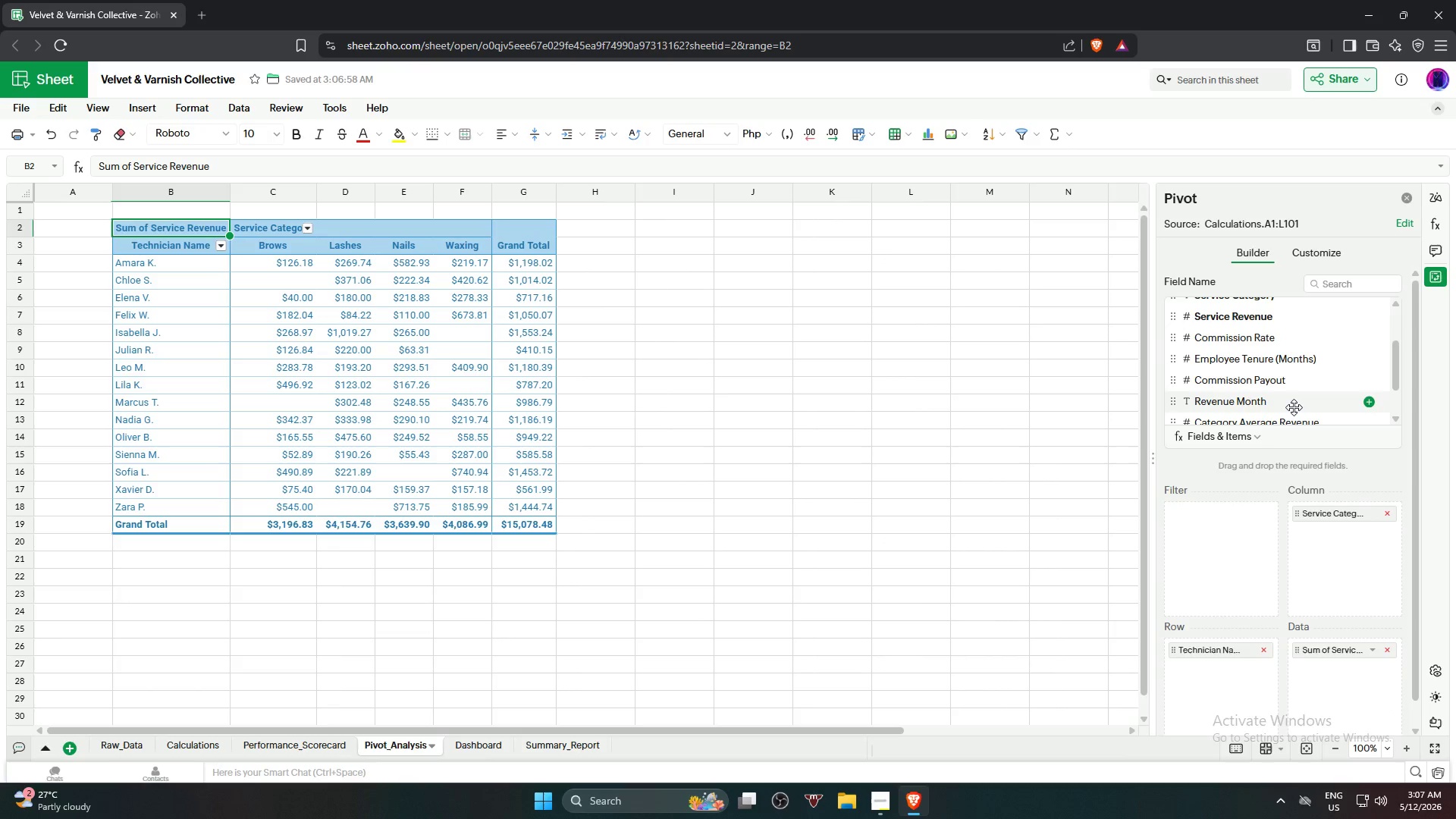 
left_click_drag(start_coordinate=[1294, 407], to_coordinate=[1242, 536])
 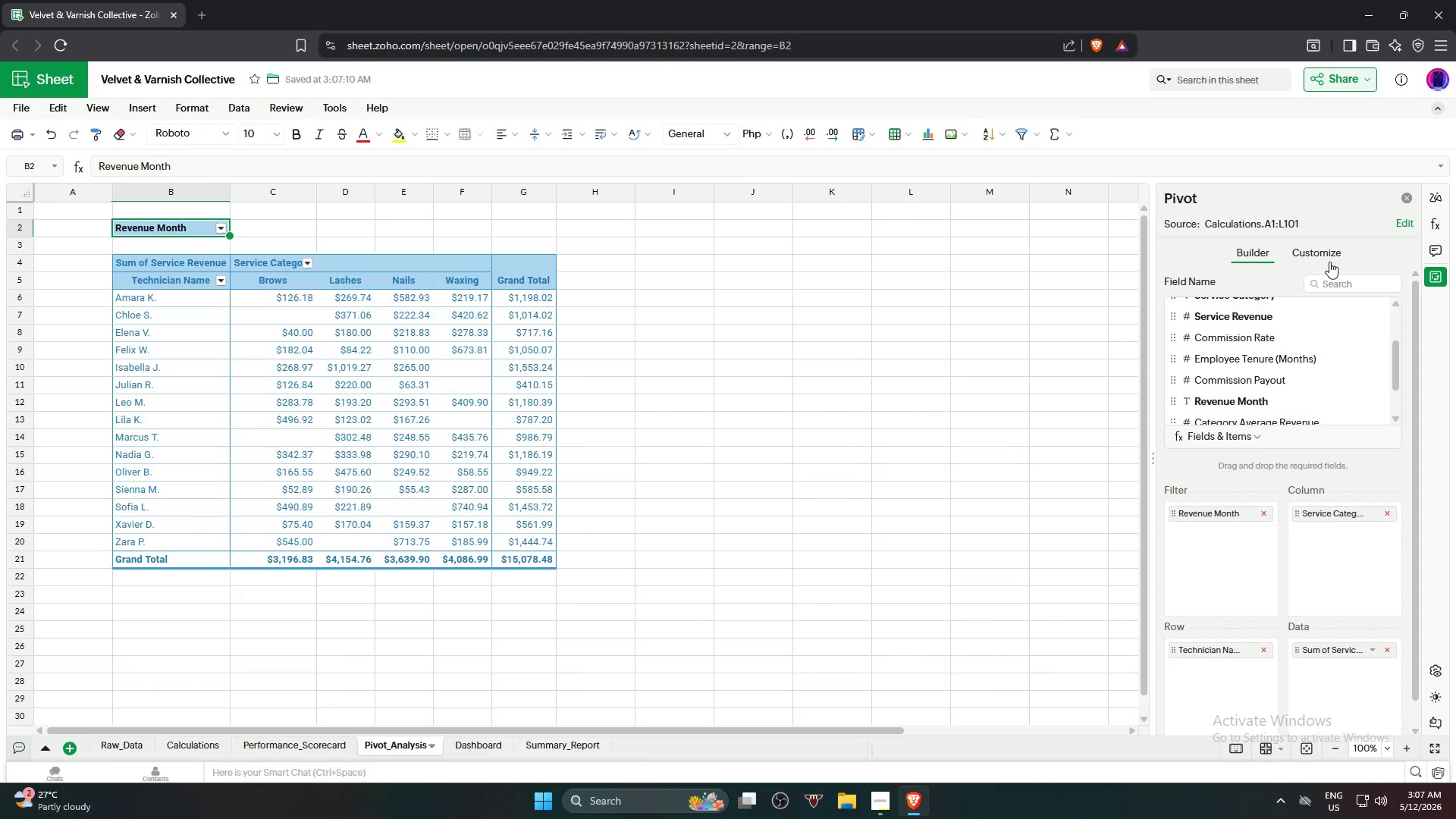 
wait(9.9)
 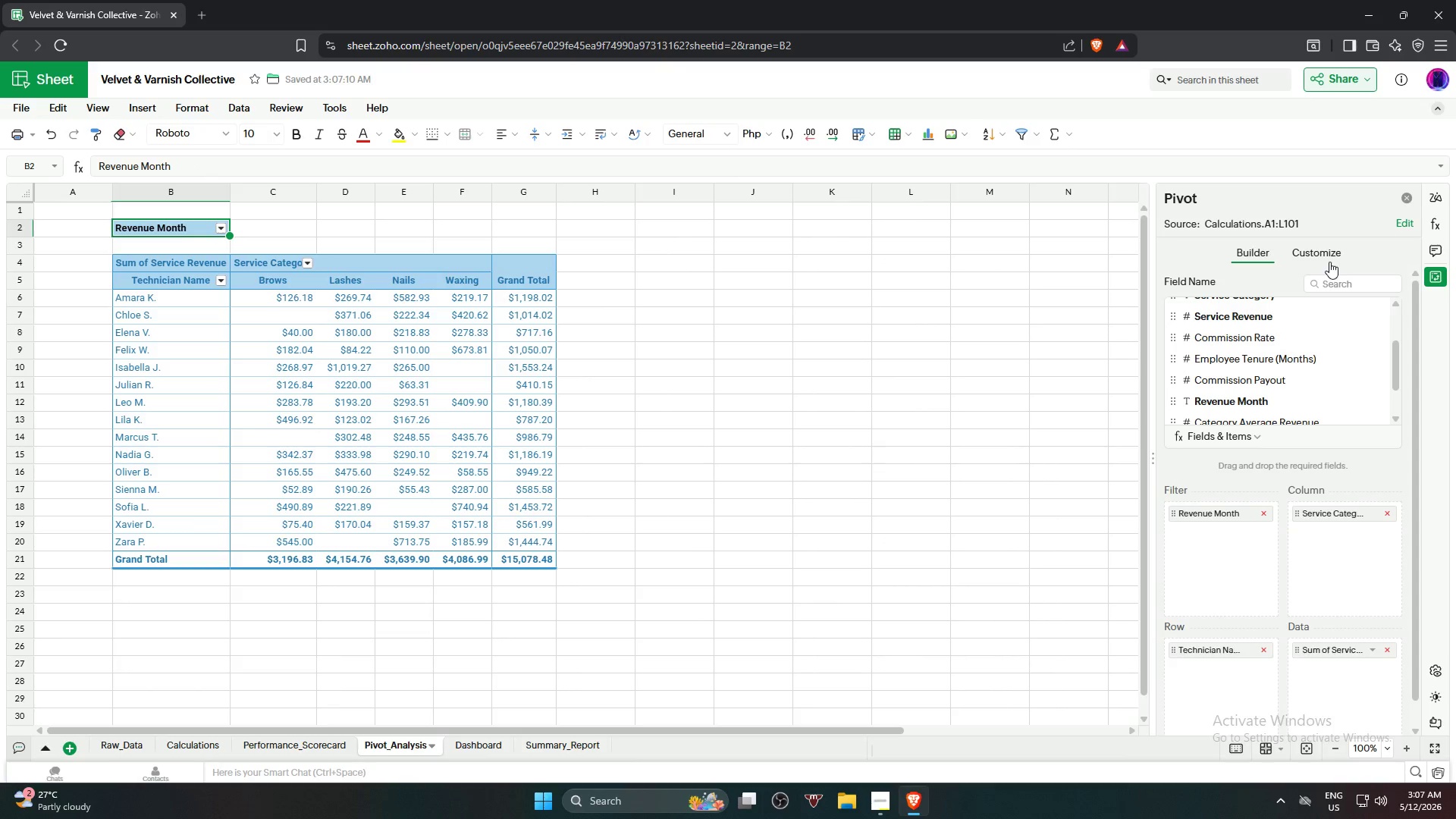 
mouse_move([1336, 650])
 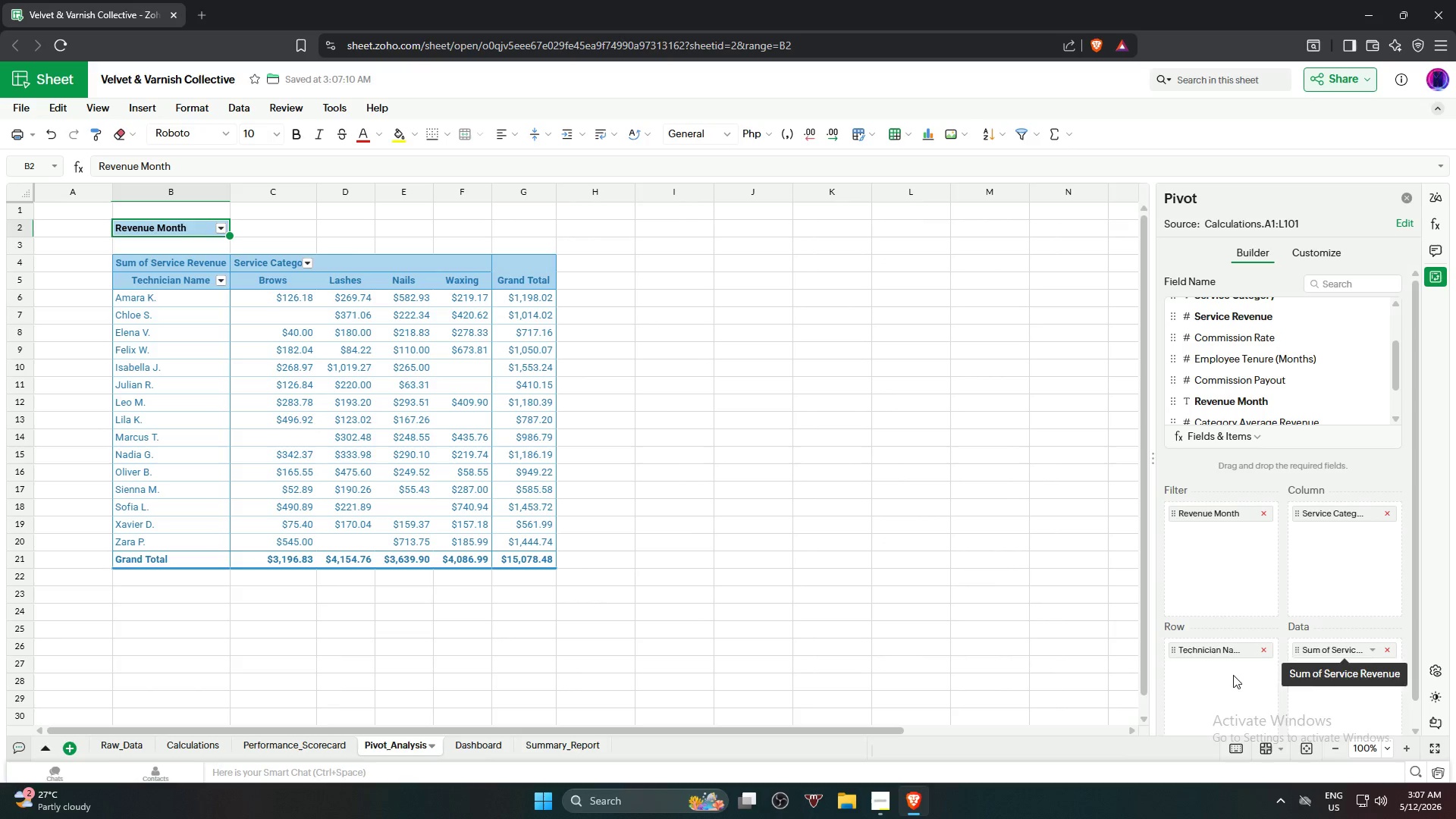 
mouse_move([1211, 642])
 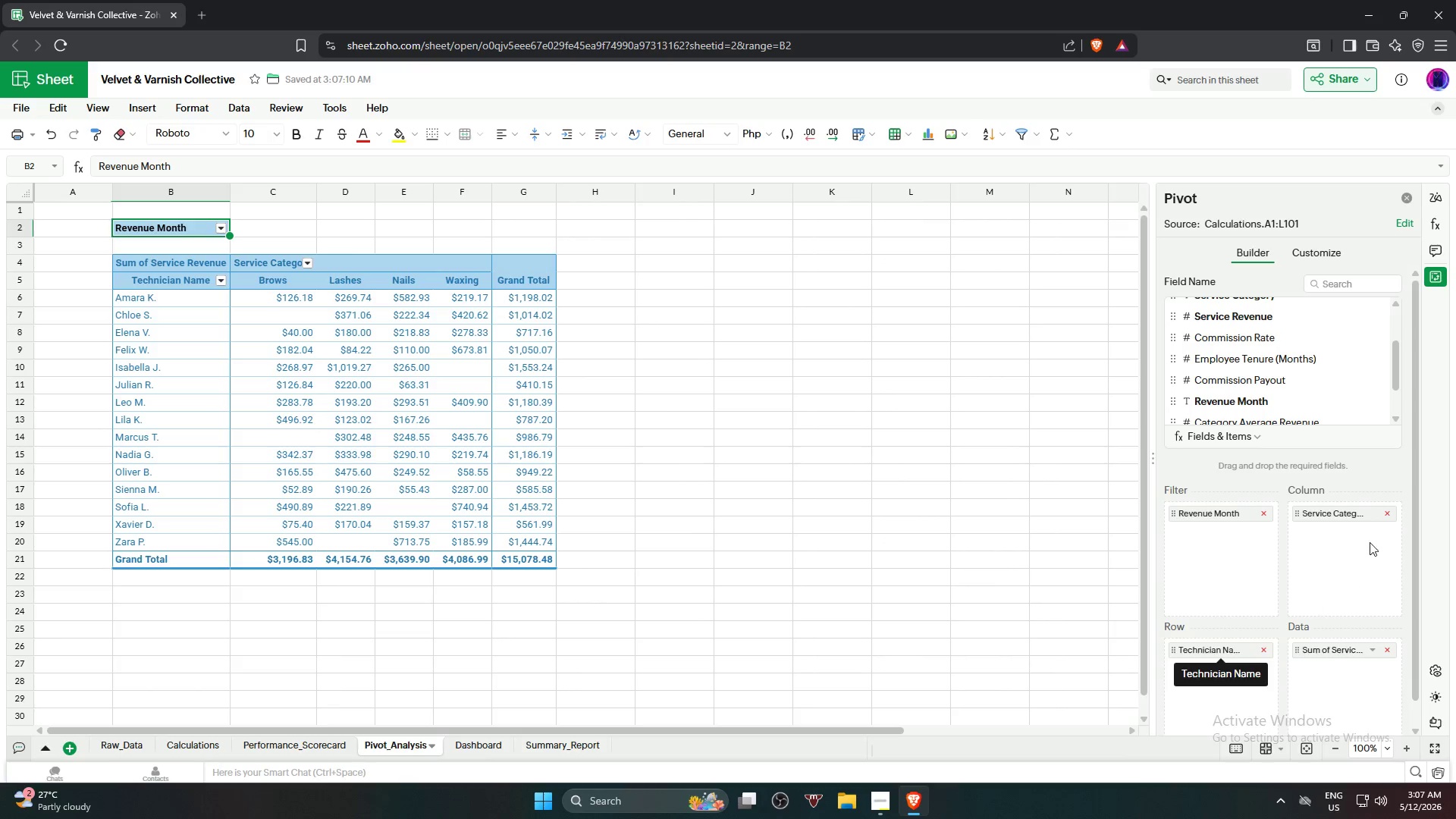 
mouse_move([1359, 521])
 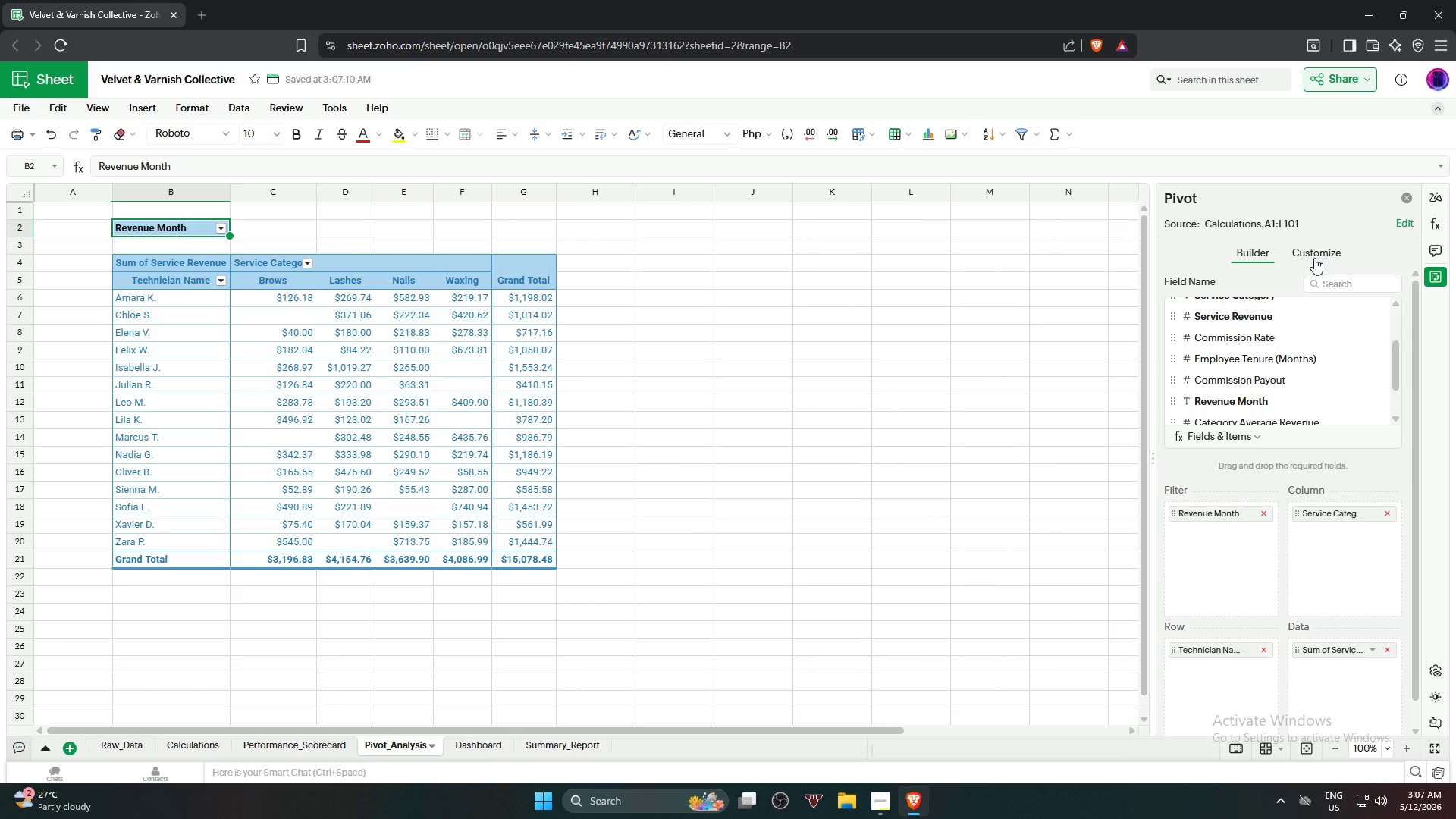 
left_click([1317, 251])
 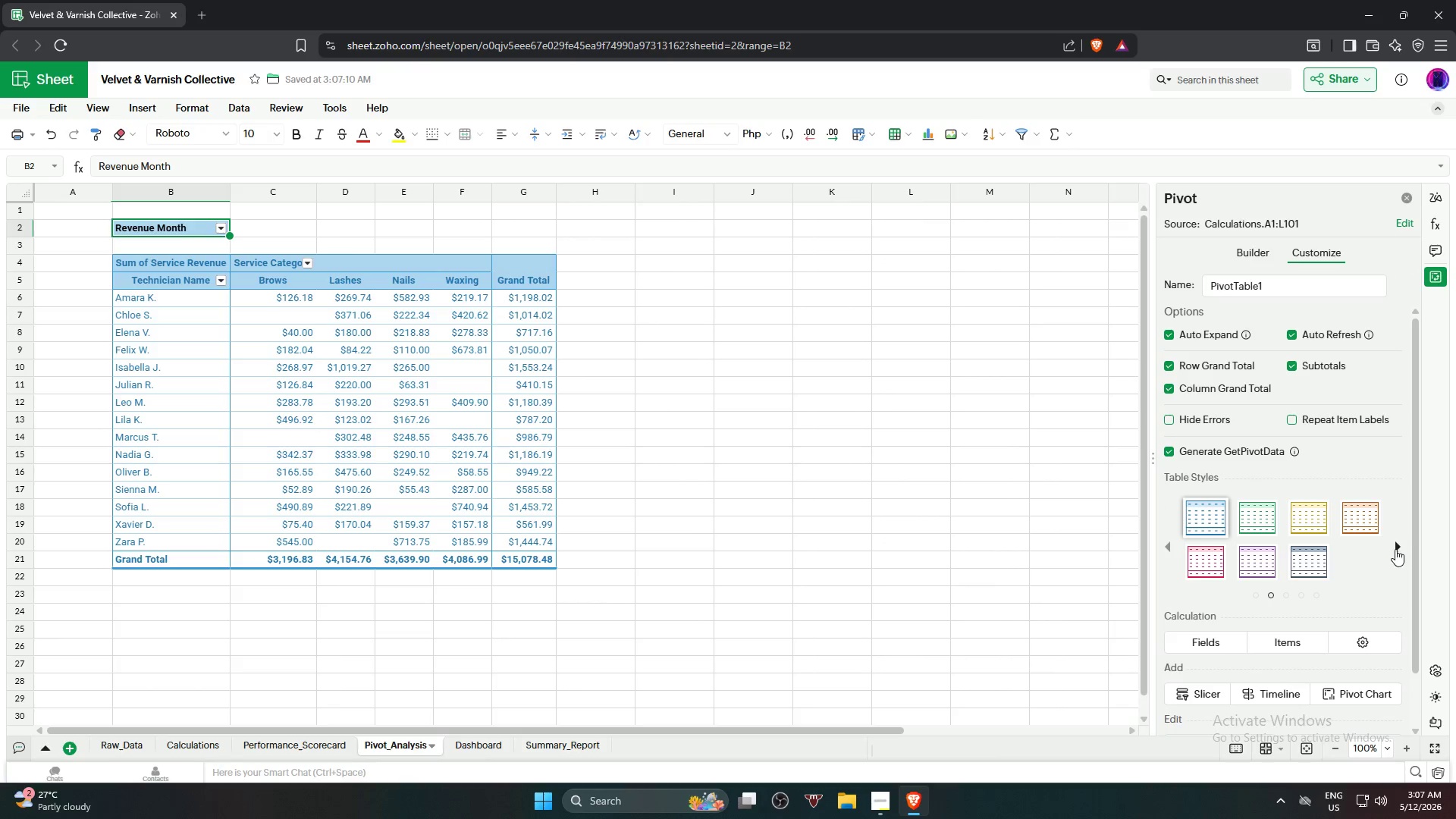 
left_click([1395, 548])
 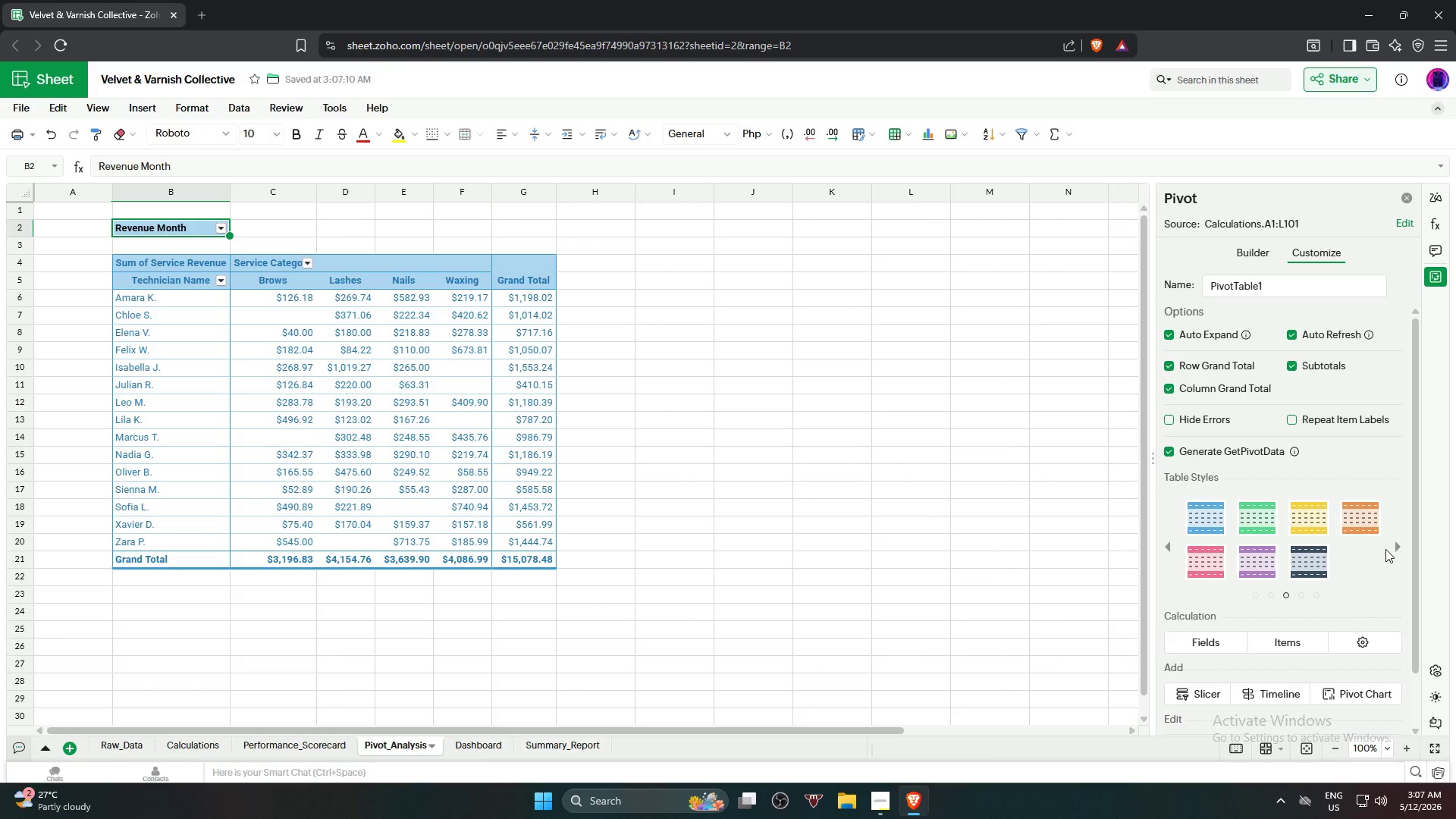 
left_click([1398, 543])
 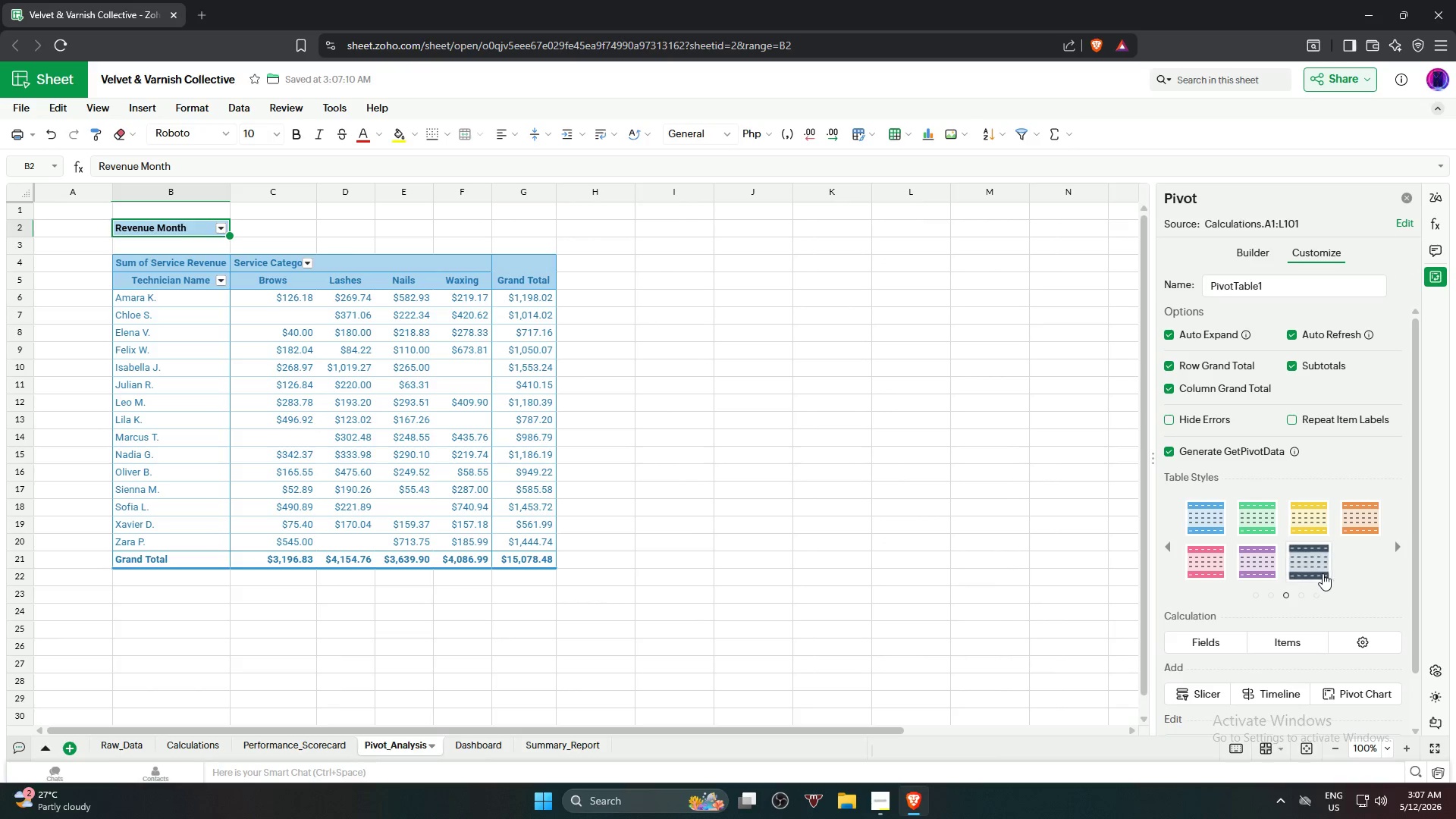 
left_click([1302, 594])
 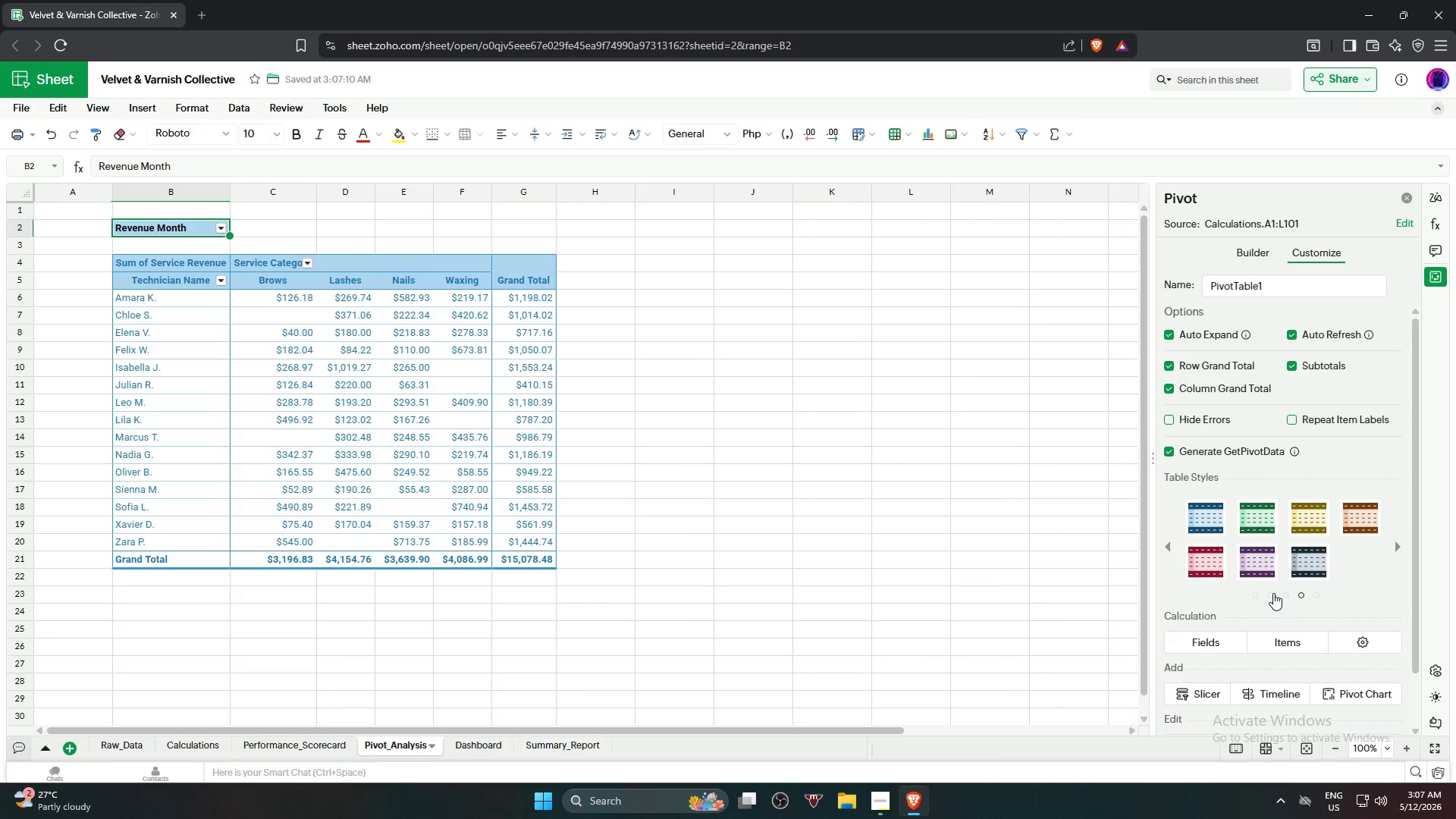 
left_click([1270, 593])
 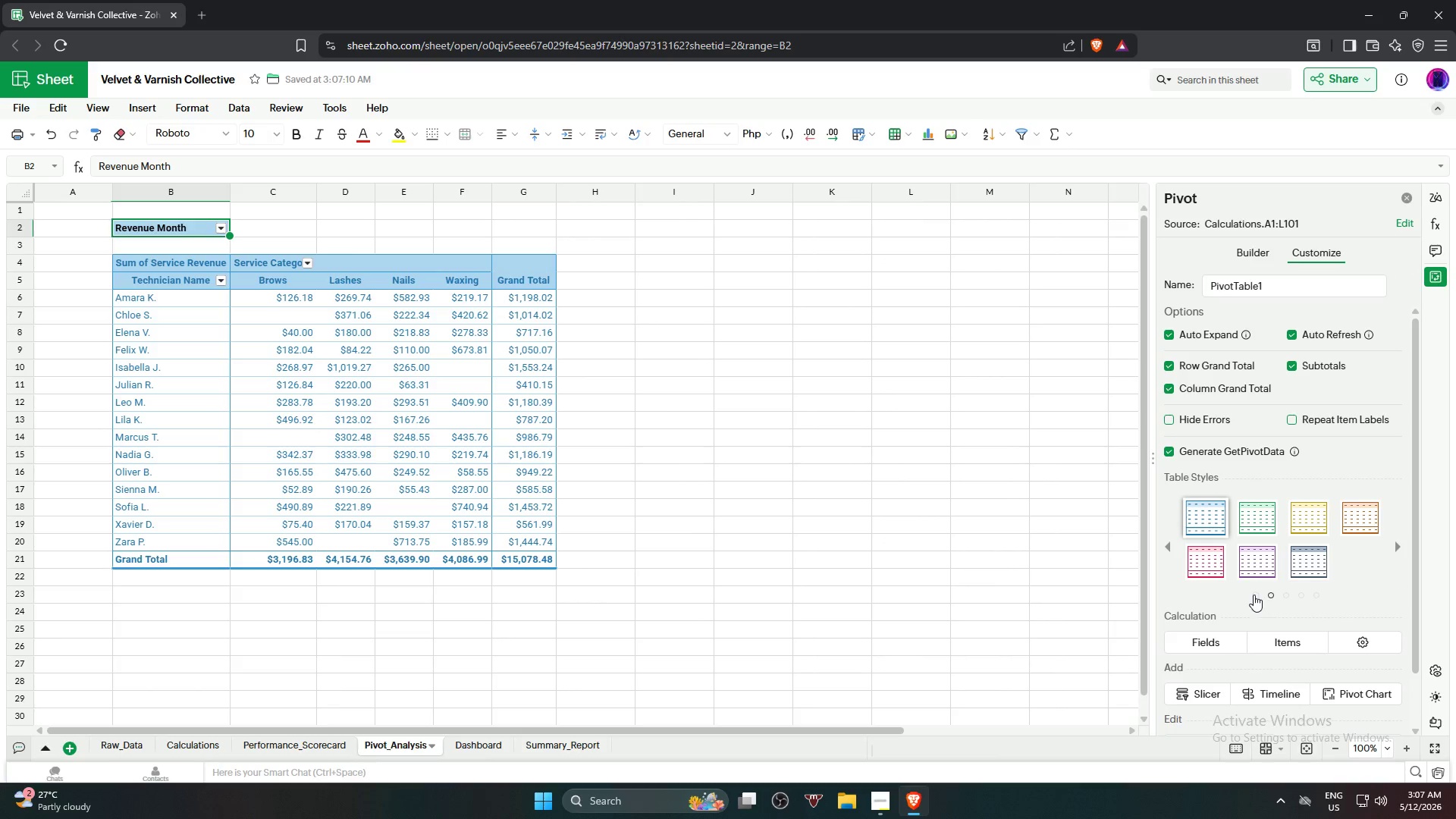 
left_click([1254, 595])
 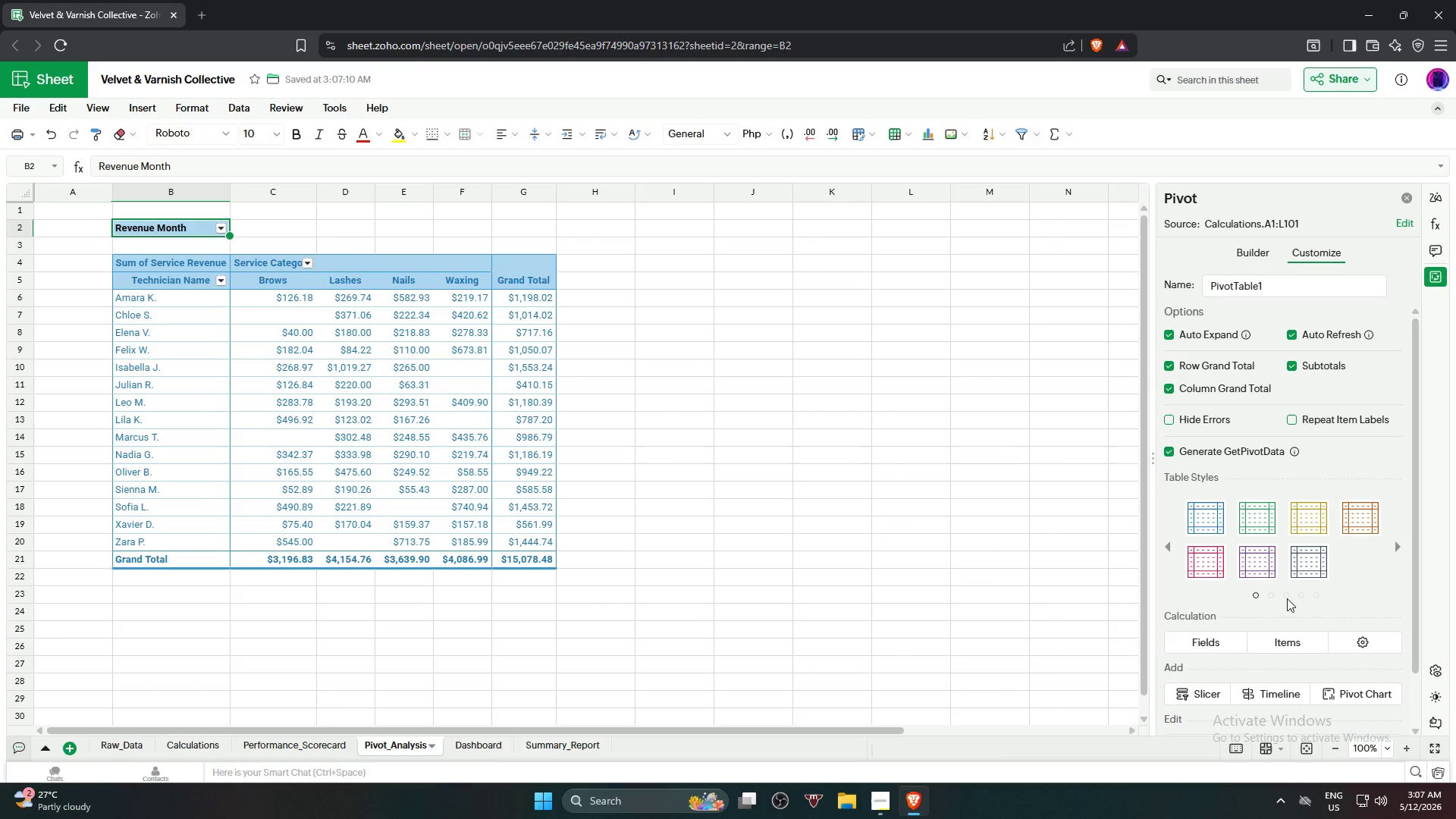 
left_click([1287, 597])
 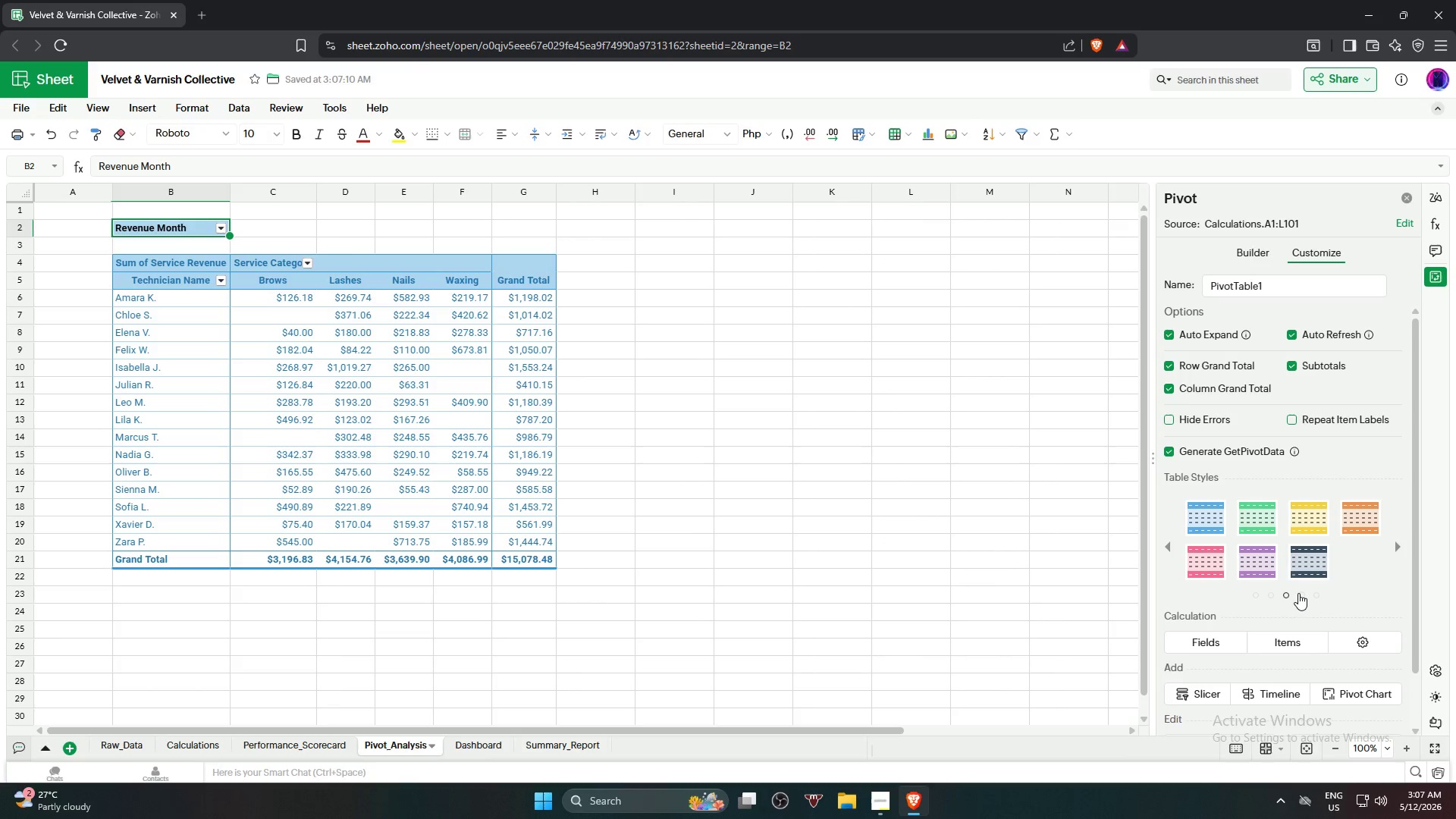 
left_click([1298, 593])
 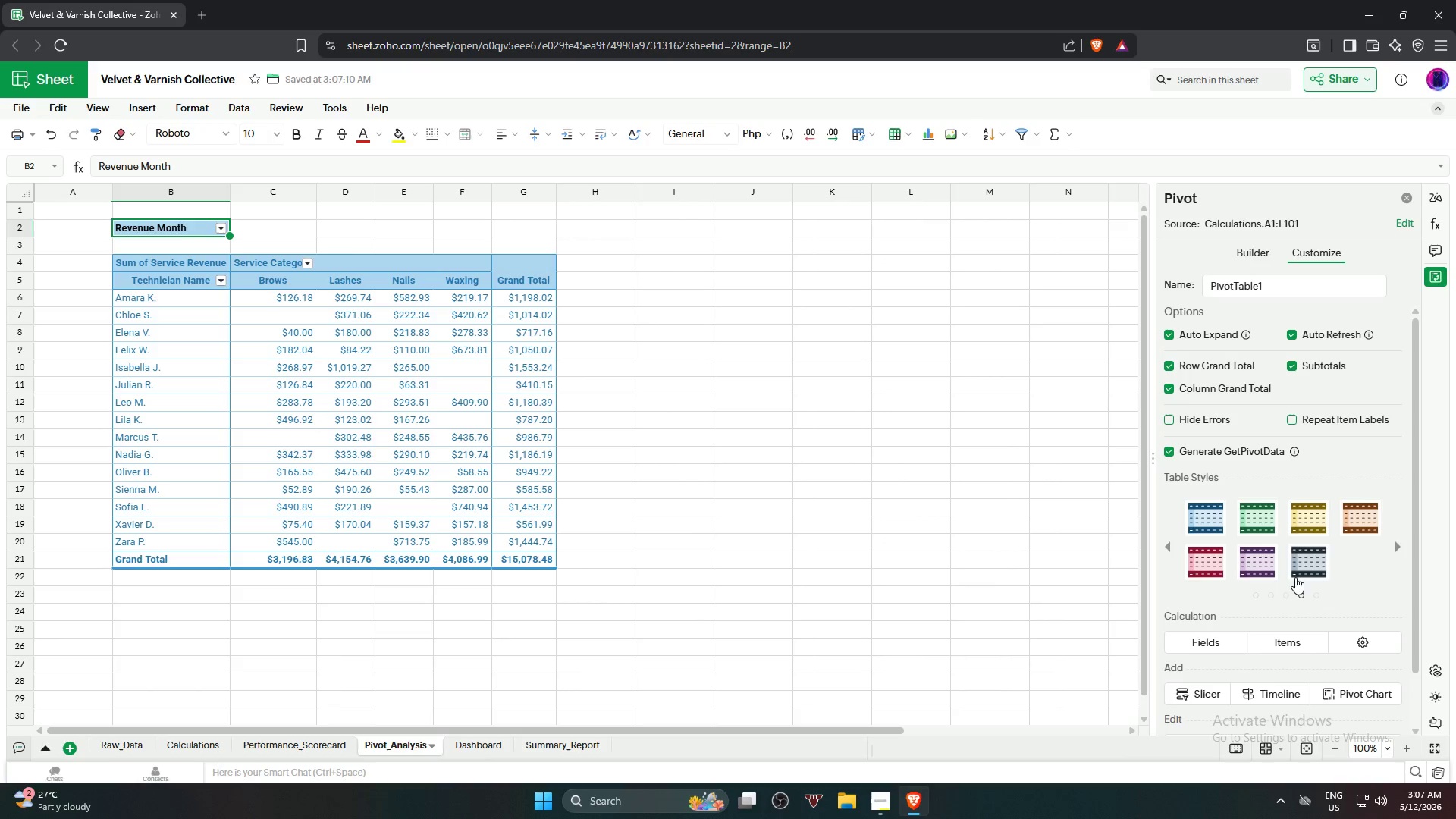 
left_click([1307, 564])
 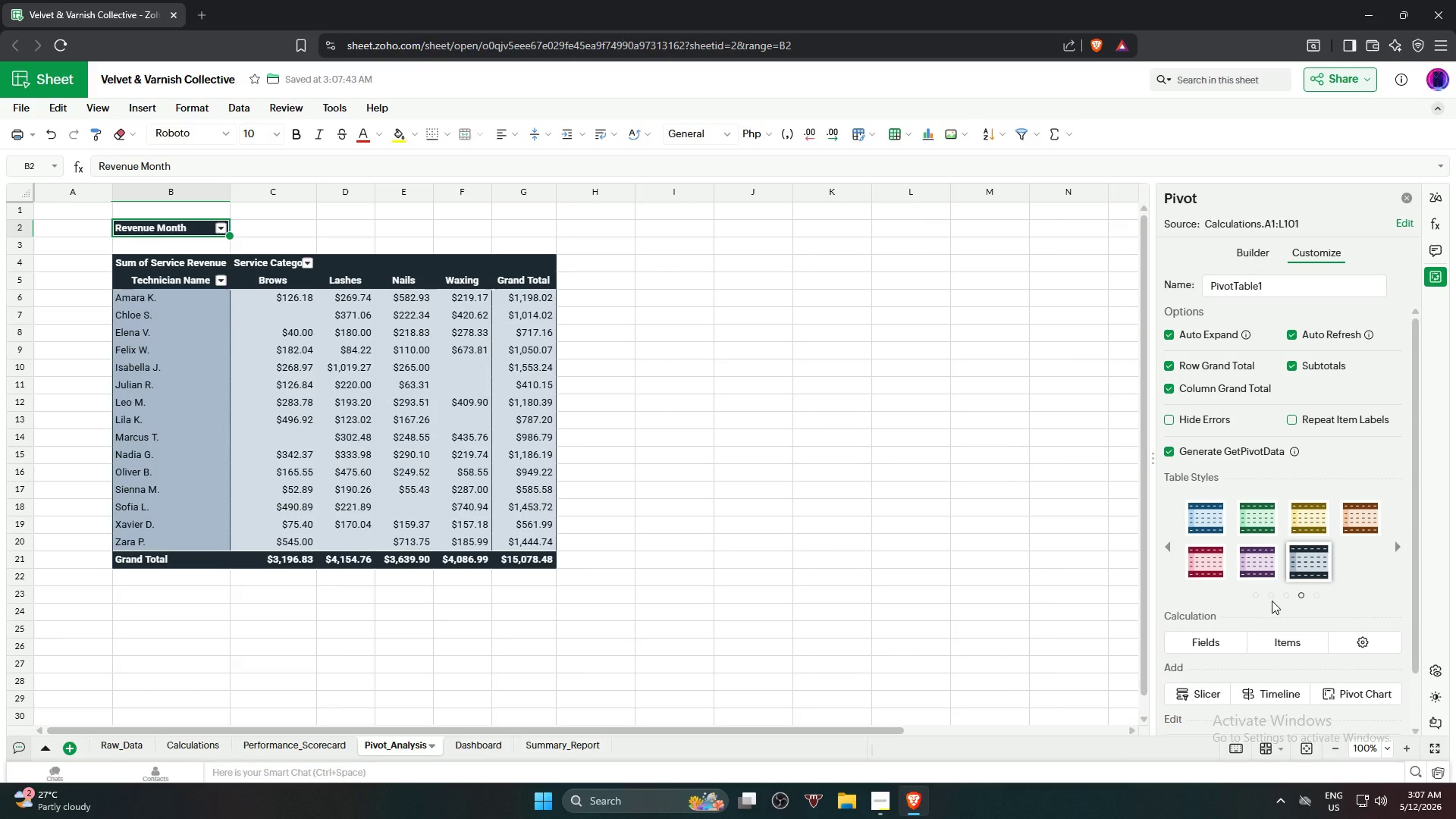 
left_click([1288, 594])
 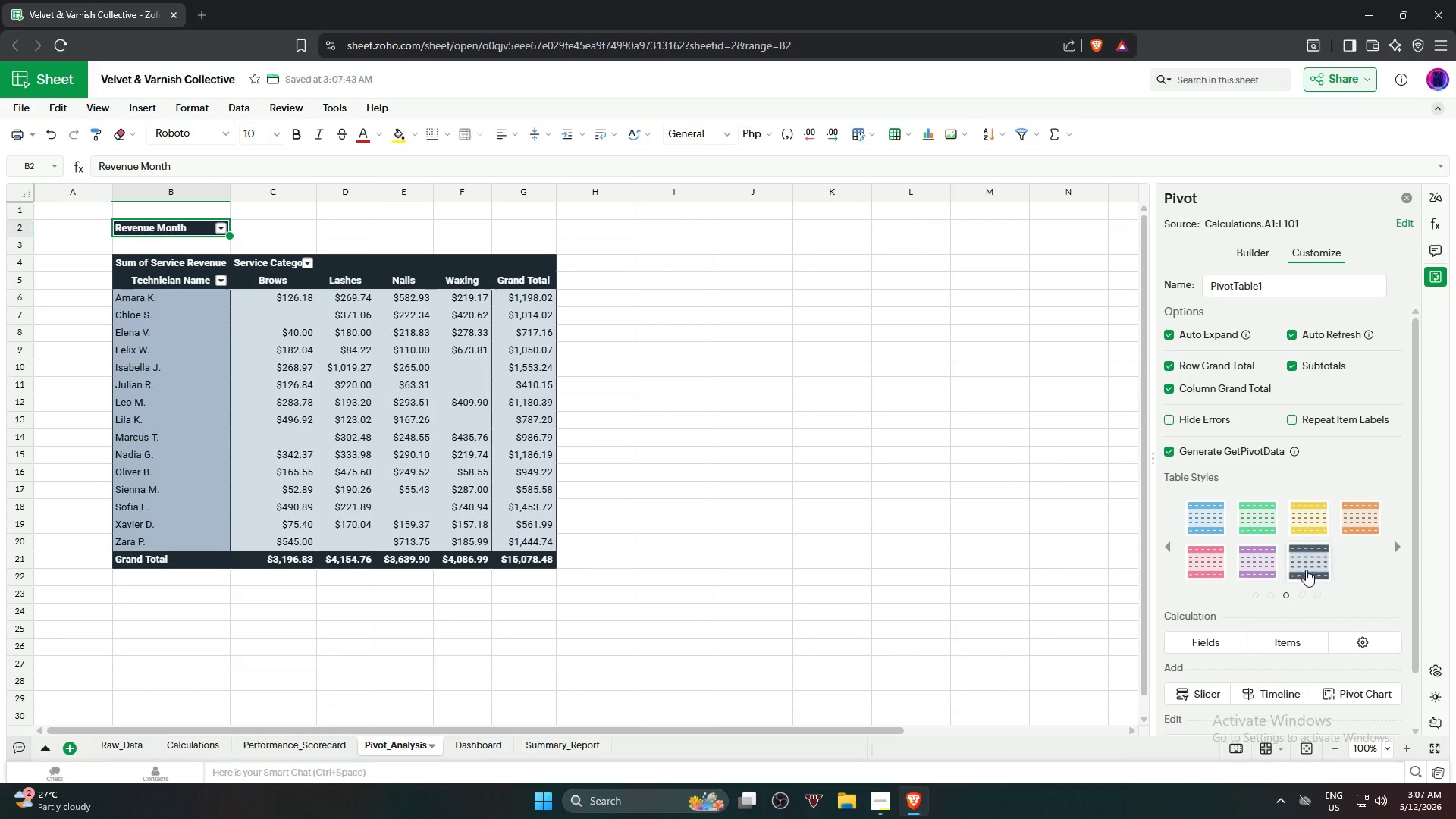 
left_click([1306, 563])
 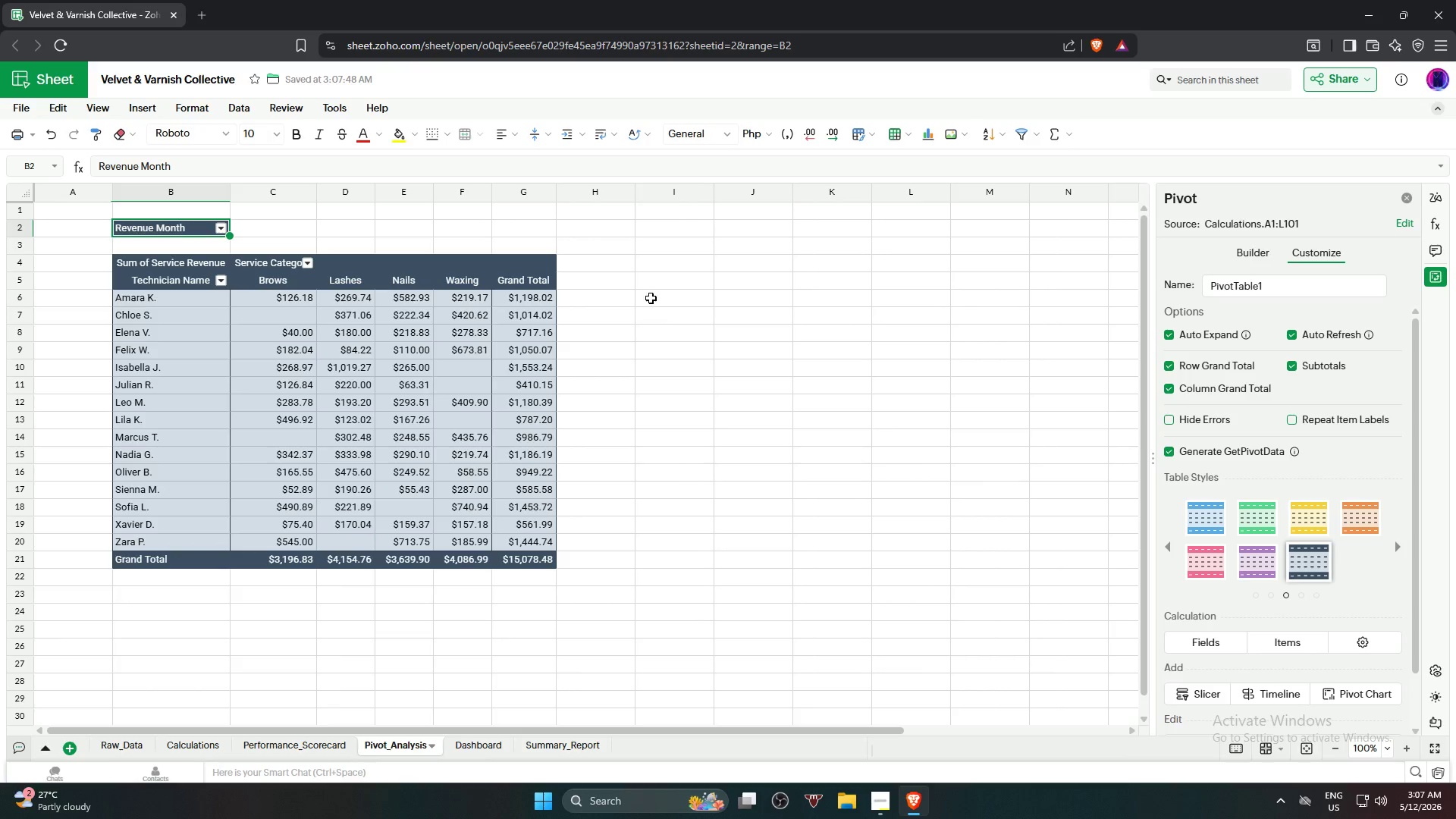 
wait(8.92)
 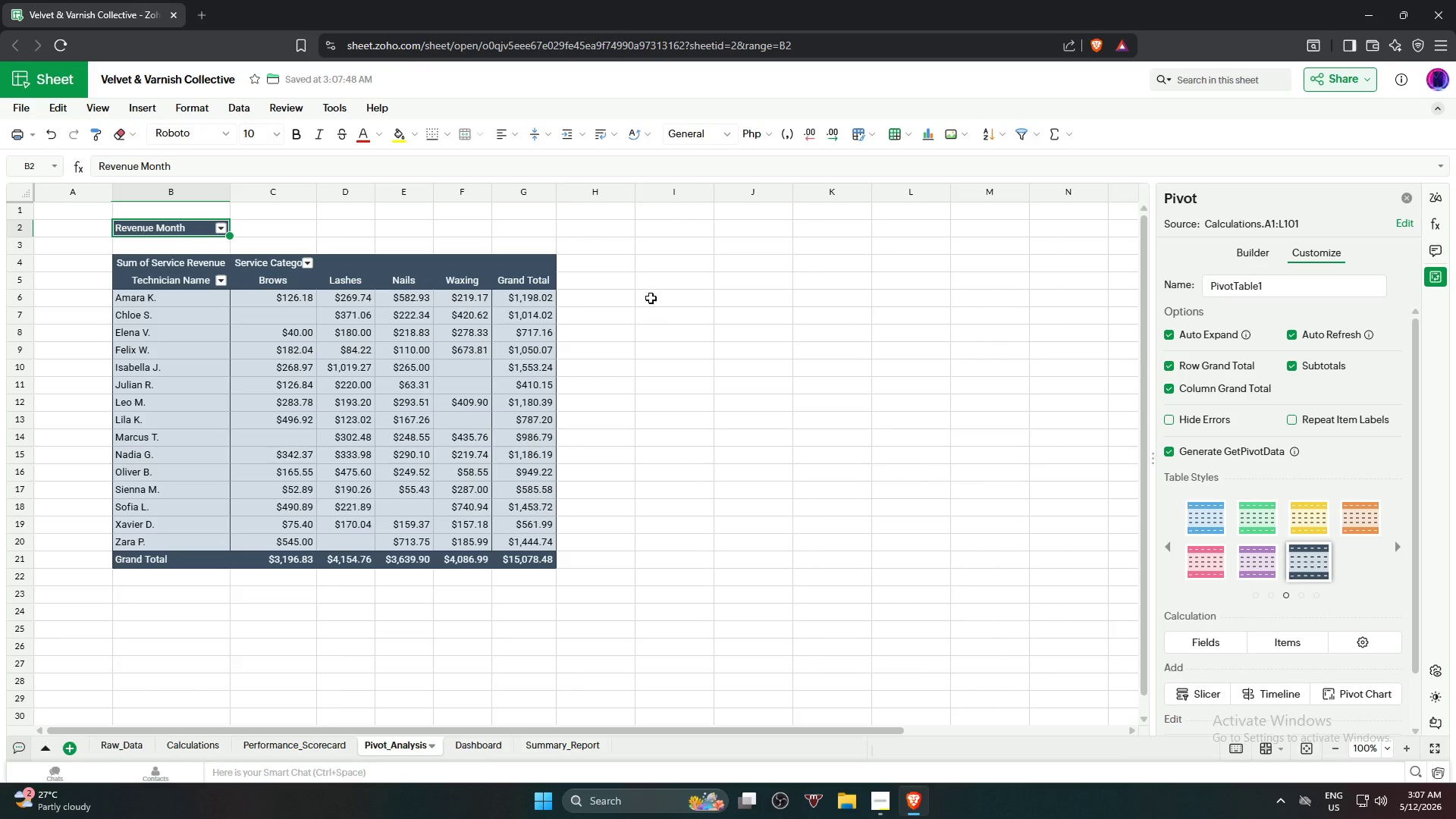 
left_click([667, 263])
 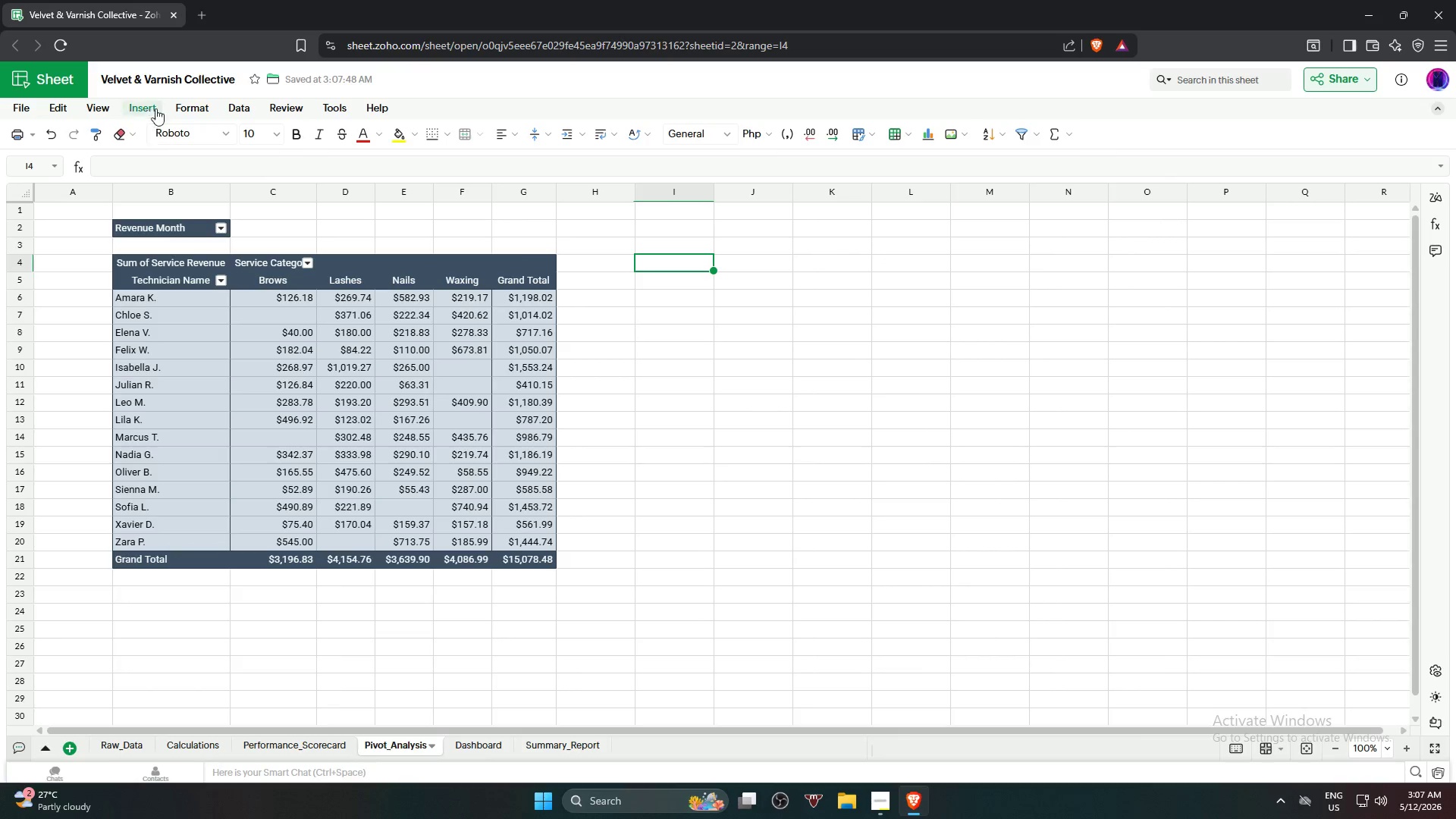 
left_click([230, 105])
 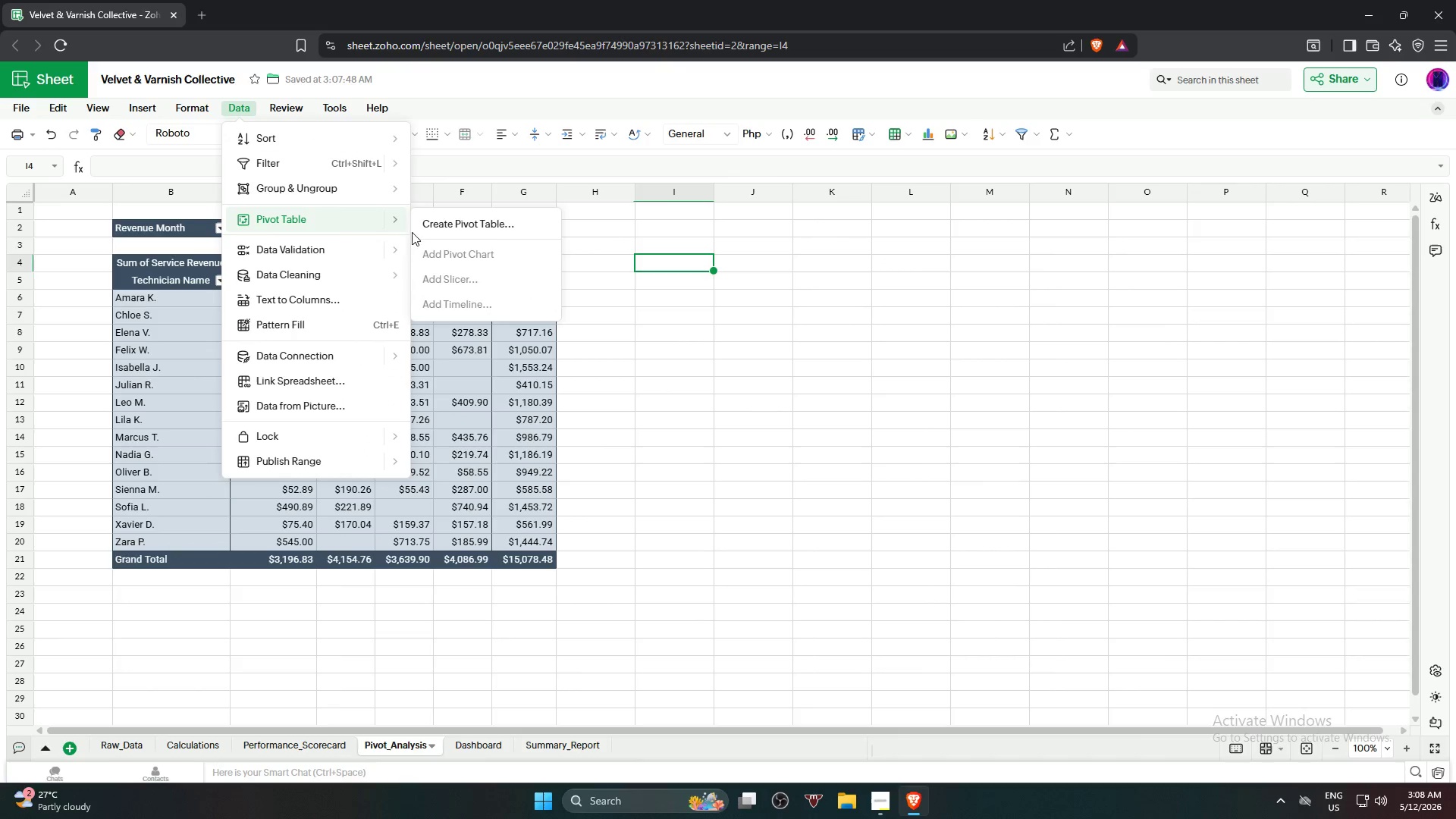 
left_click([460, 227])
 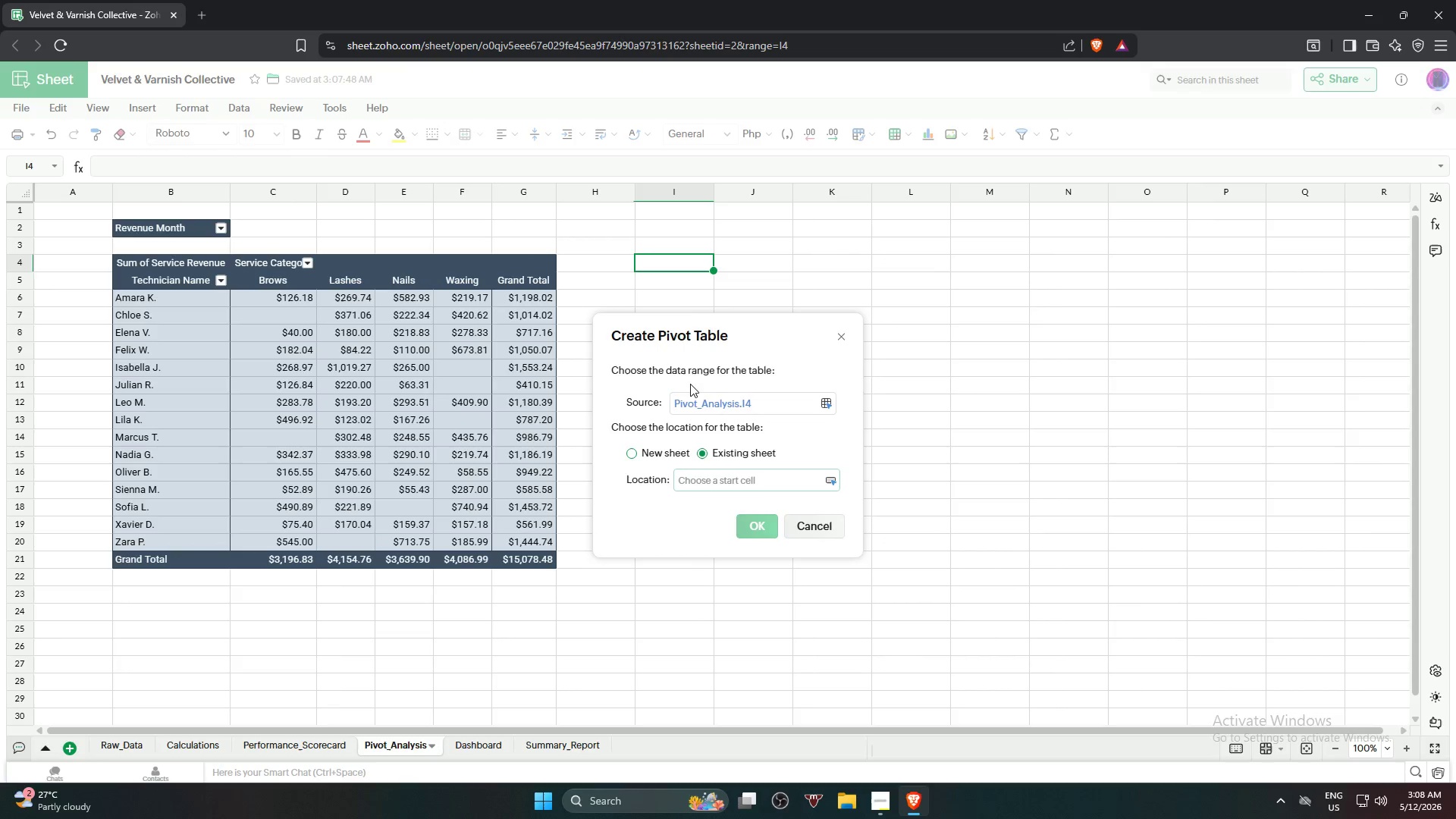 
left_click([667, 263])
 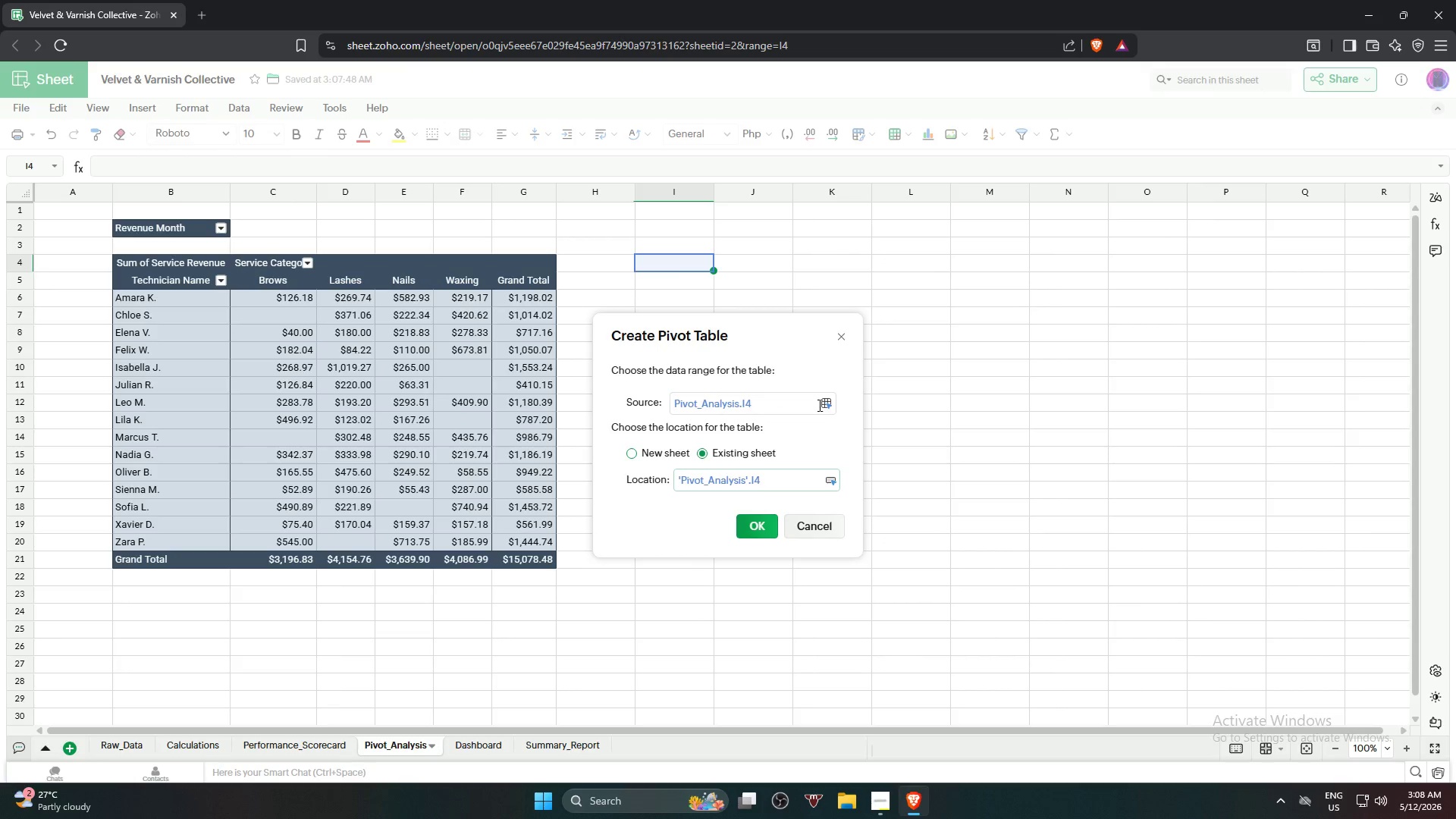 
wait(9.95)
 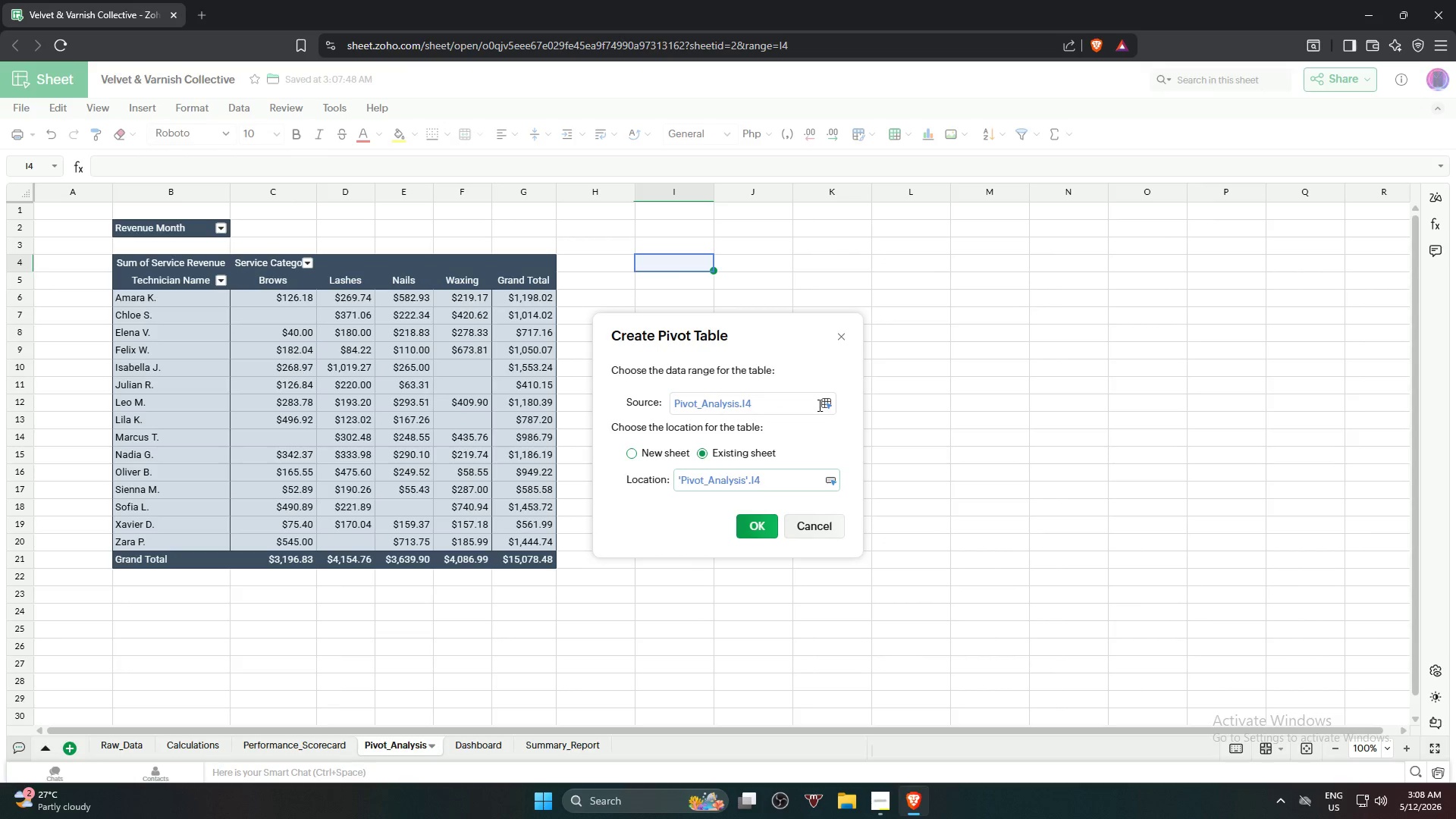 
left_click([831, 402])
 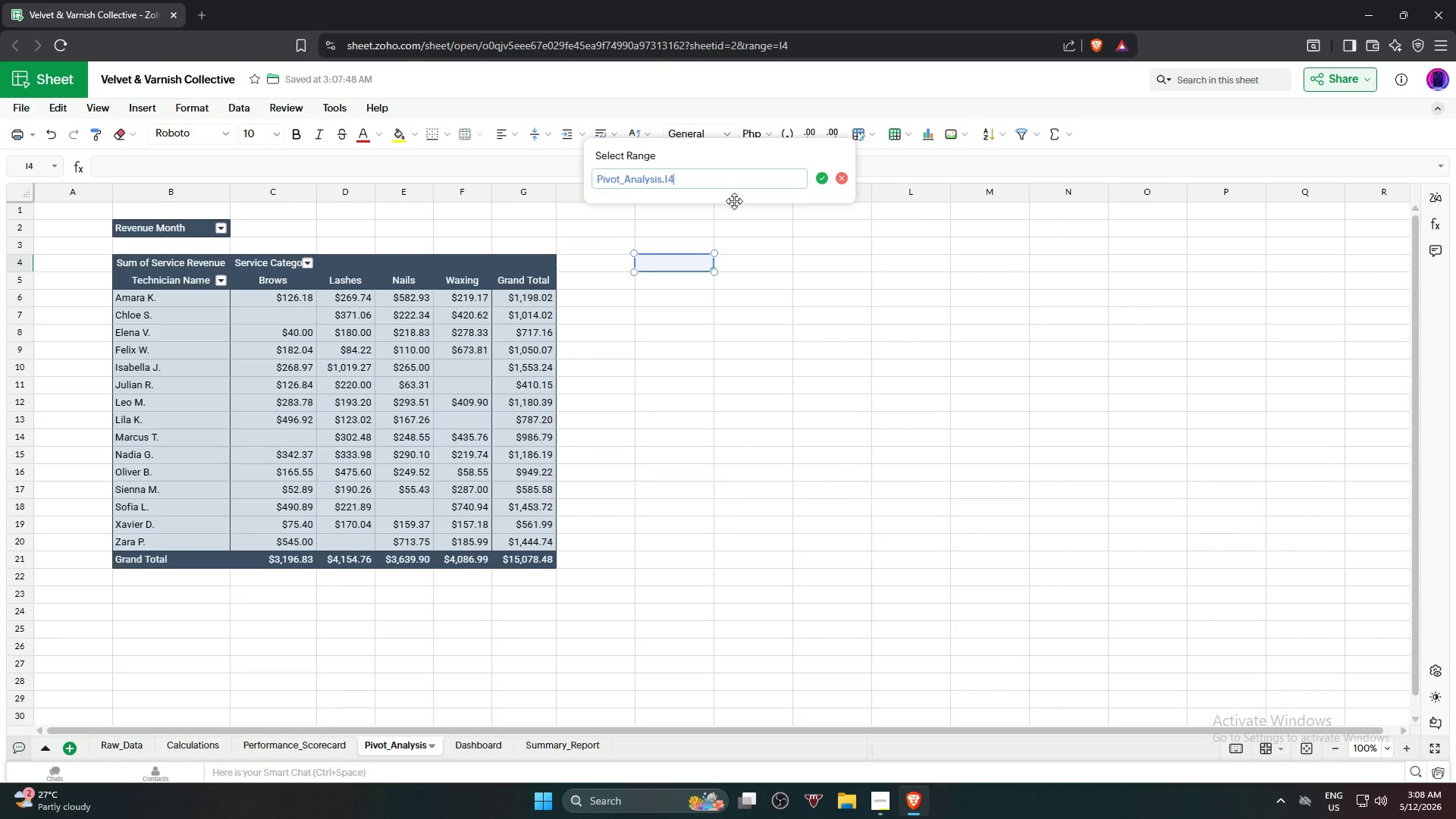 
hold_key(key=Backspace, duration=1.33)
 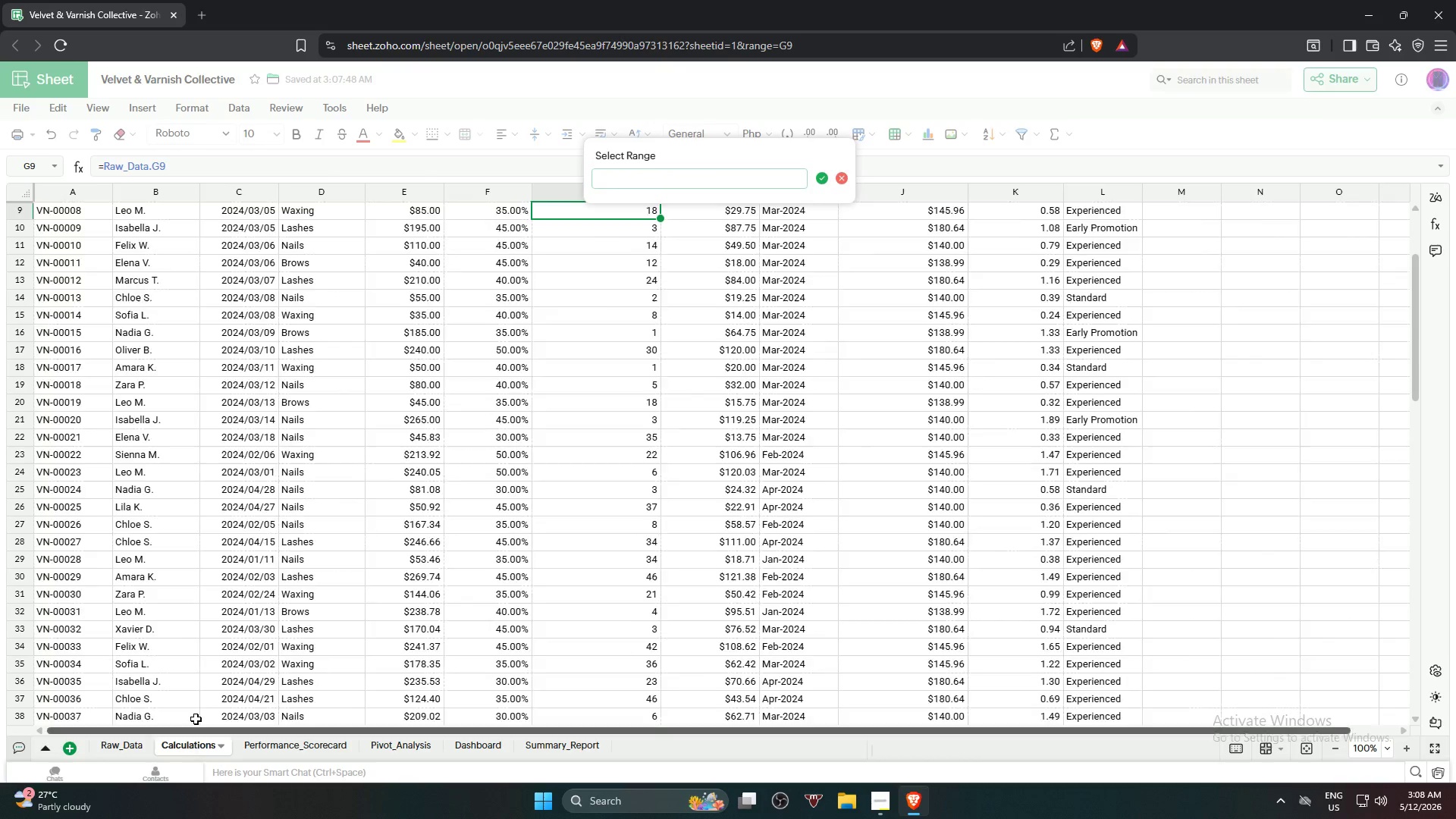 
scroll: coordinate [49, 259], scroll_direction: up, amount: 10.0
 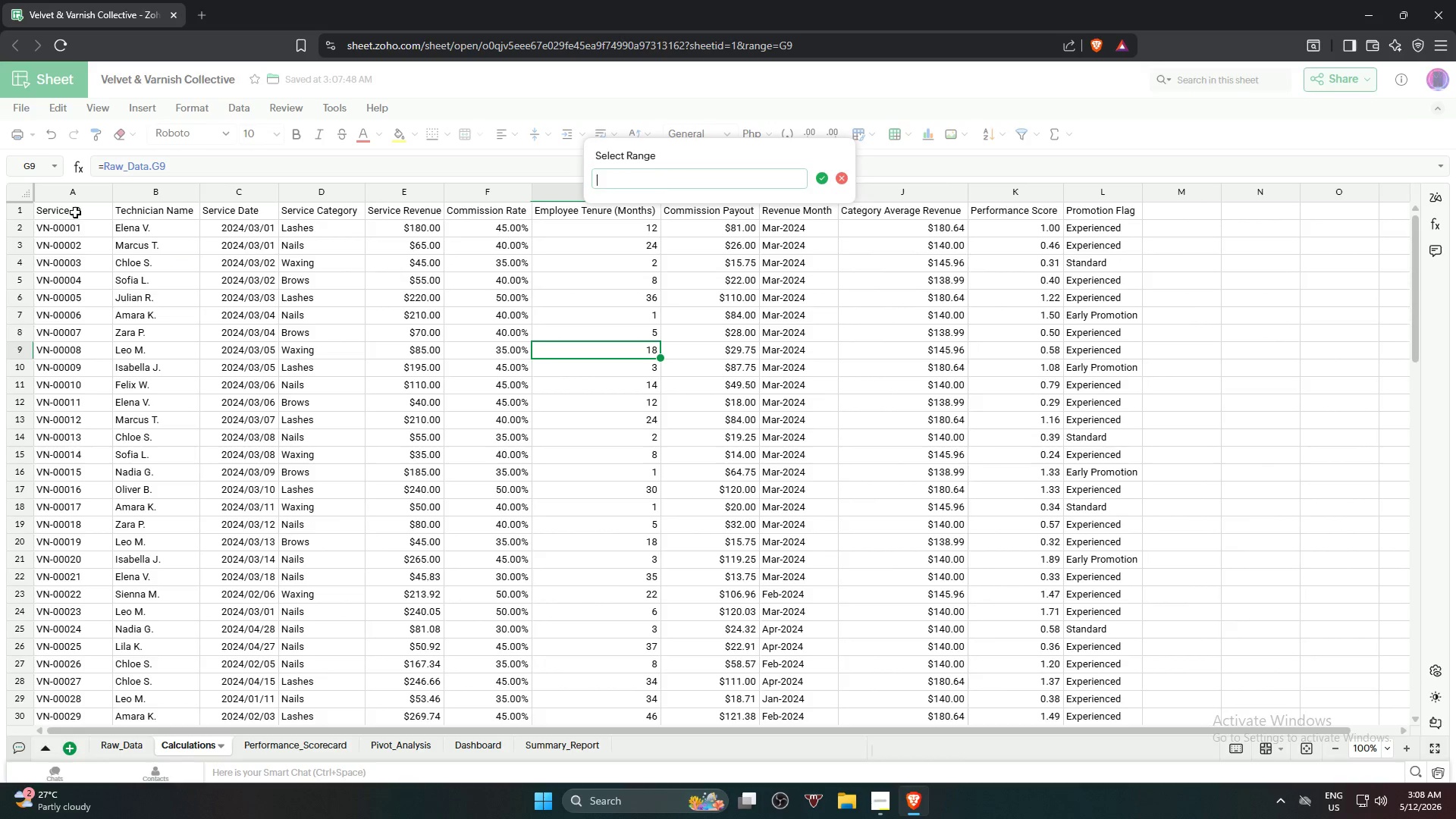 
left_click_drag(start_coordinate=[75, 209], to_coordinate=[1125, 646])
 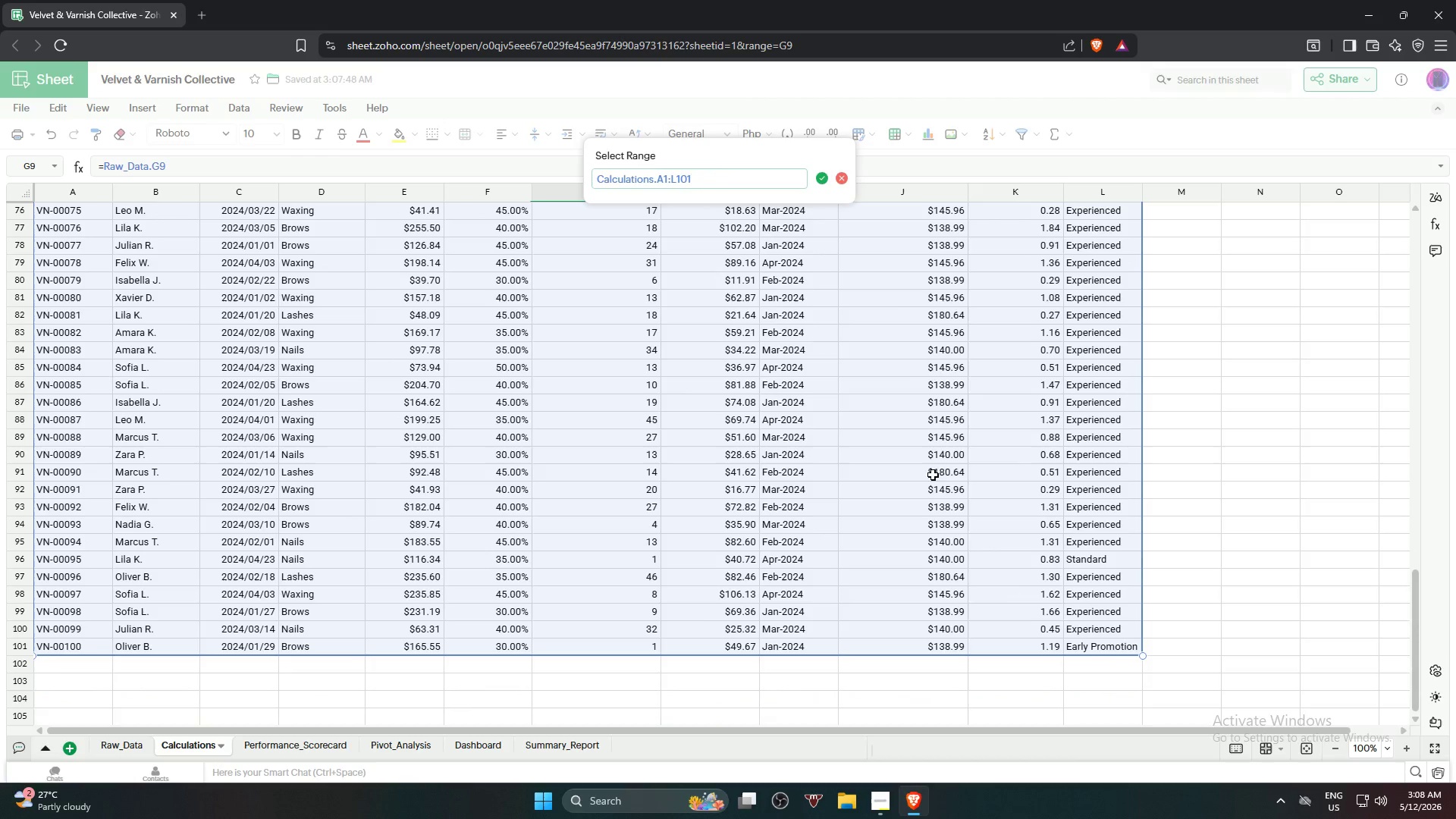 
scroll: coordinate [1100, 614], scroll_direction: down, amount: 1.0
 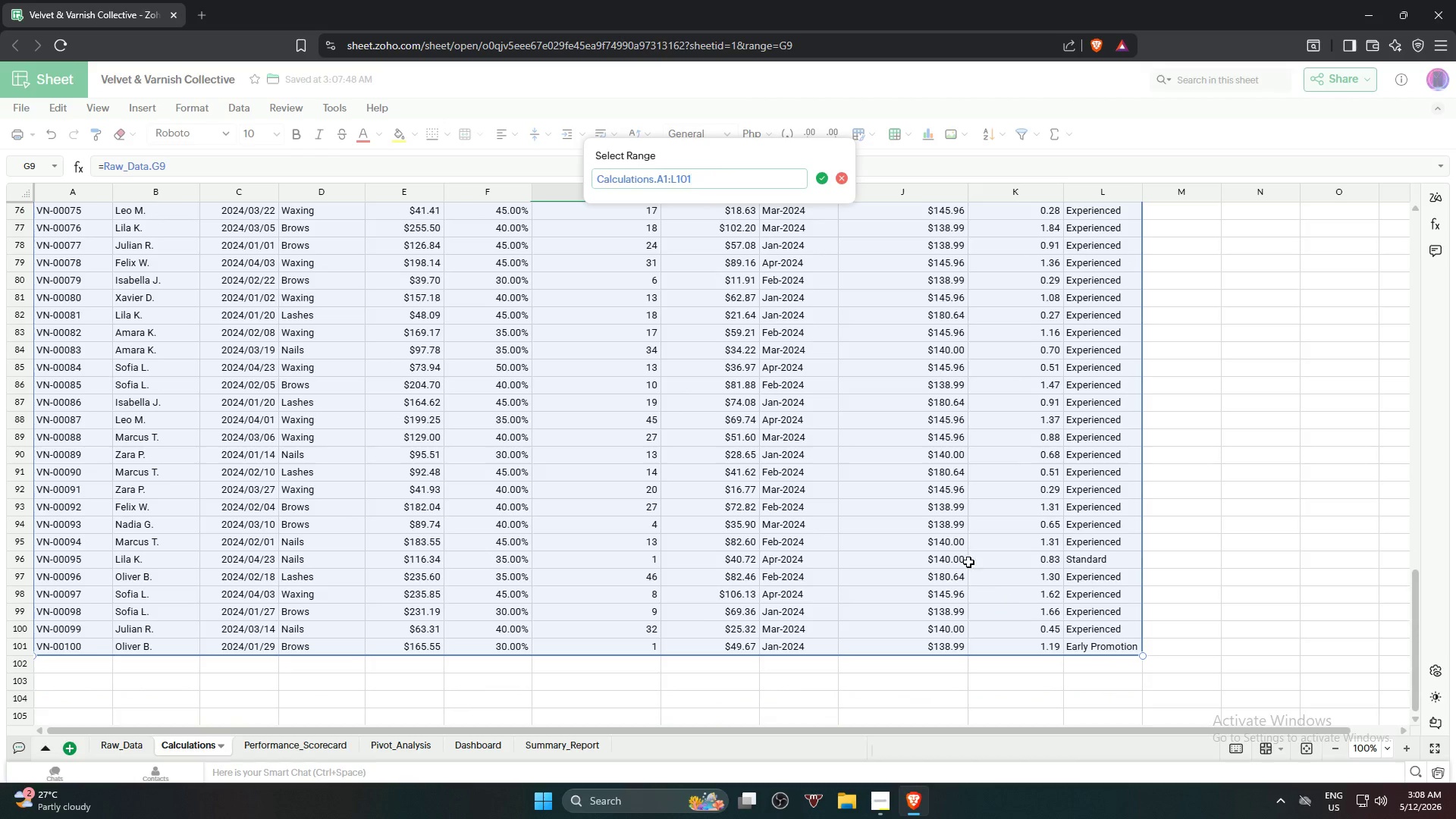 
left_click([819, 177])
 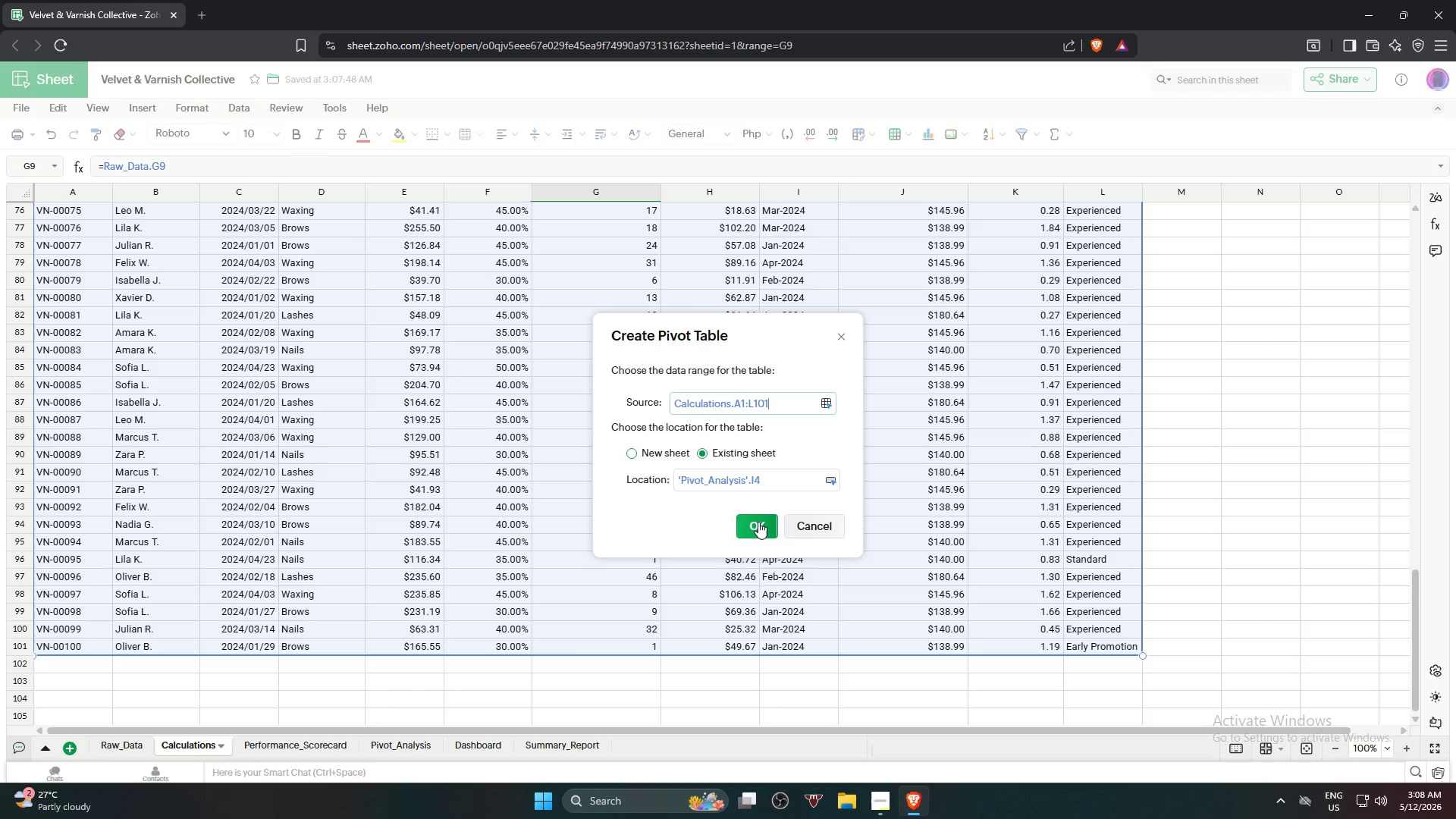 
wait(25.69)
 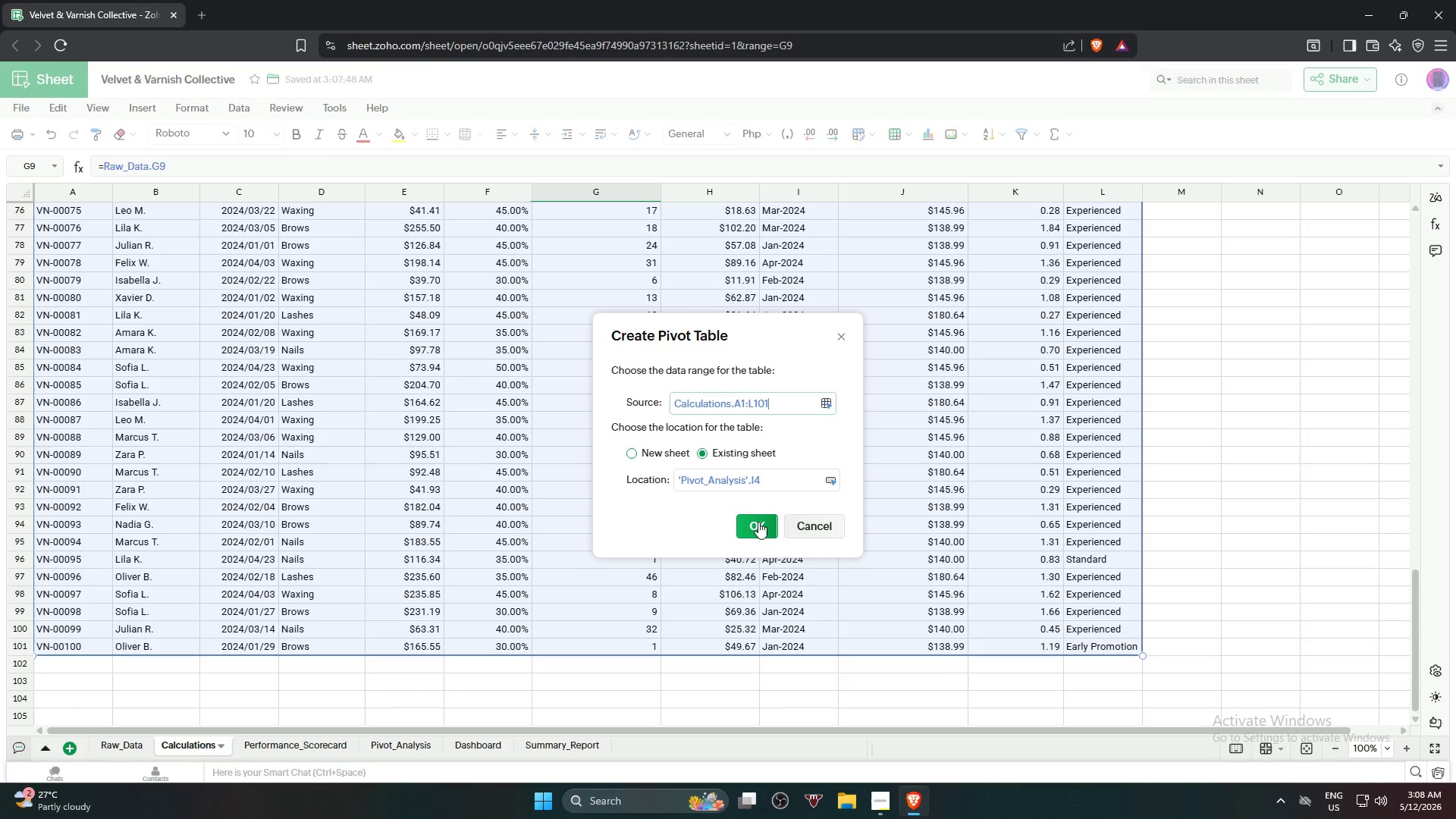 
left_click([758, 522])
 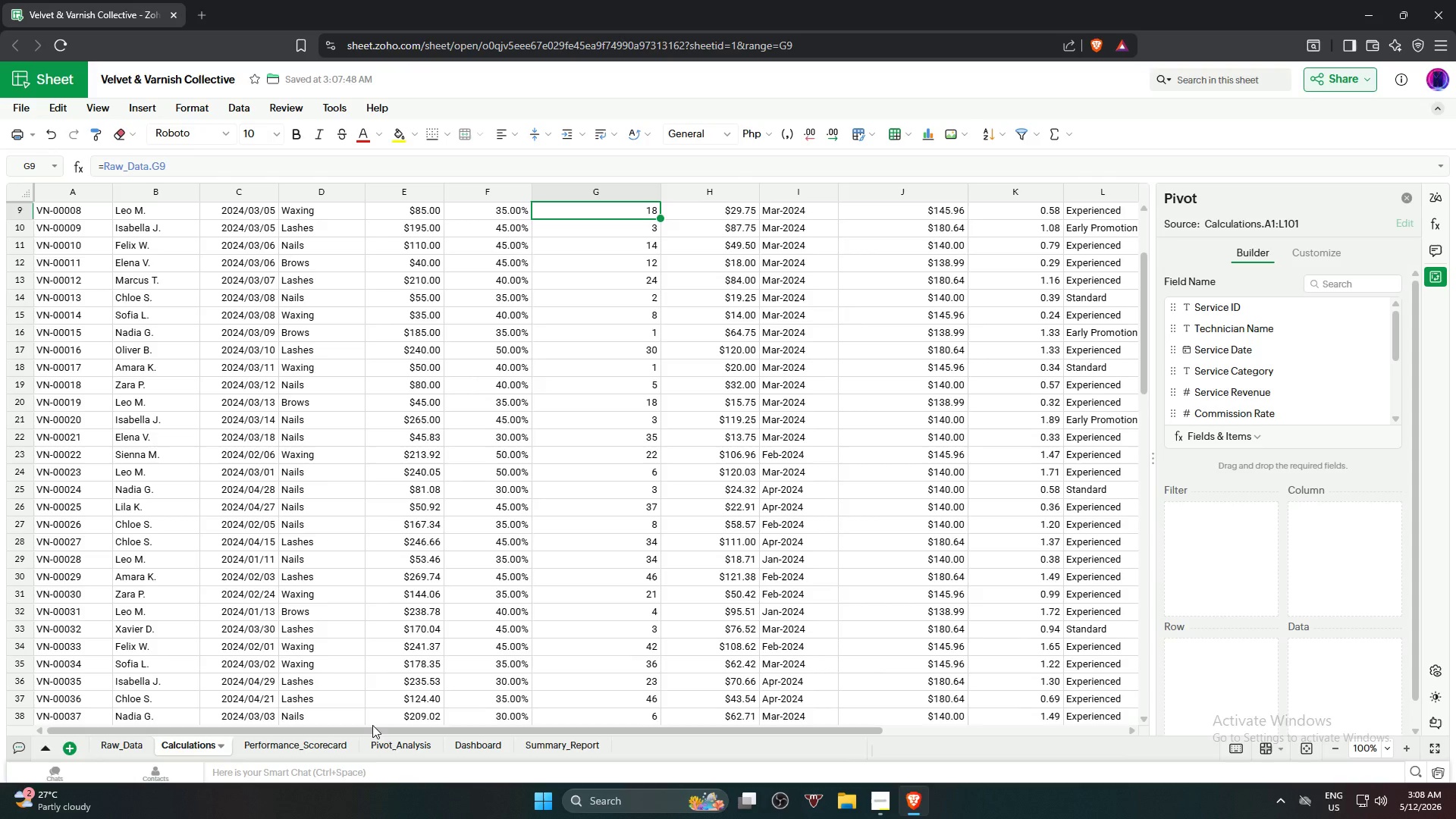 
left_click([388, 742])
 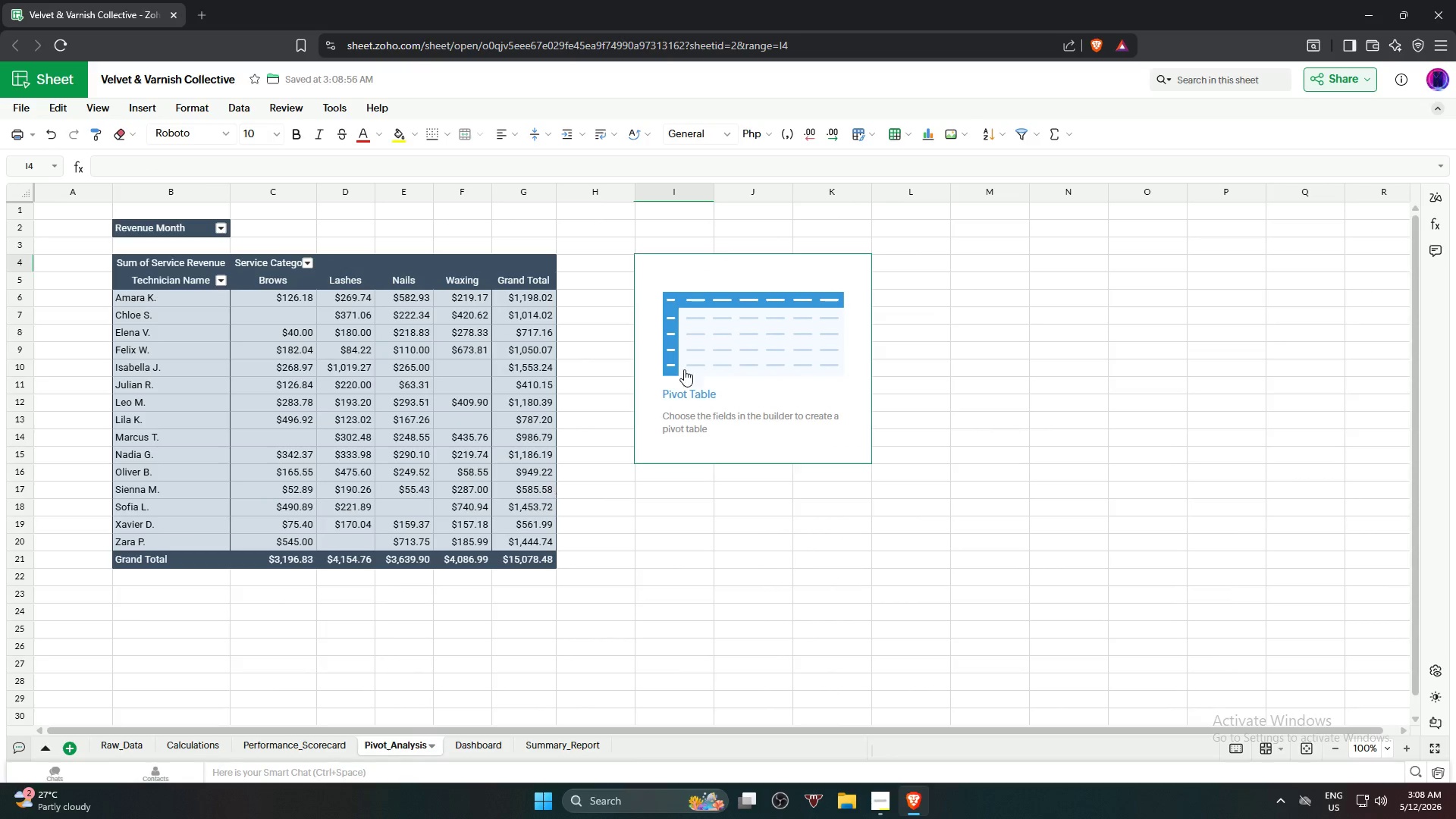 
left_click([748, 325])
 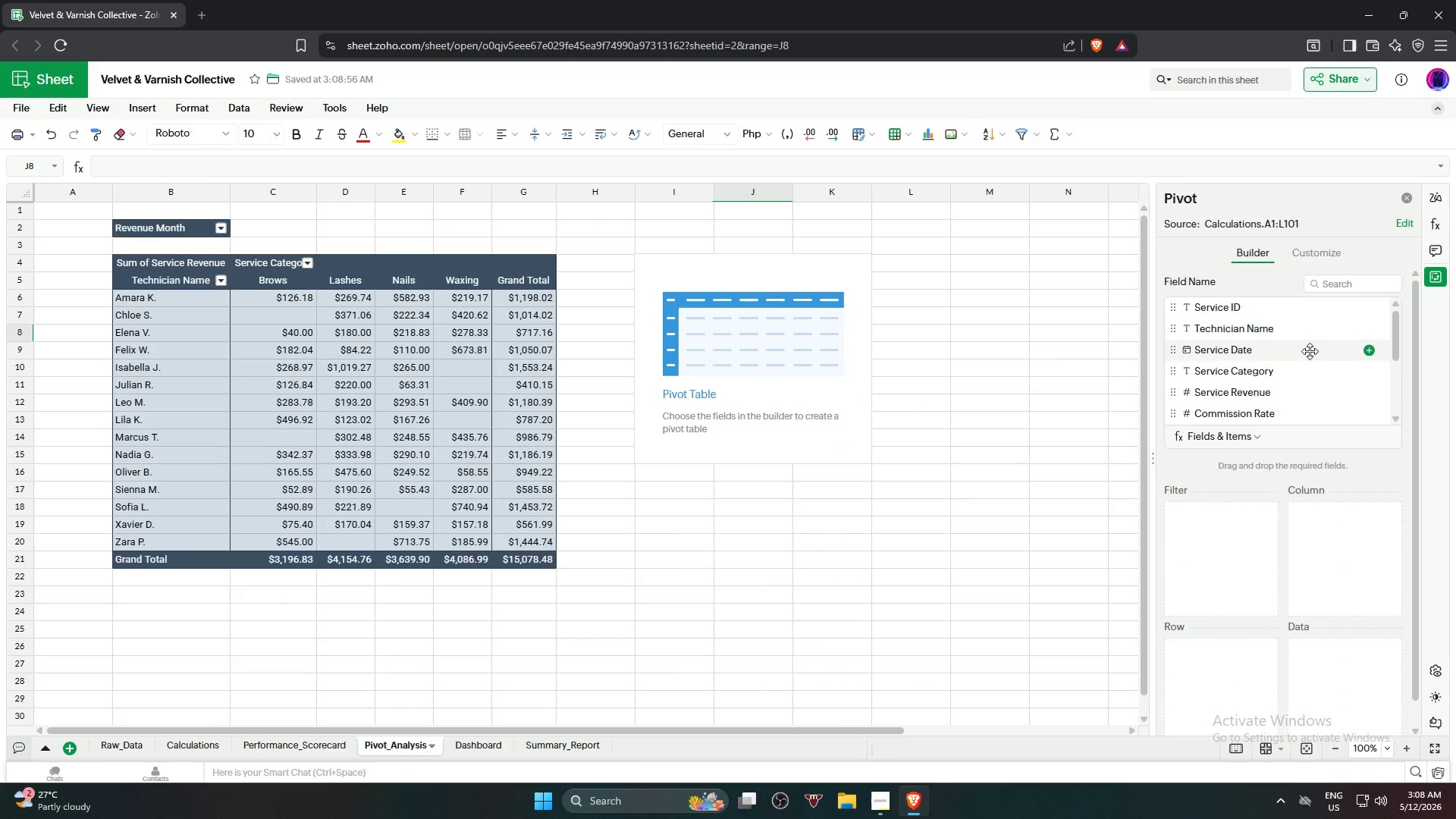 
left_click_drag(start_coordinate=[1391, 329], to_coordinate=[1393, 372])
 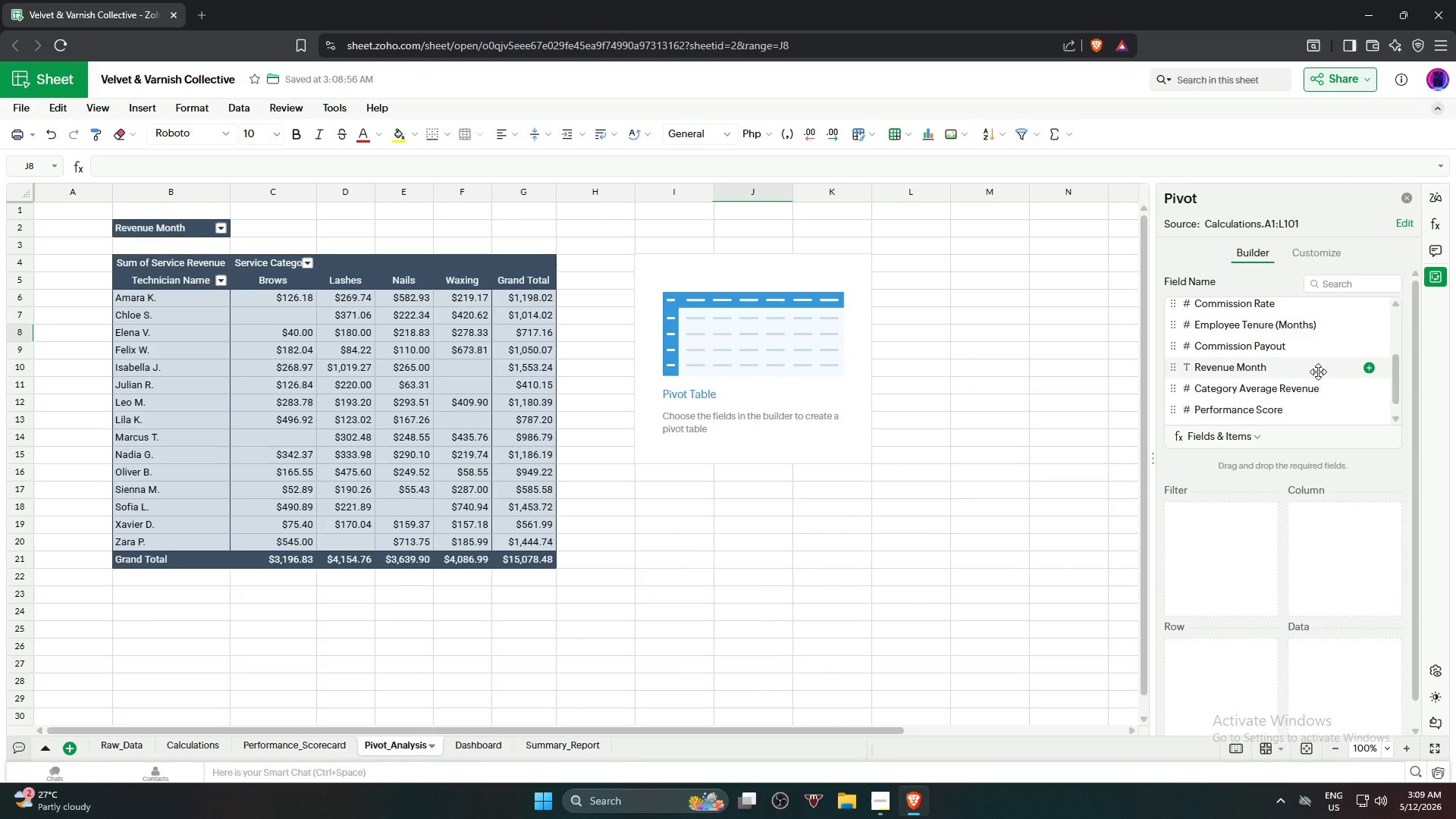 
left_click_drag(start_coordinate=[1318, 371], to_coordinate=[1243, 664])
 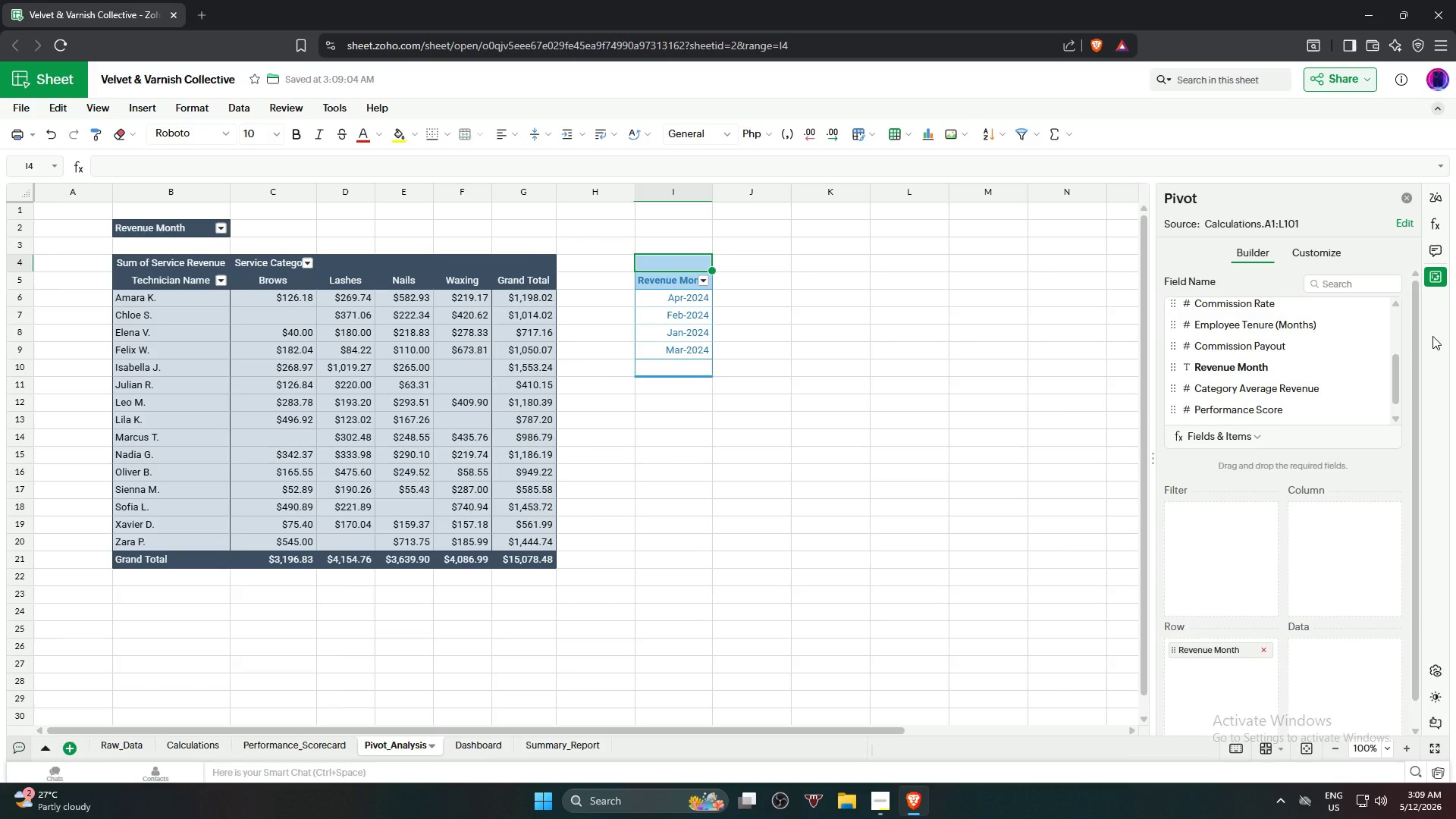 
wait(10.09)
 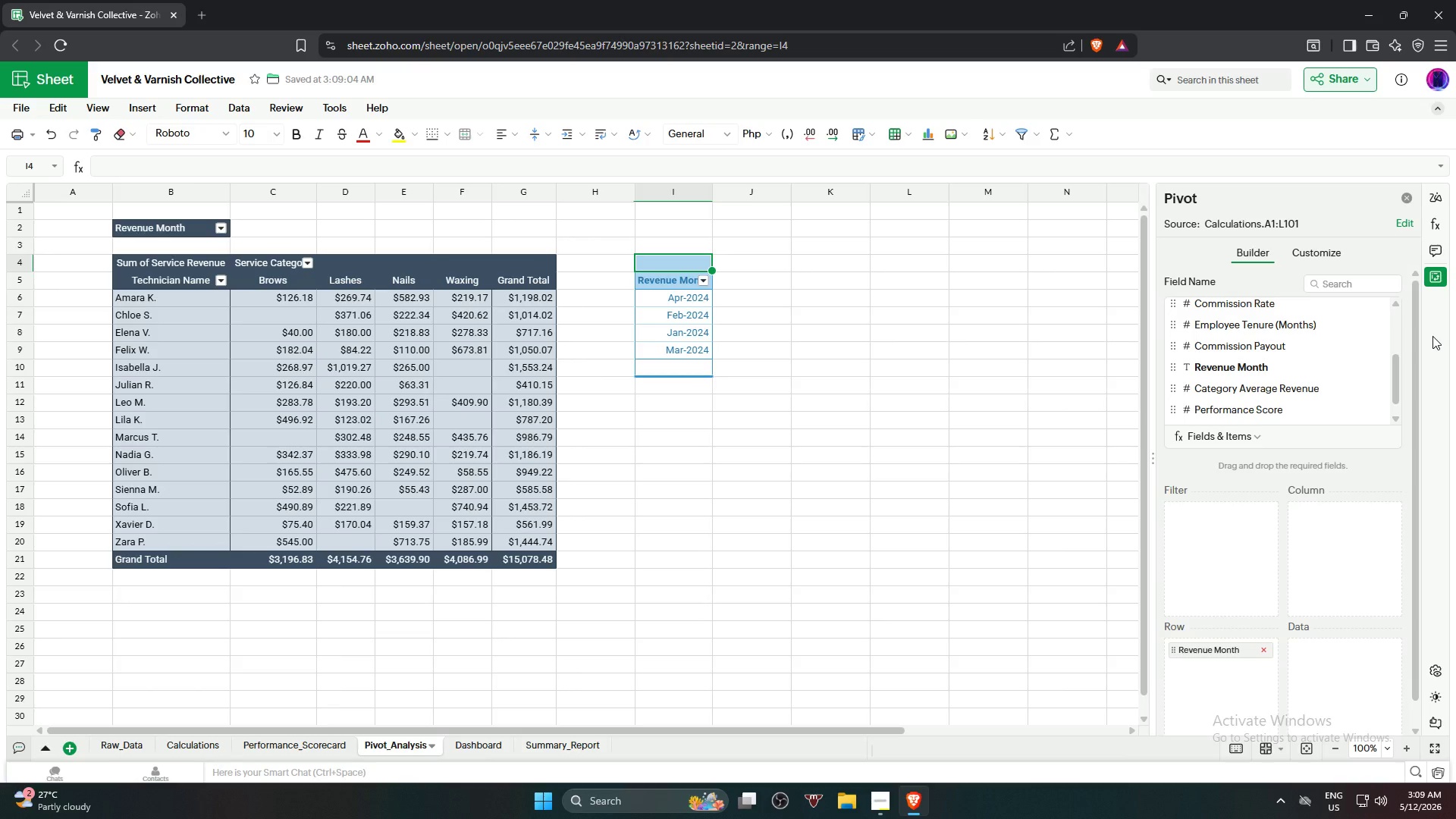 
left_click_drag(start_coordinate=[1396, 398], to_coordinate=[1411, 330])
 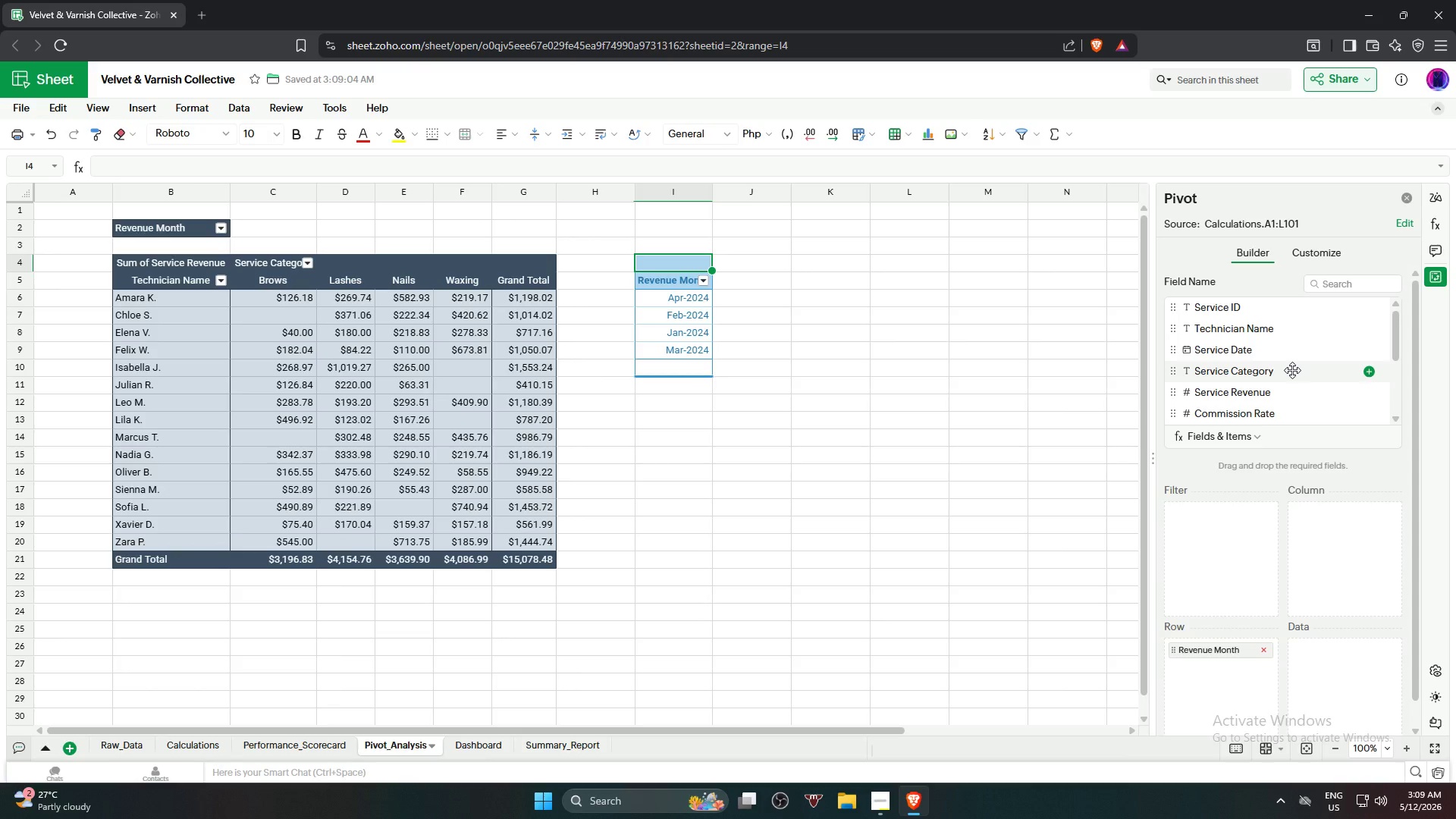 
left_click_drag(start_coordinate=[1292, 370], to_coordinate=[1354, 553])
 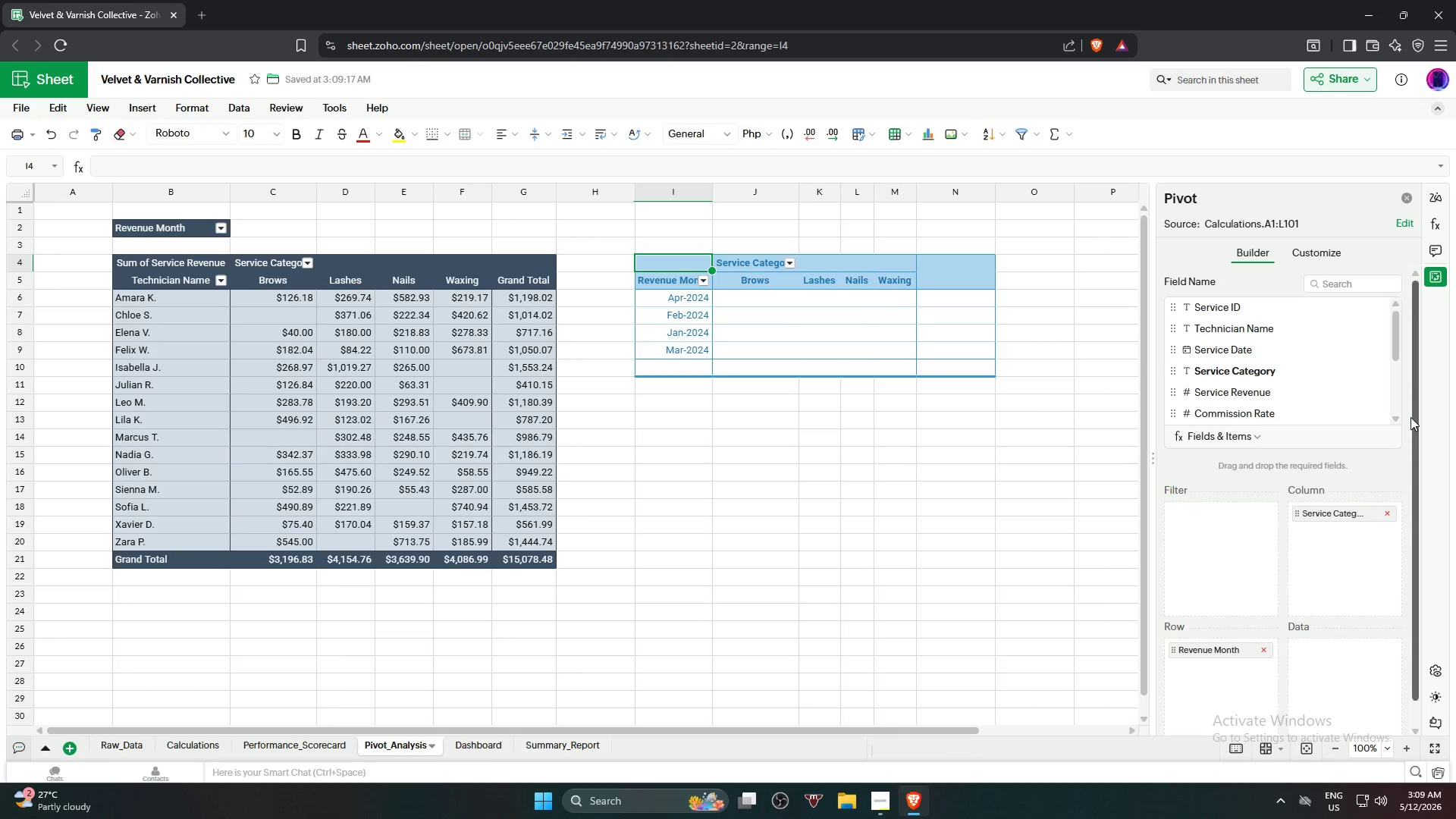 
wait(5.42)
 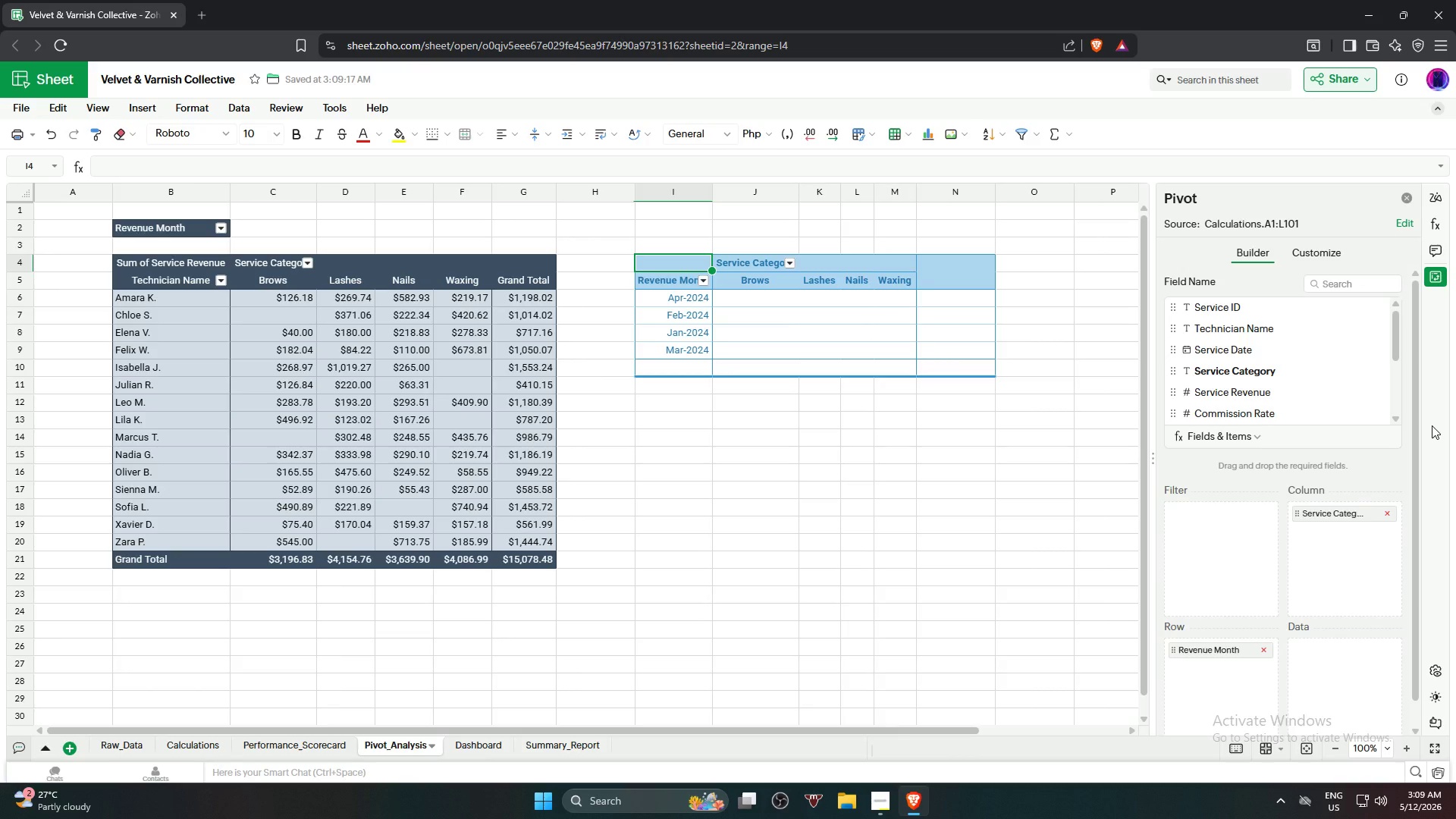 
left_click_drag(start_coordinate=[1396, 346], to_coordinate=[1392, 367])
 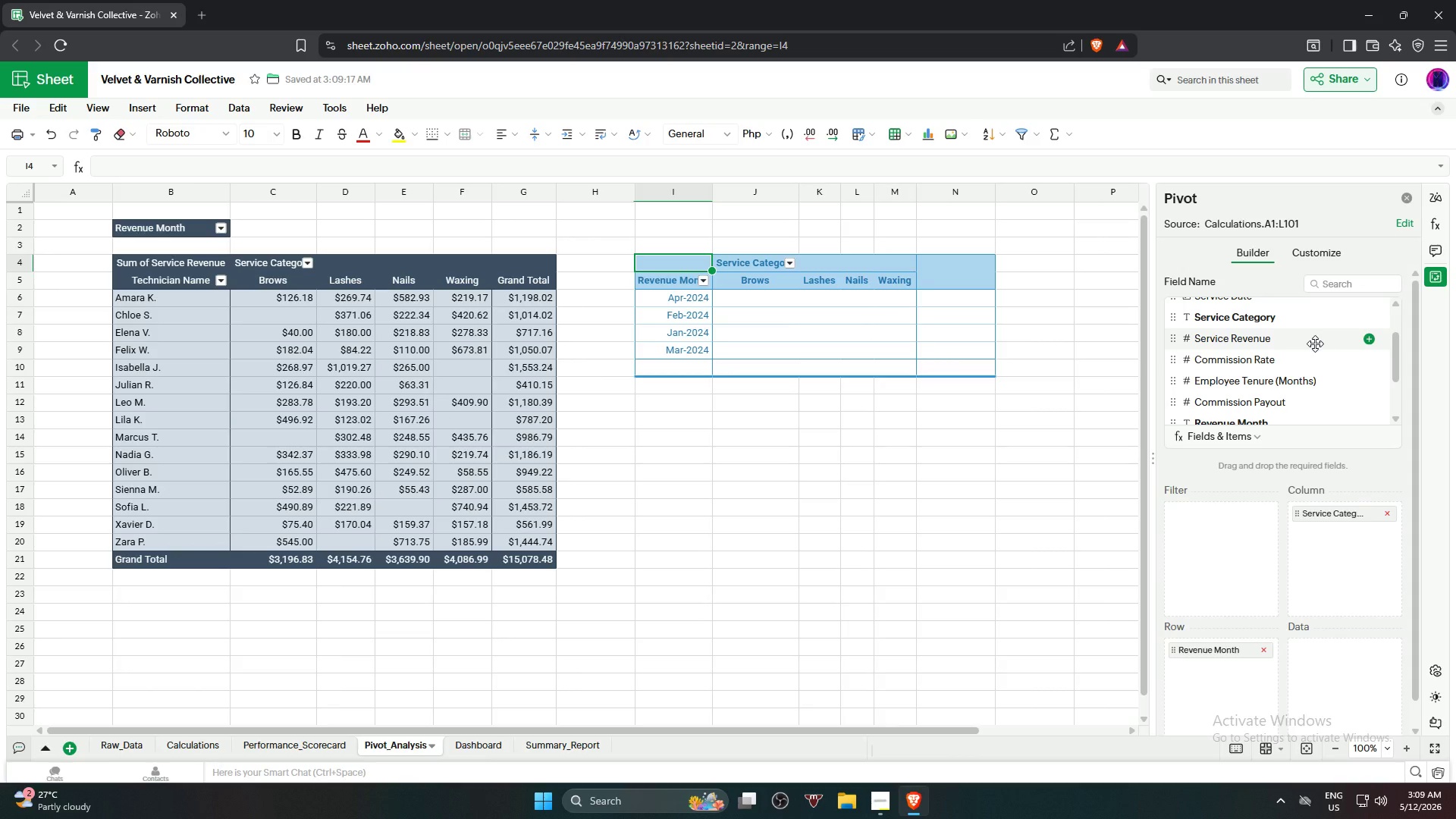 
left_click_drag(start_coordinate=[1315, 344], to_coordinate=[1370, 678])
 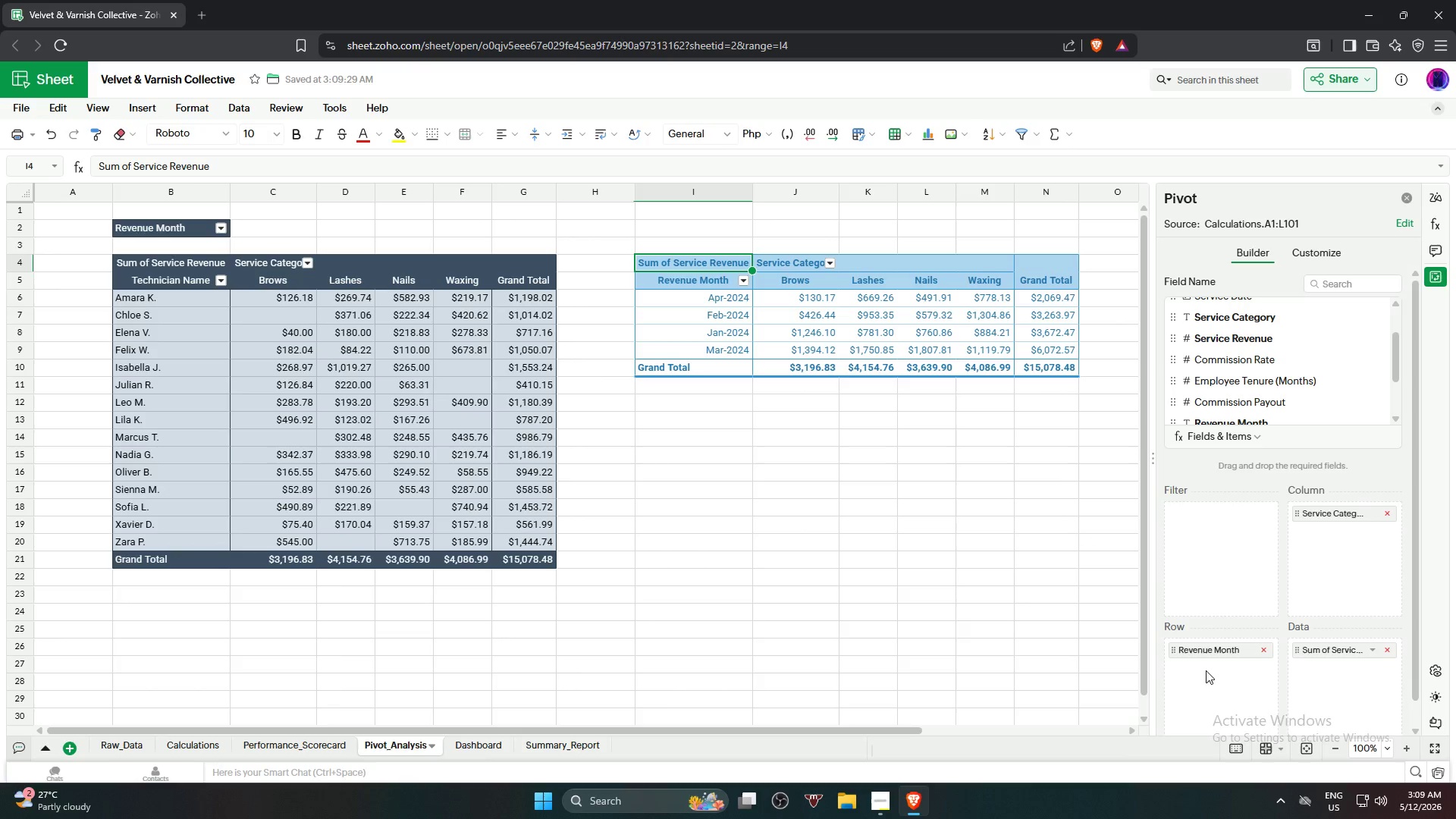 
wait(14.29)
 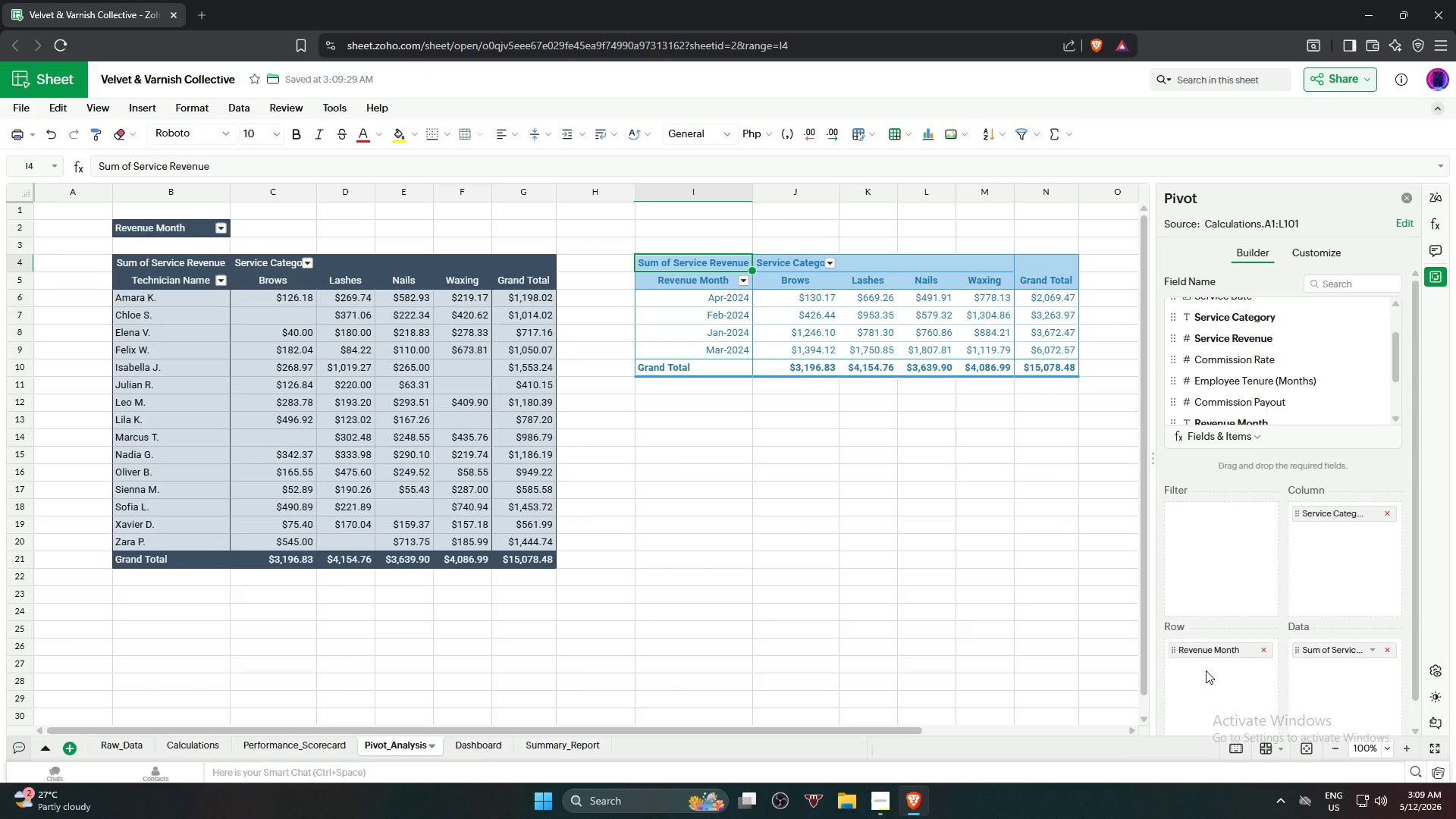 
mouse_move([1341, 540])
 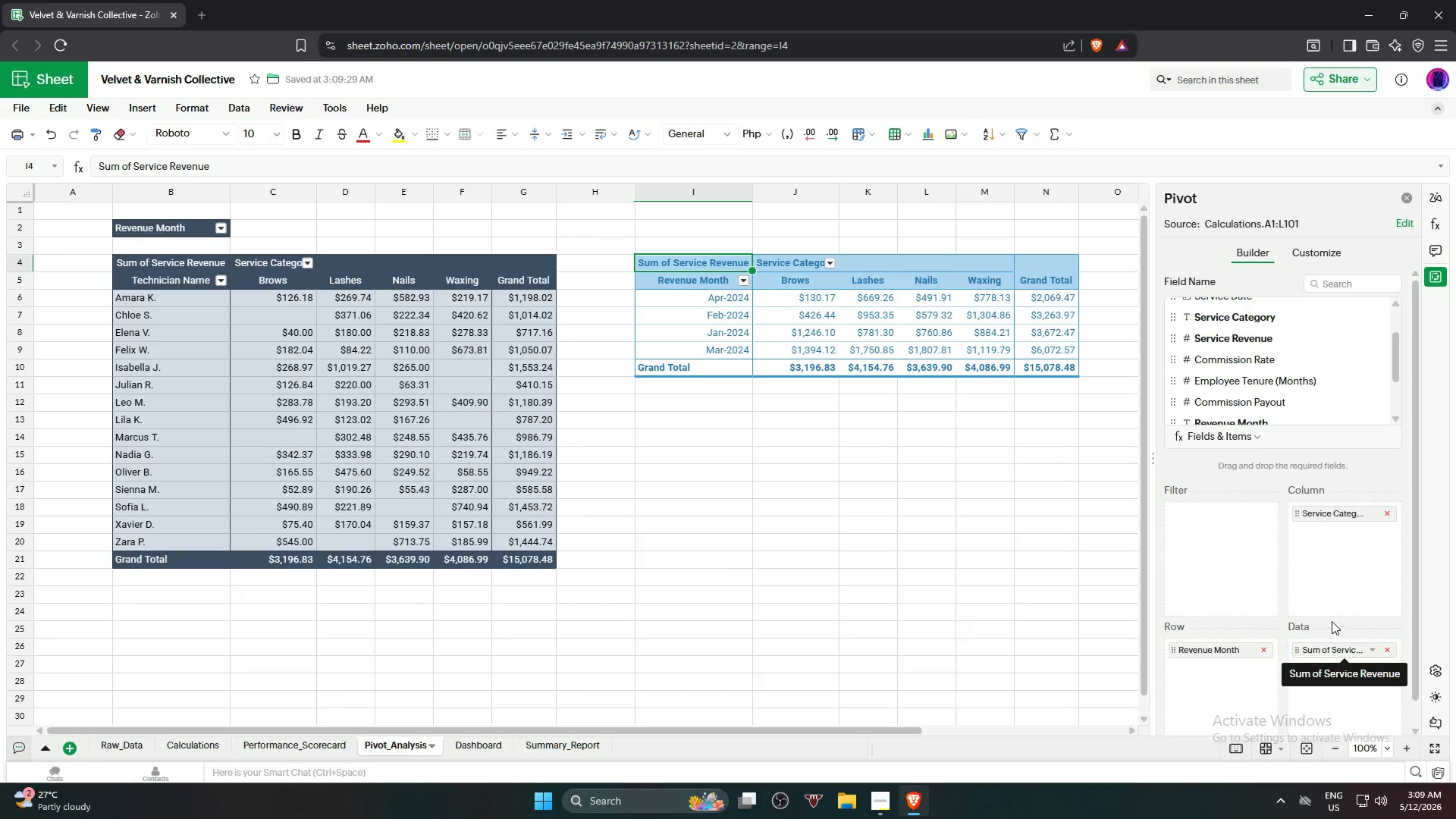 
left_click([1316, 254])
 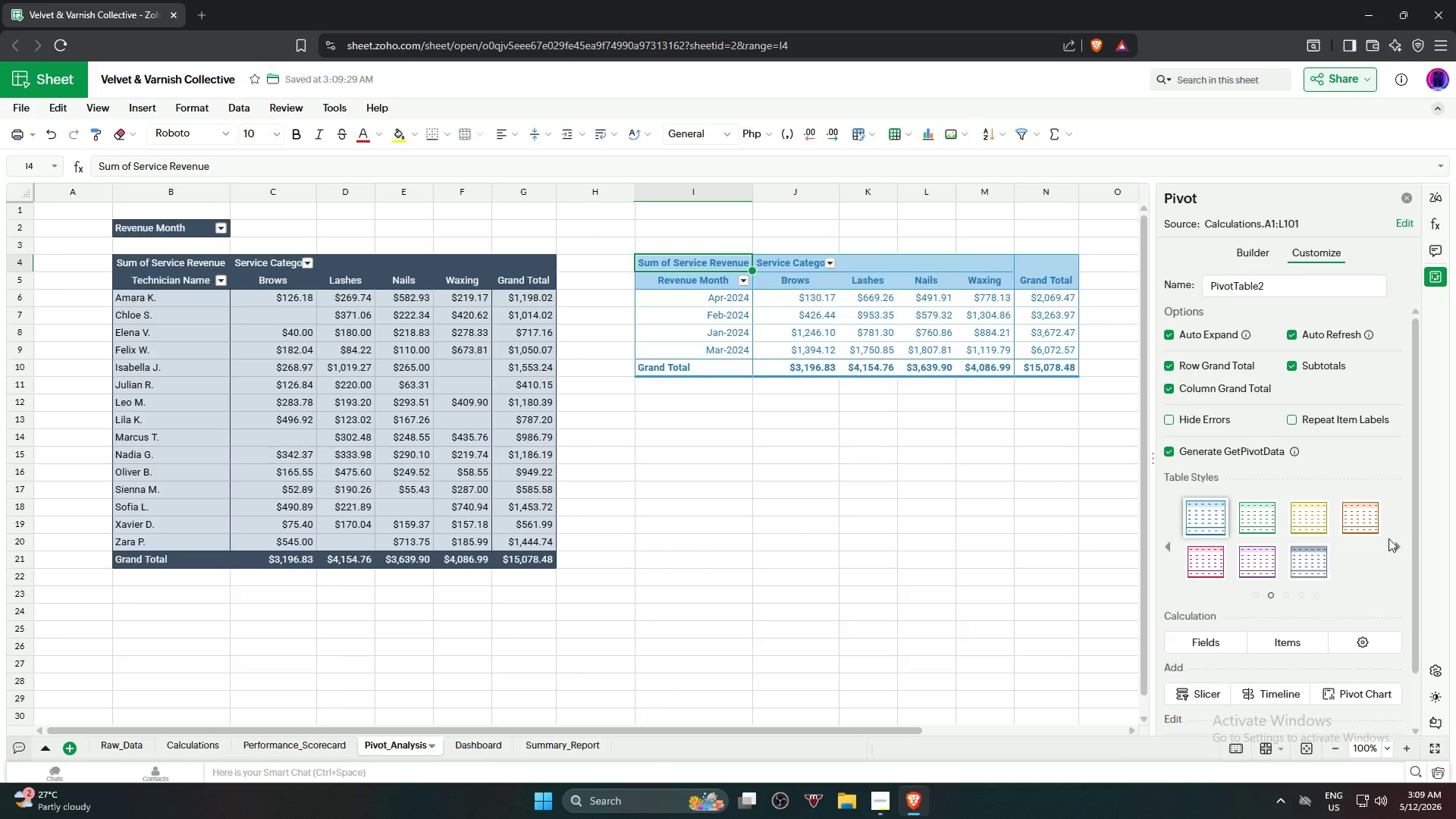 
left_click([1398, 542])
 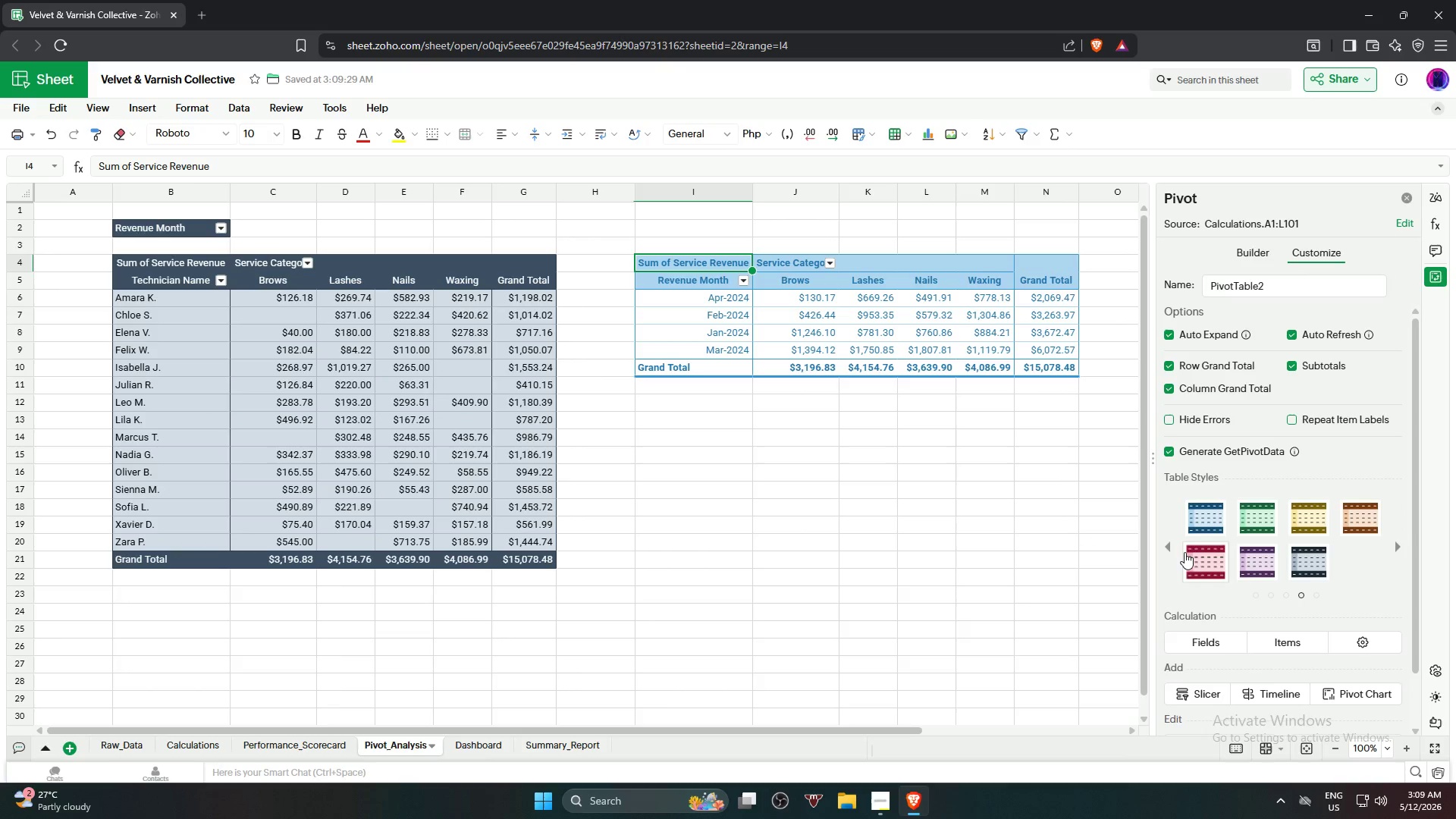 
left_click([1166, 548])
 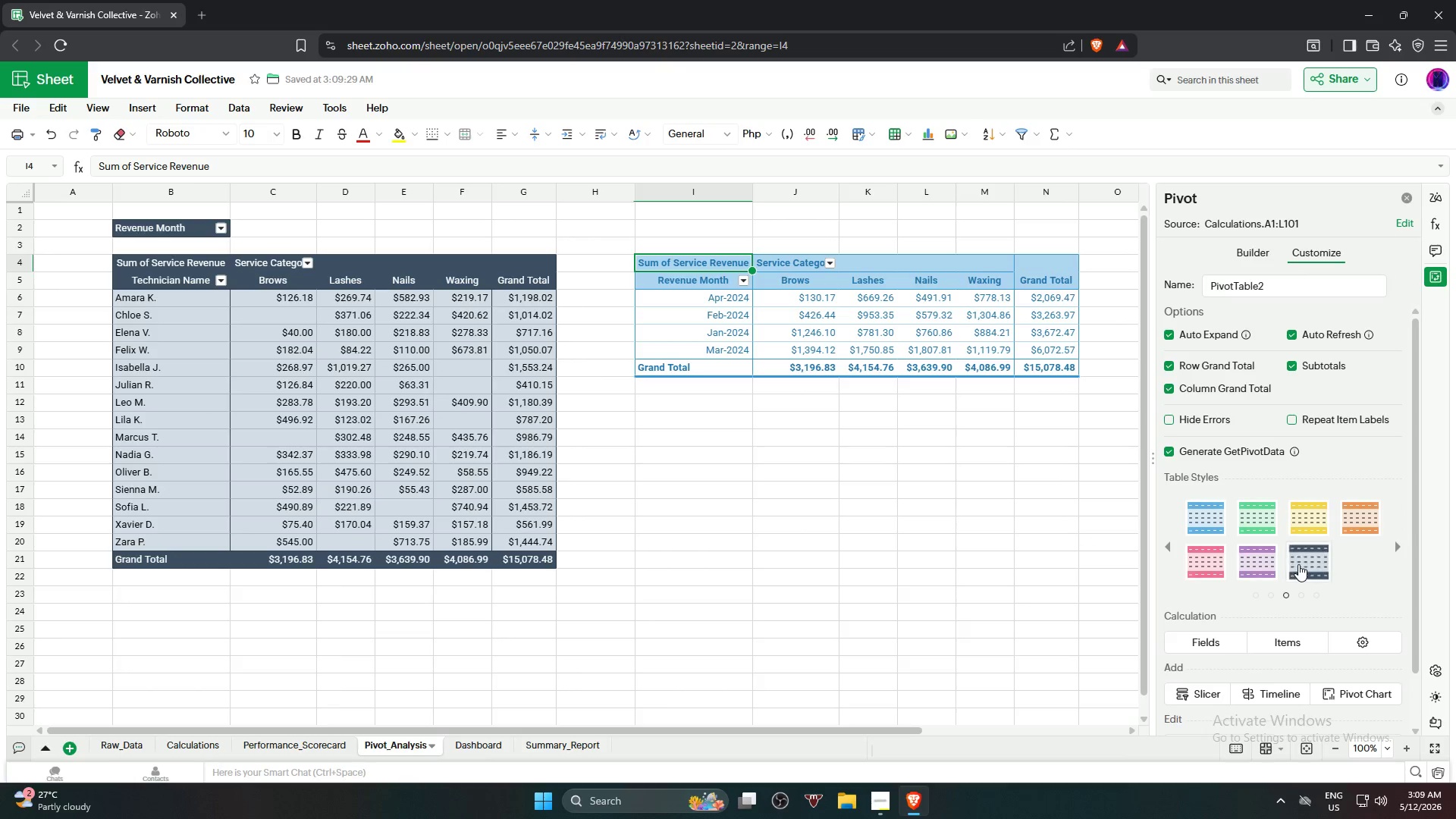 
left_click([1301, 564])
 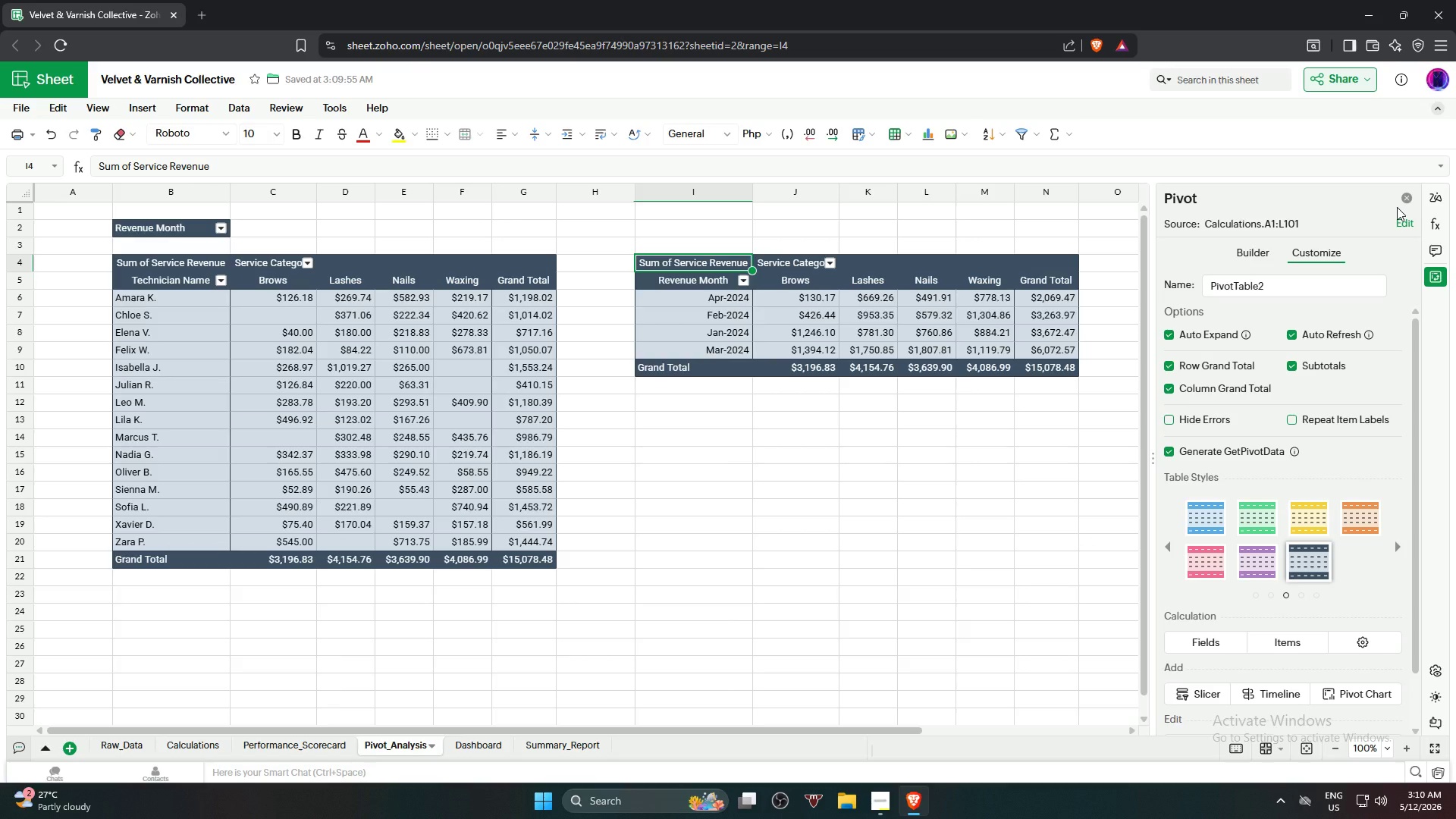 
wait(21.8)
 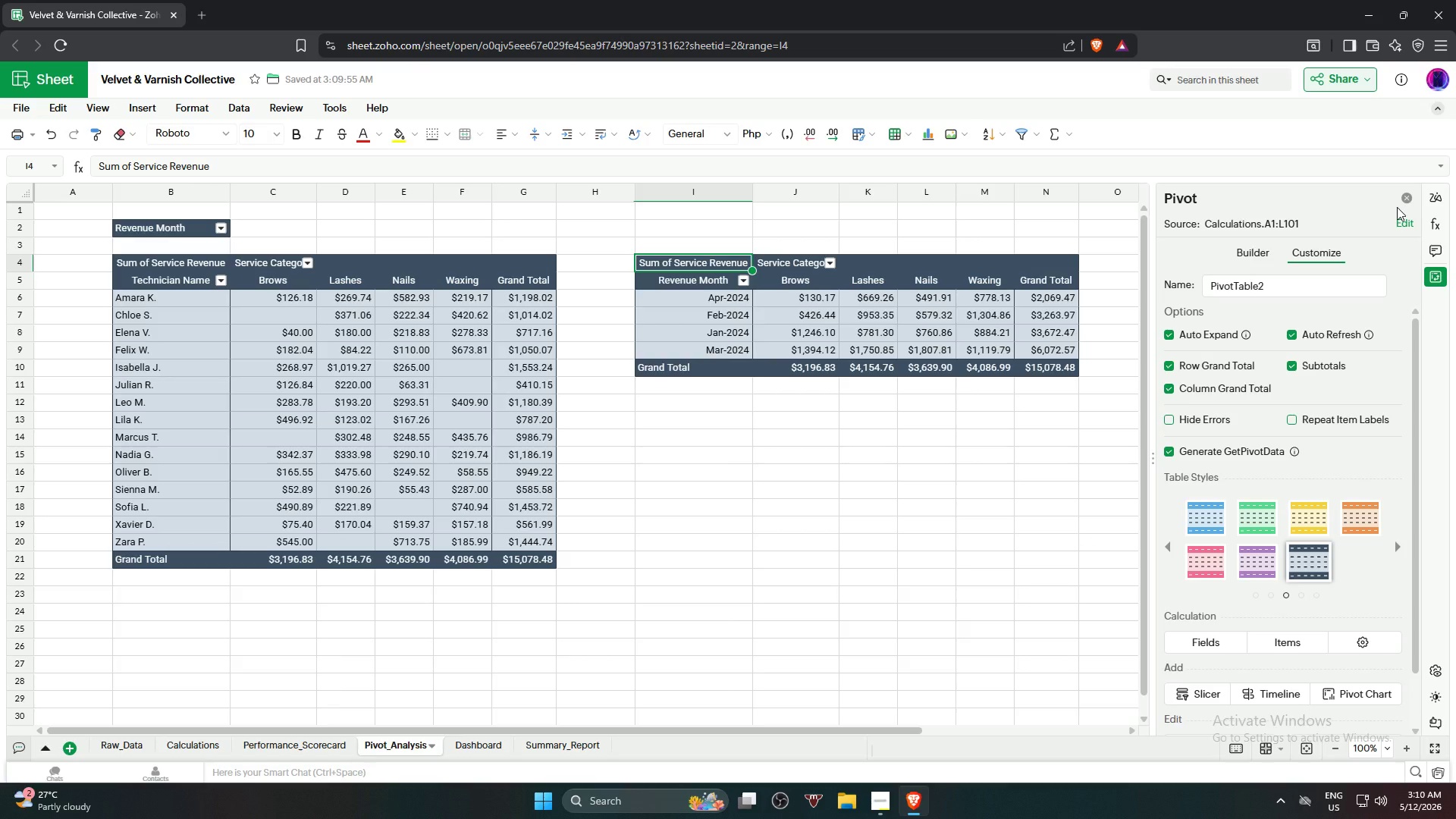 
mouse_move([1404, 209])
 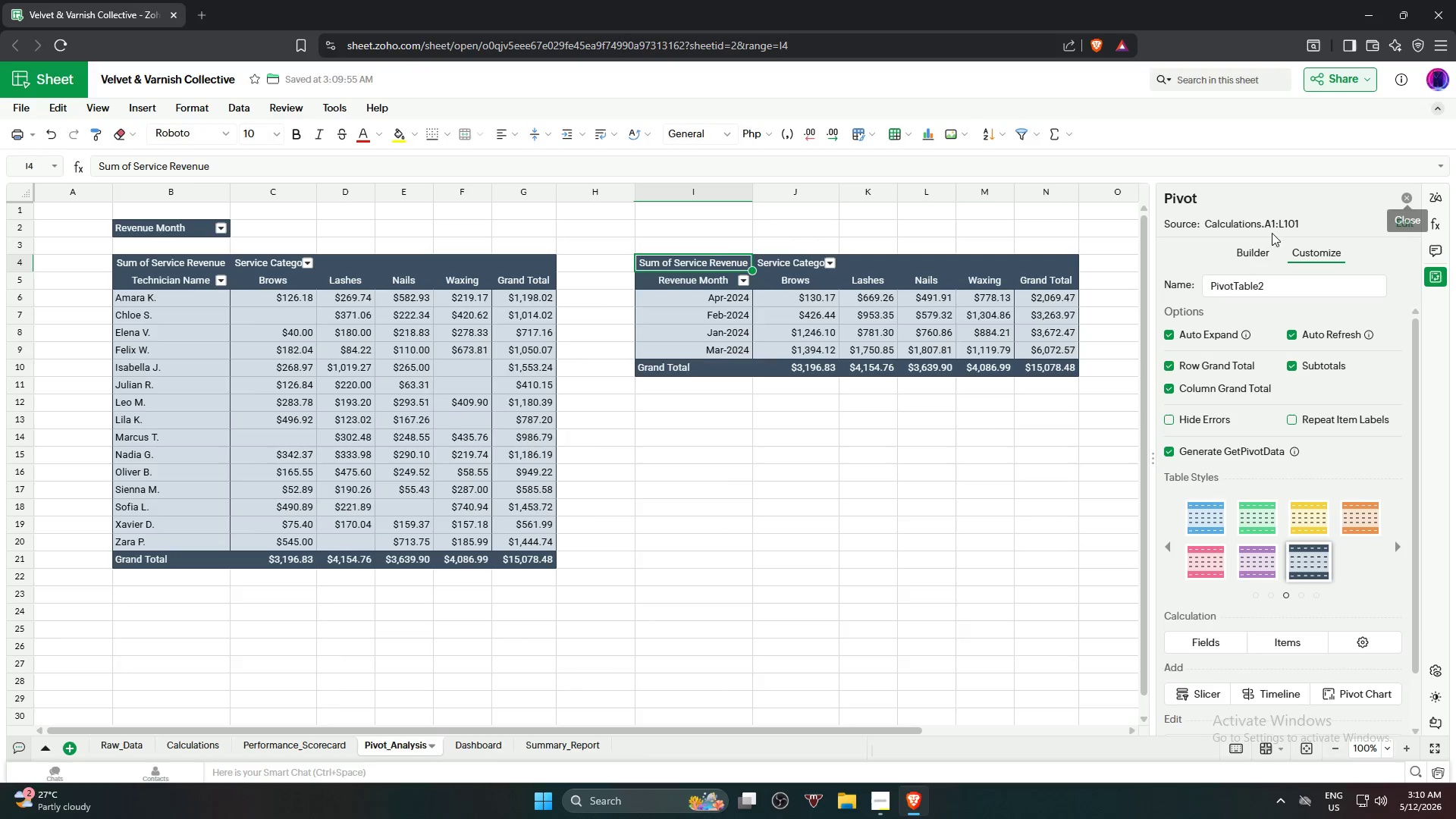 
mouse_move([1244, 254])
 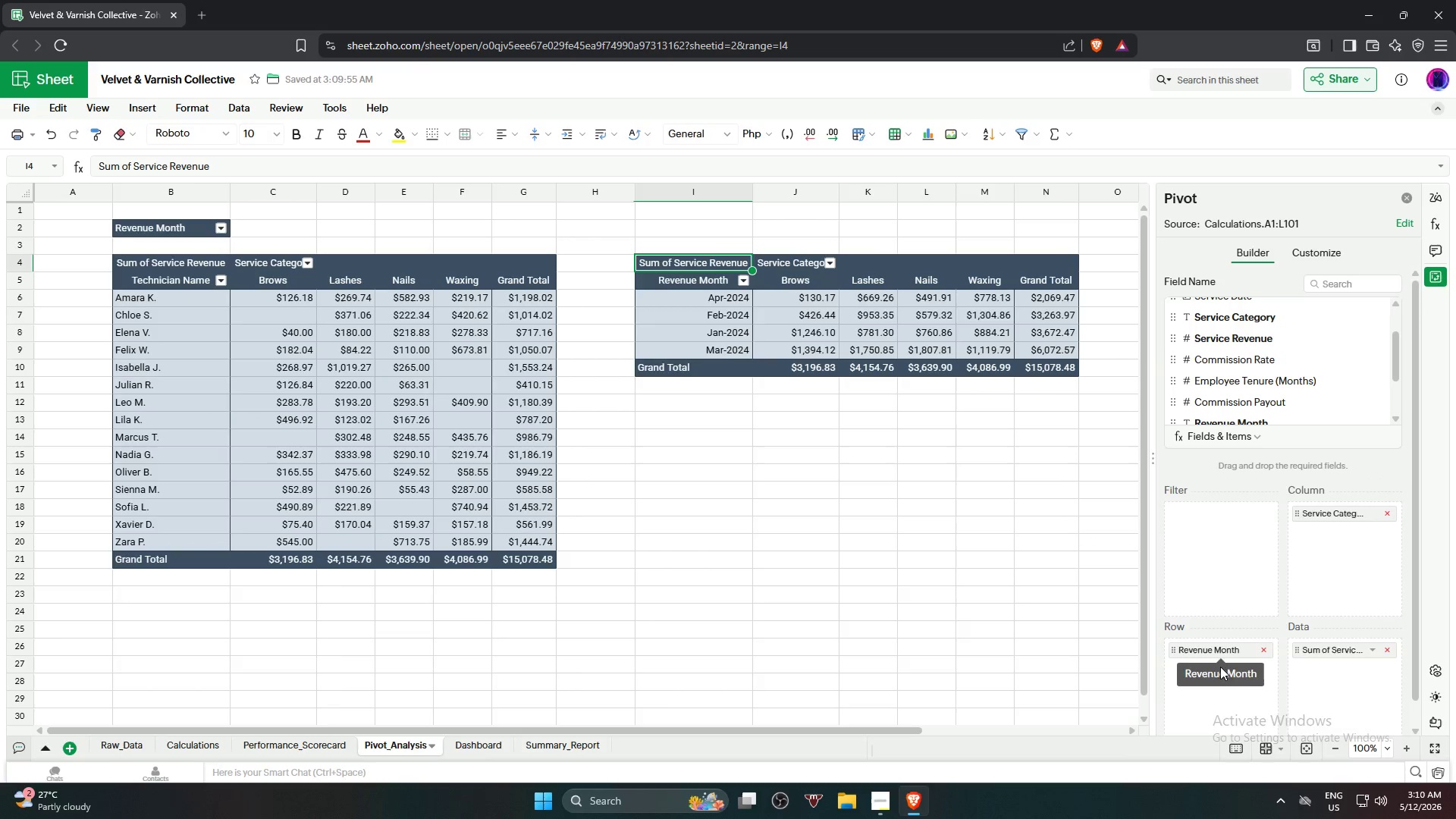 
mouse_move([1303, 640])
 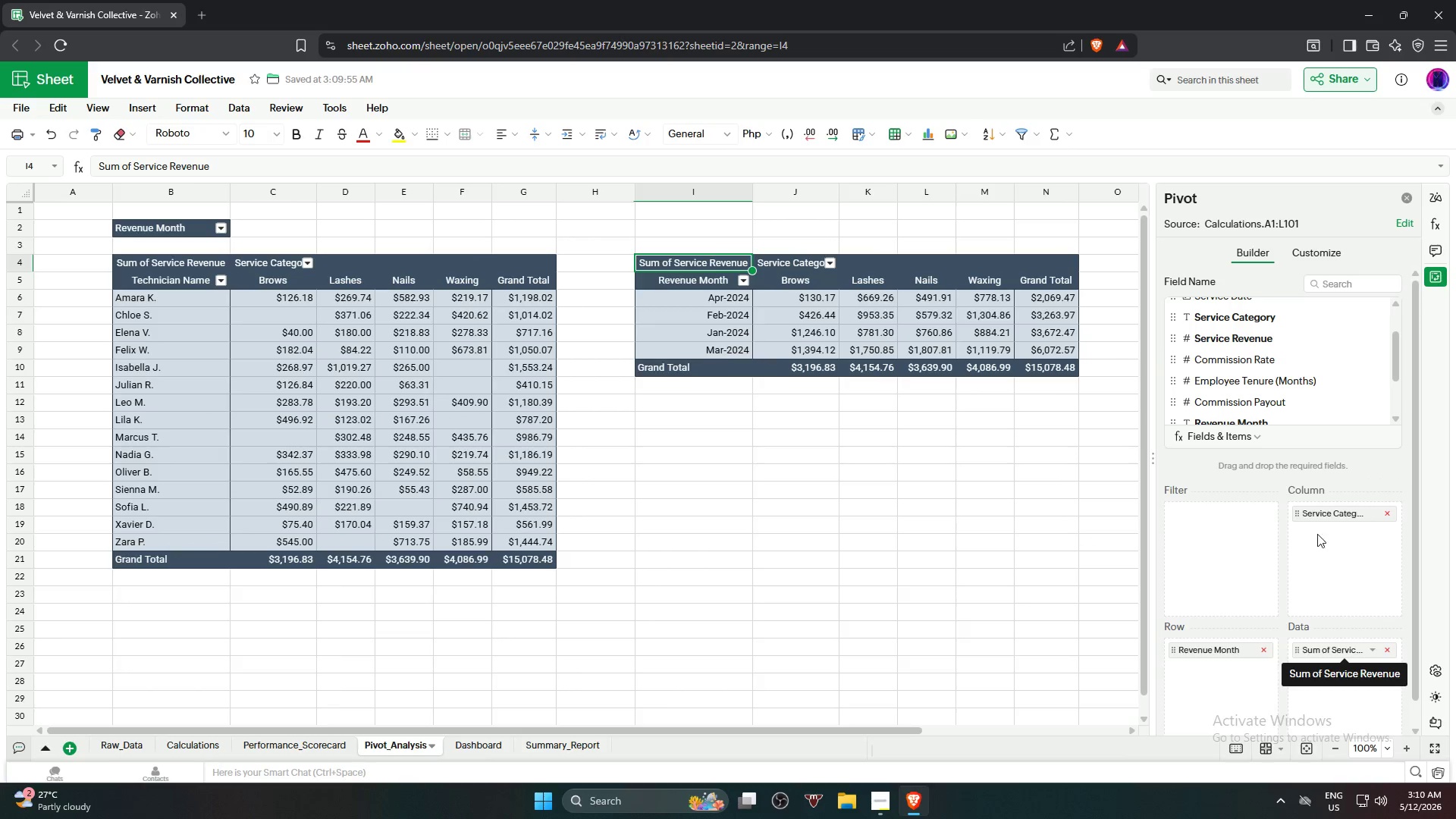 
mouse_move([1325, 497])
 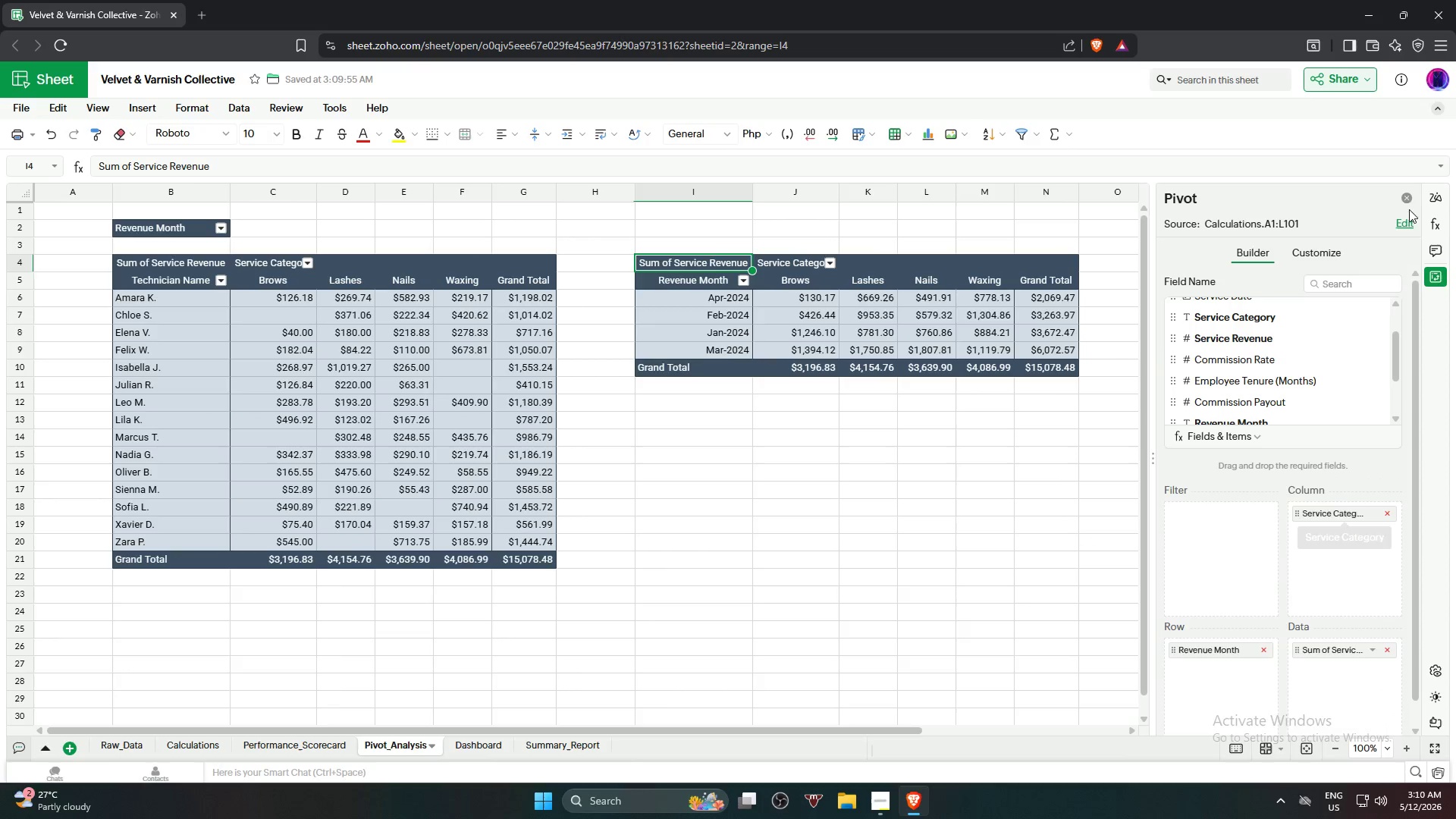 
mouse_move([1395, 207])
 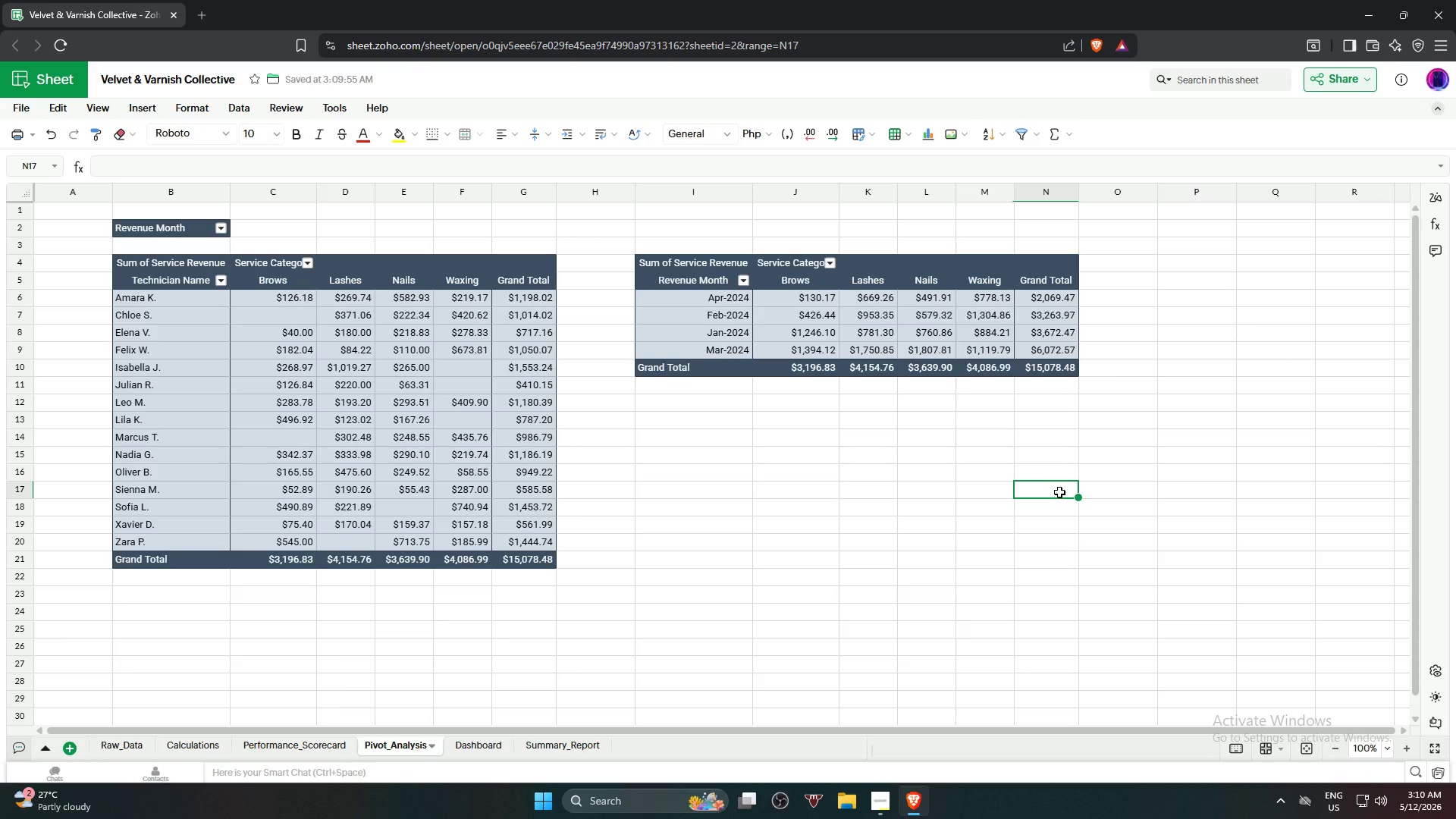 
wait(10.3)
 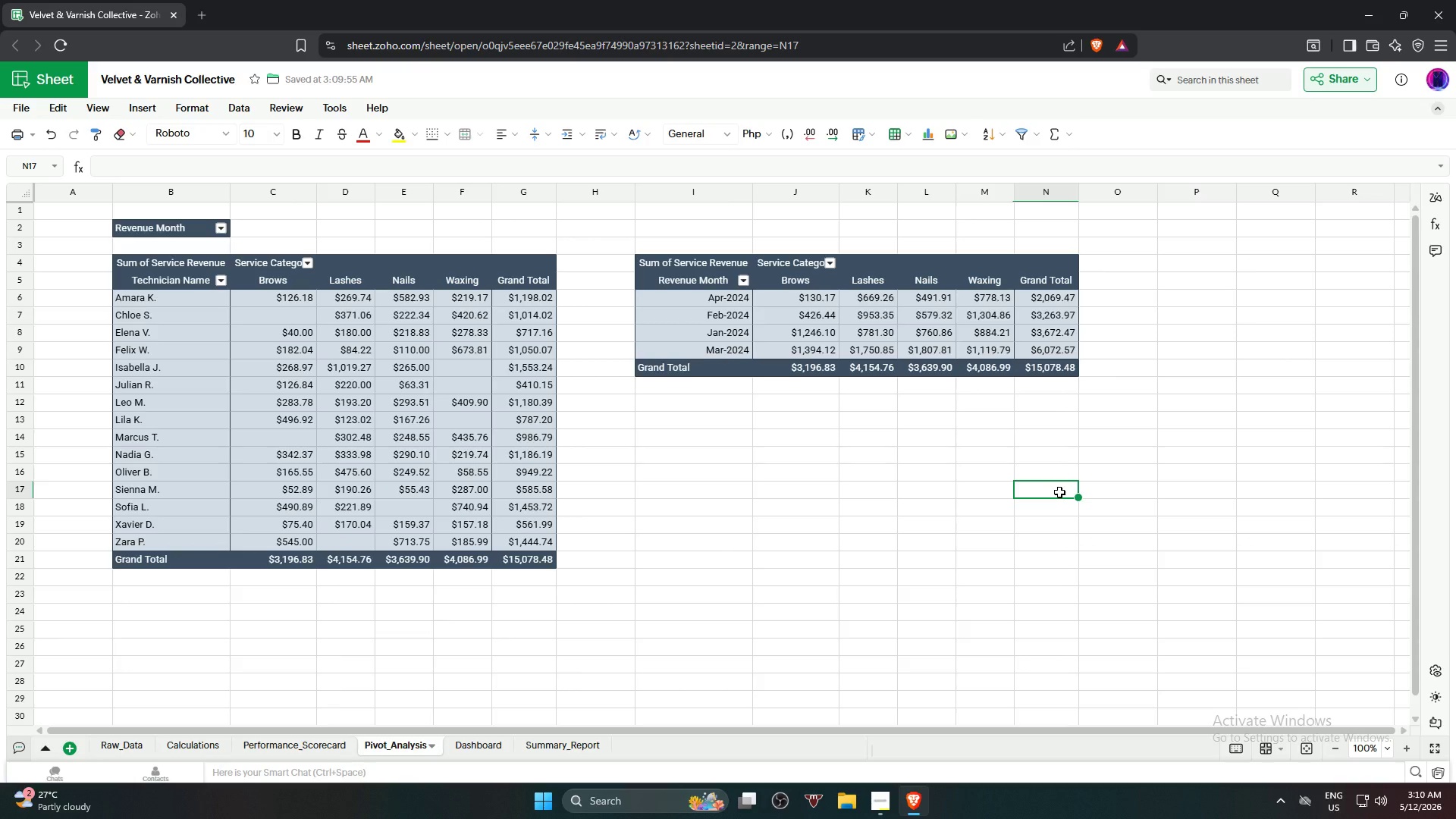 
left_click([1163, 455])
 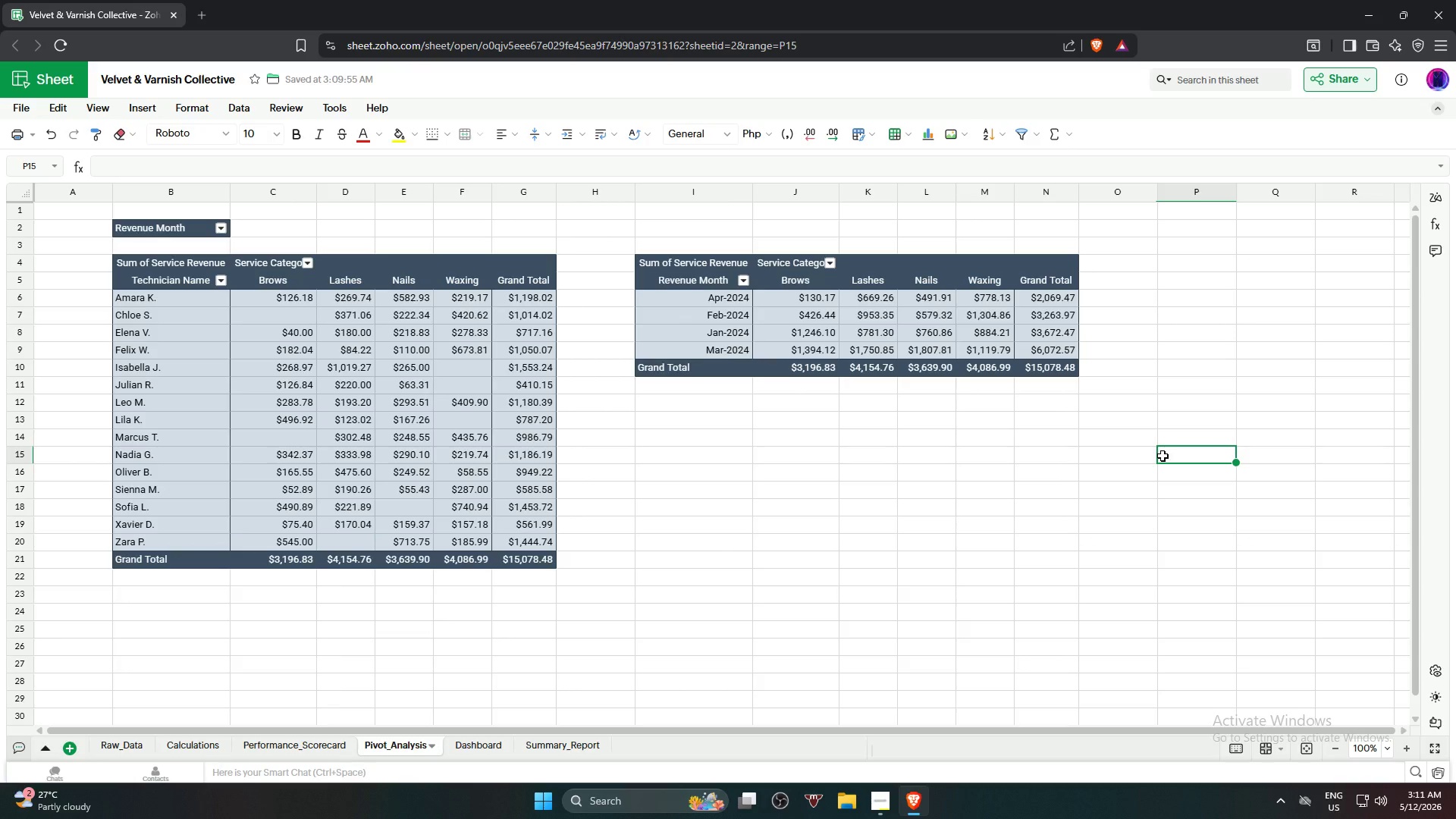 
wait(41.67)
 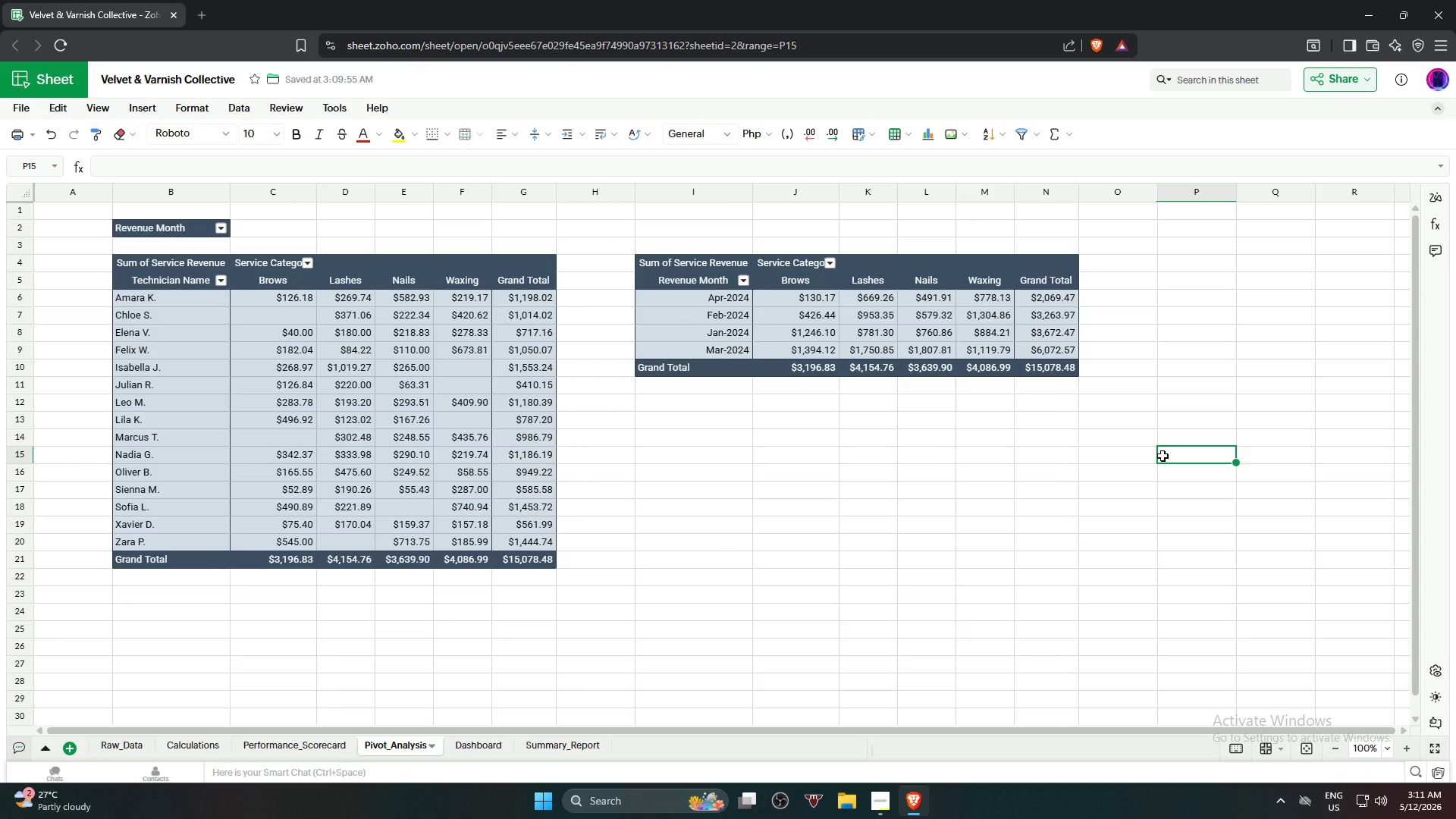 
left_click([1020, 478])
 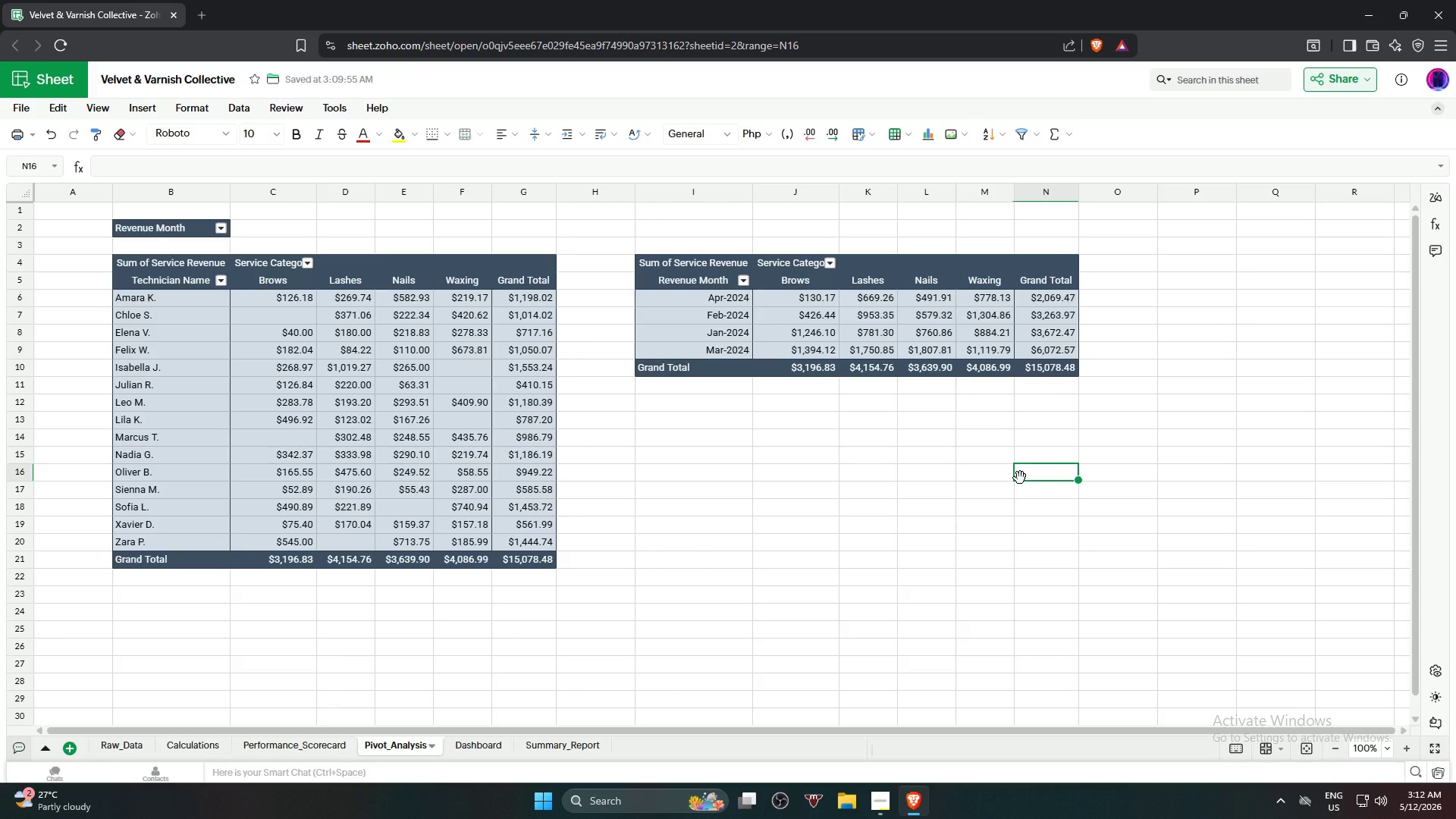 
wait(77.38)
 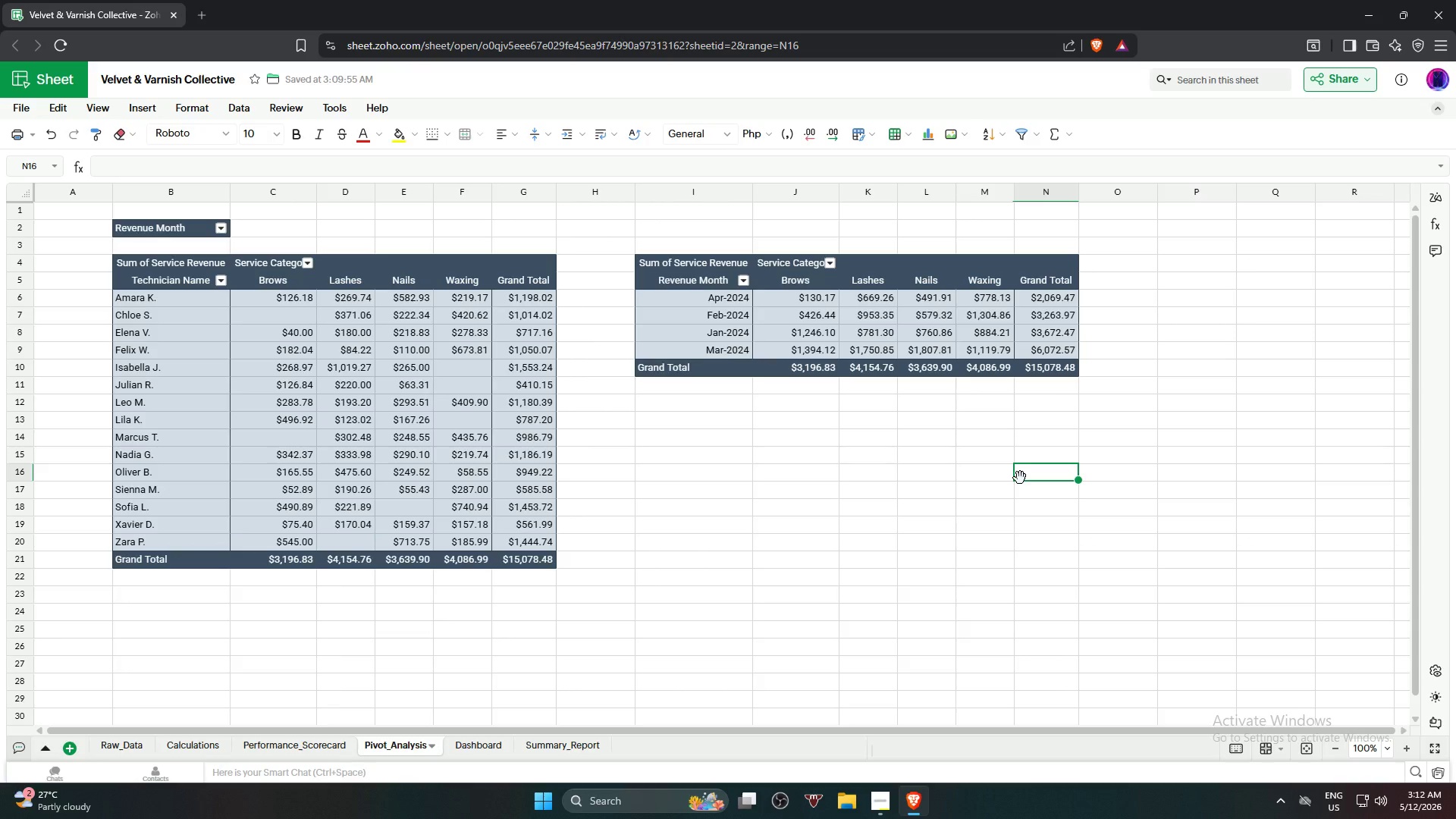 
left_click([286, 745])
 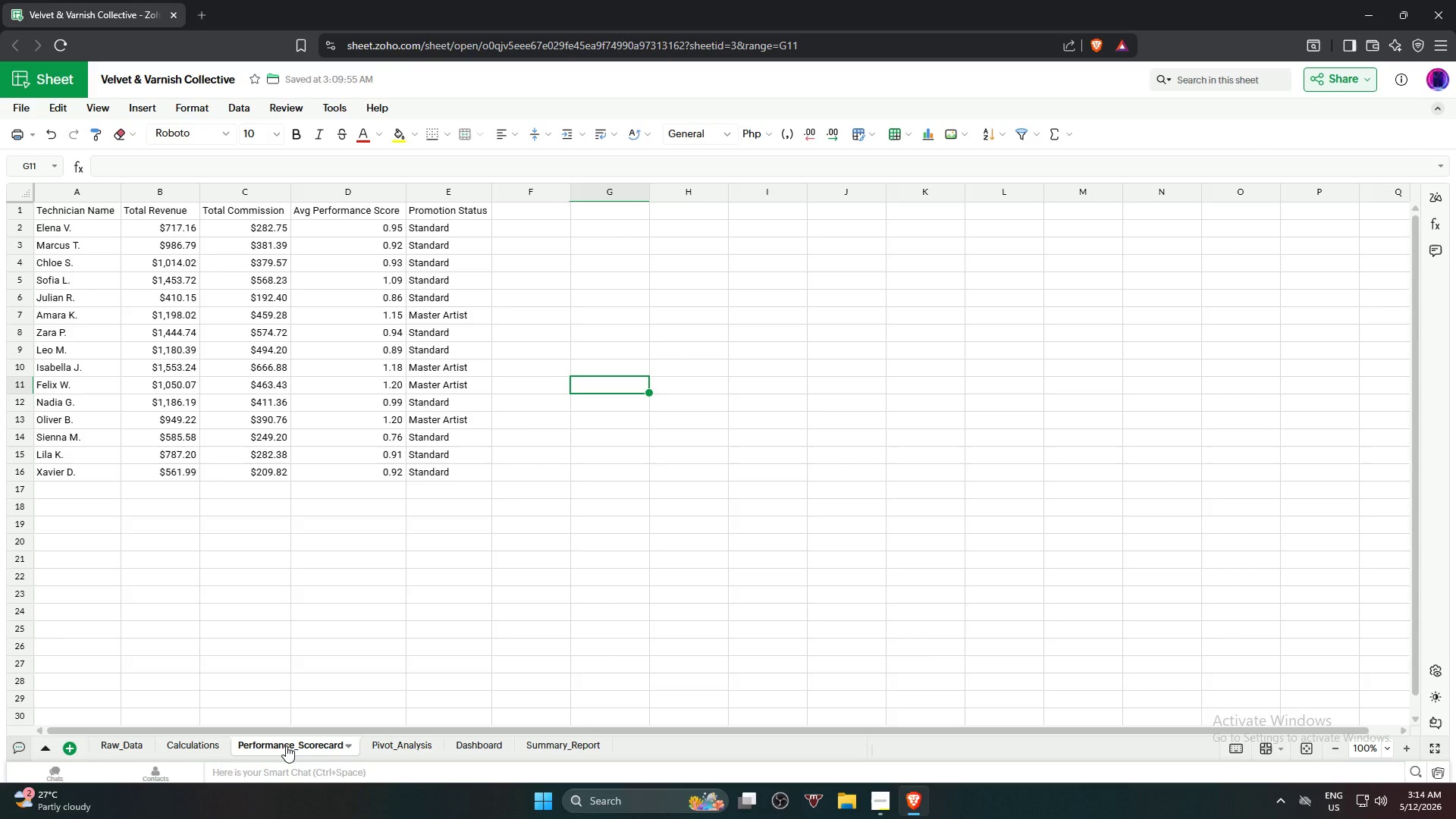 
wait(140.72)
 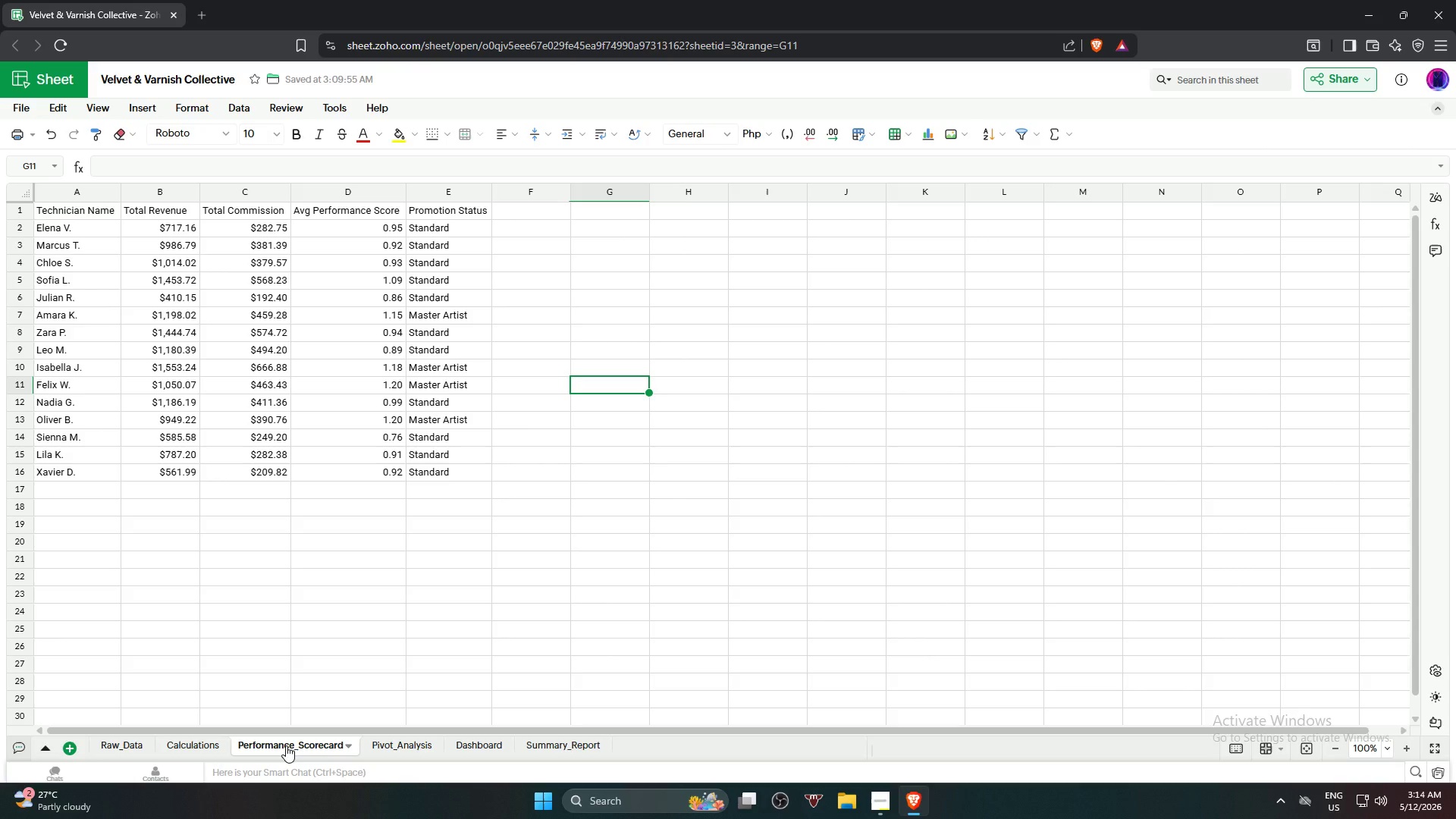 
left_click([409, 746])
 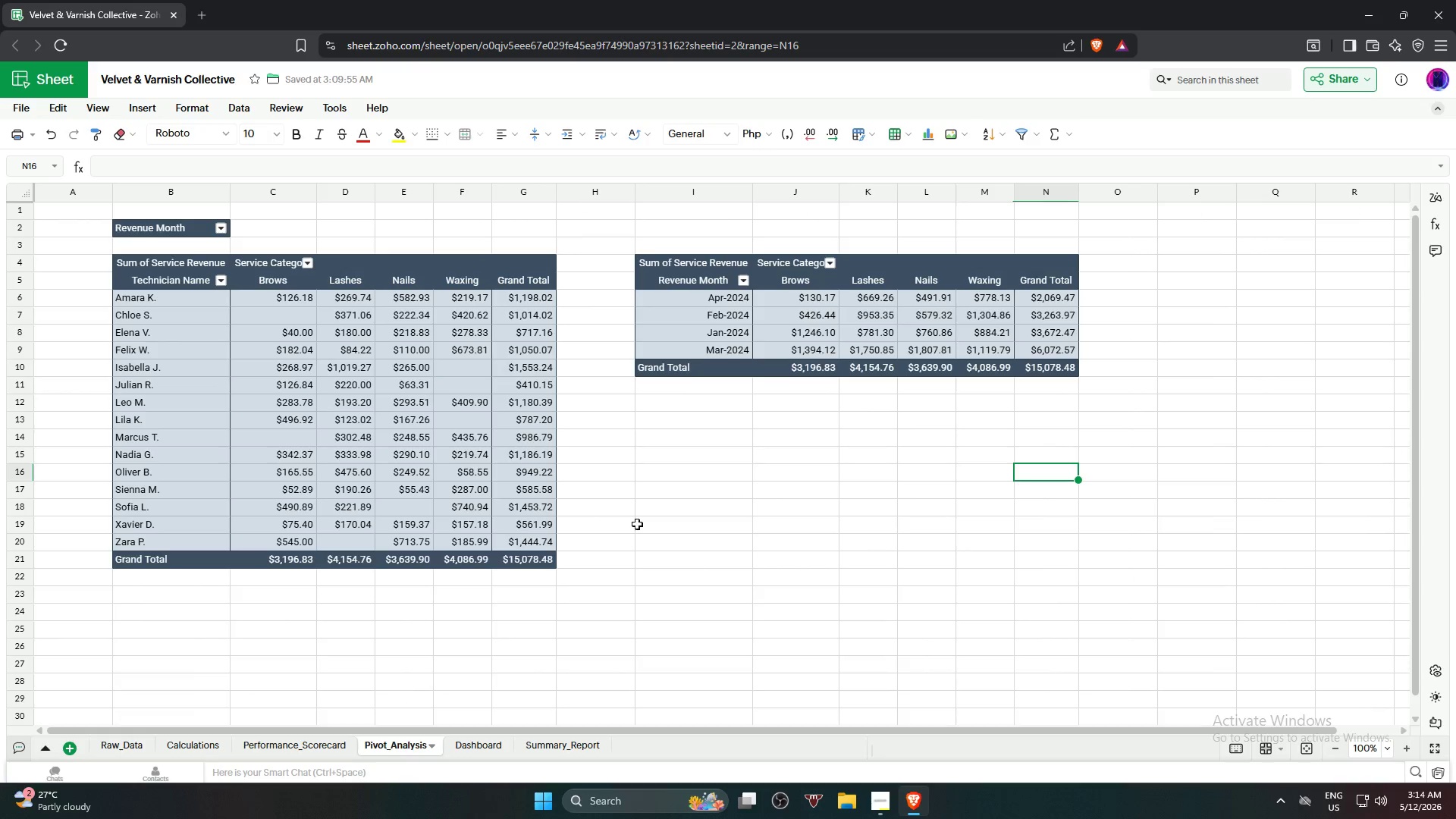 
left_click([659, 534])
 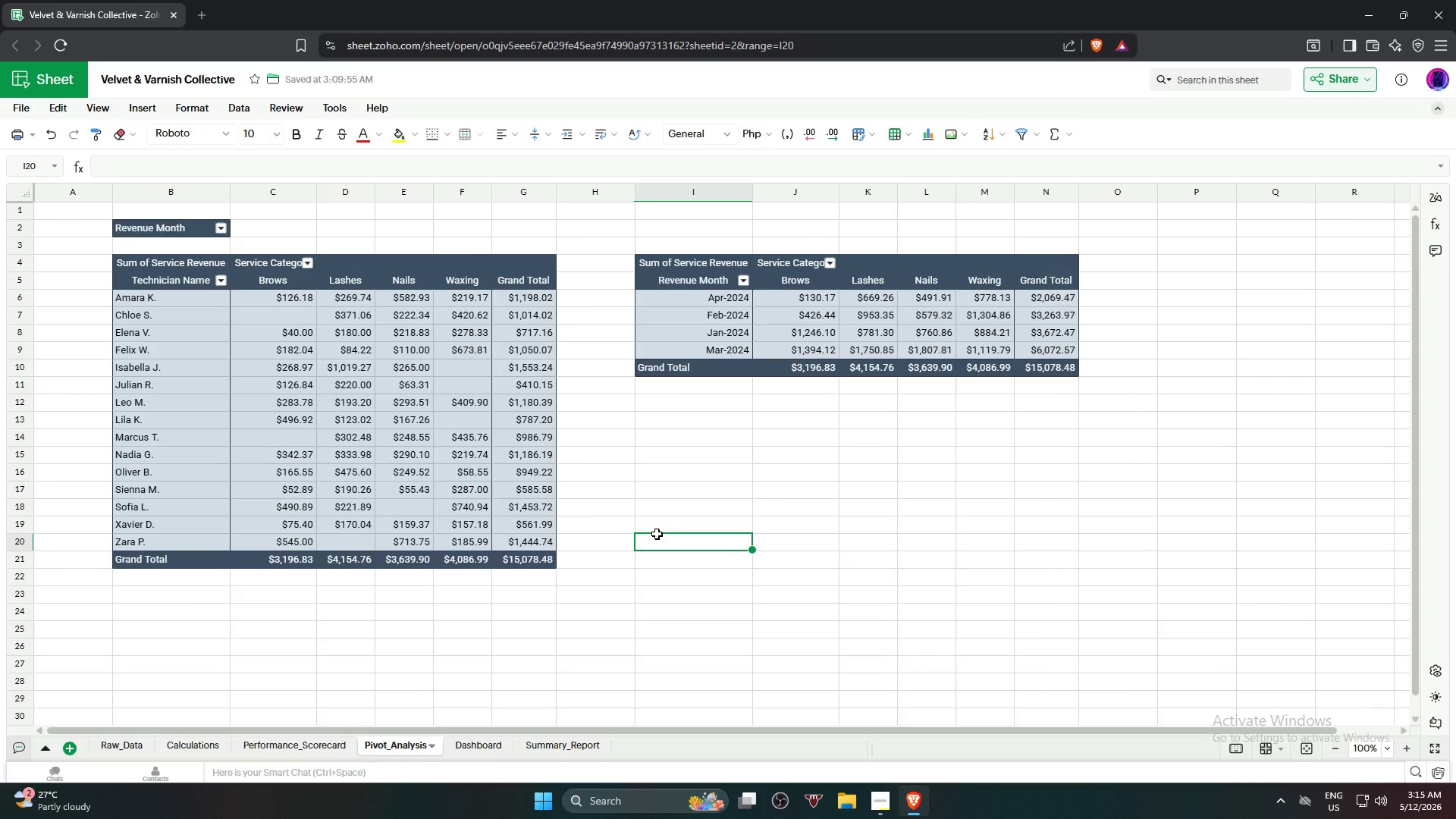 
wait(7.25)
 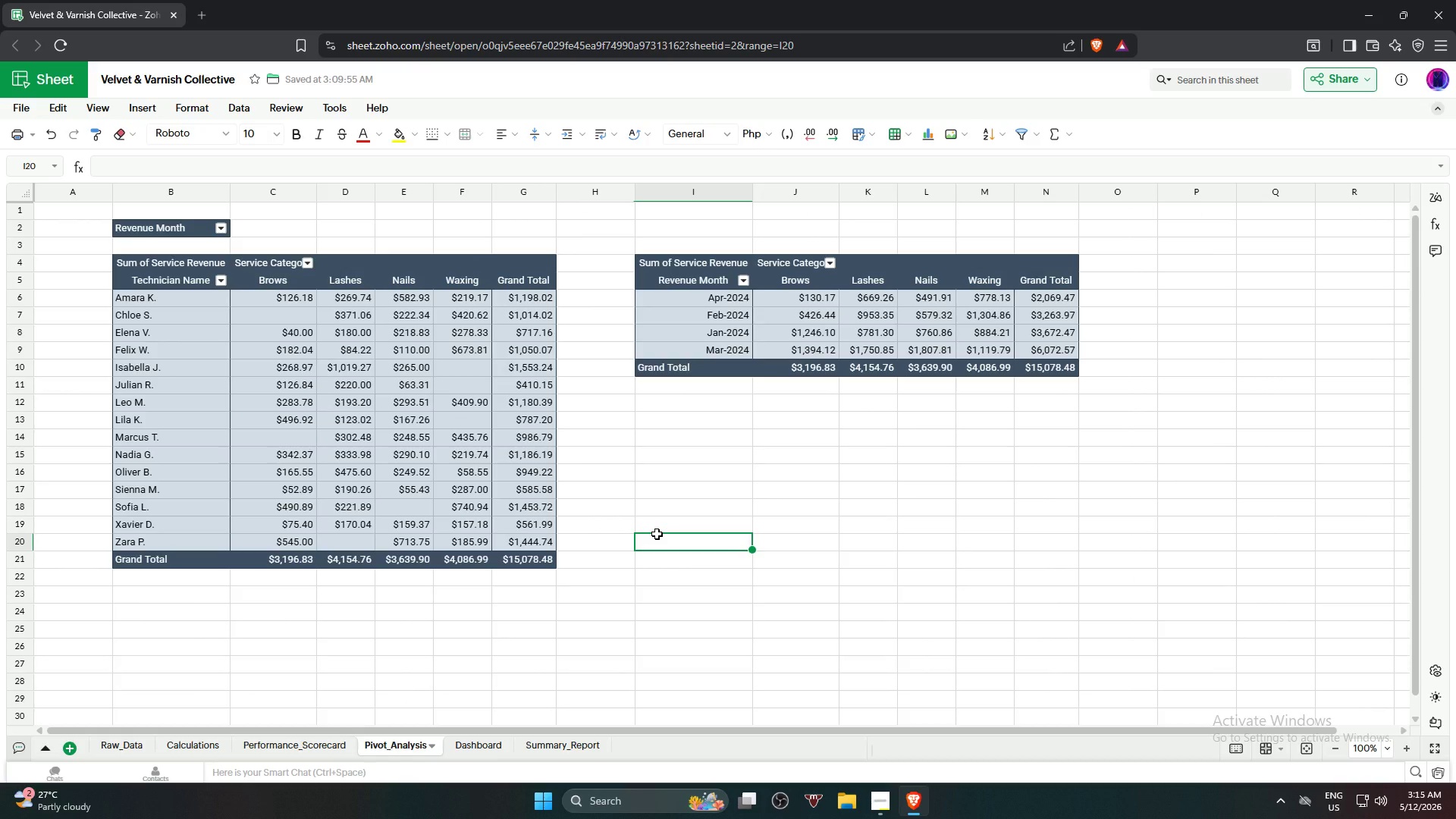 
left_click([879, 808])